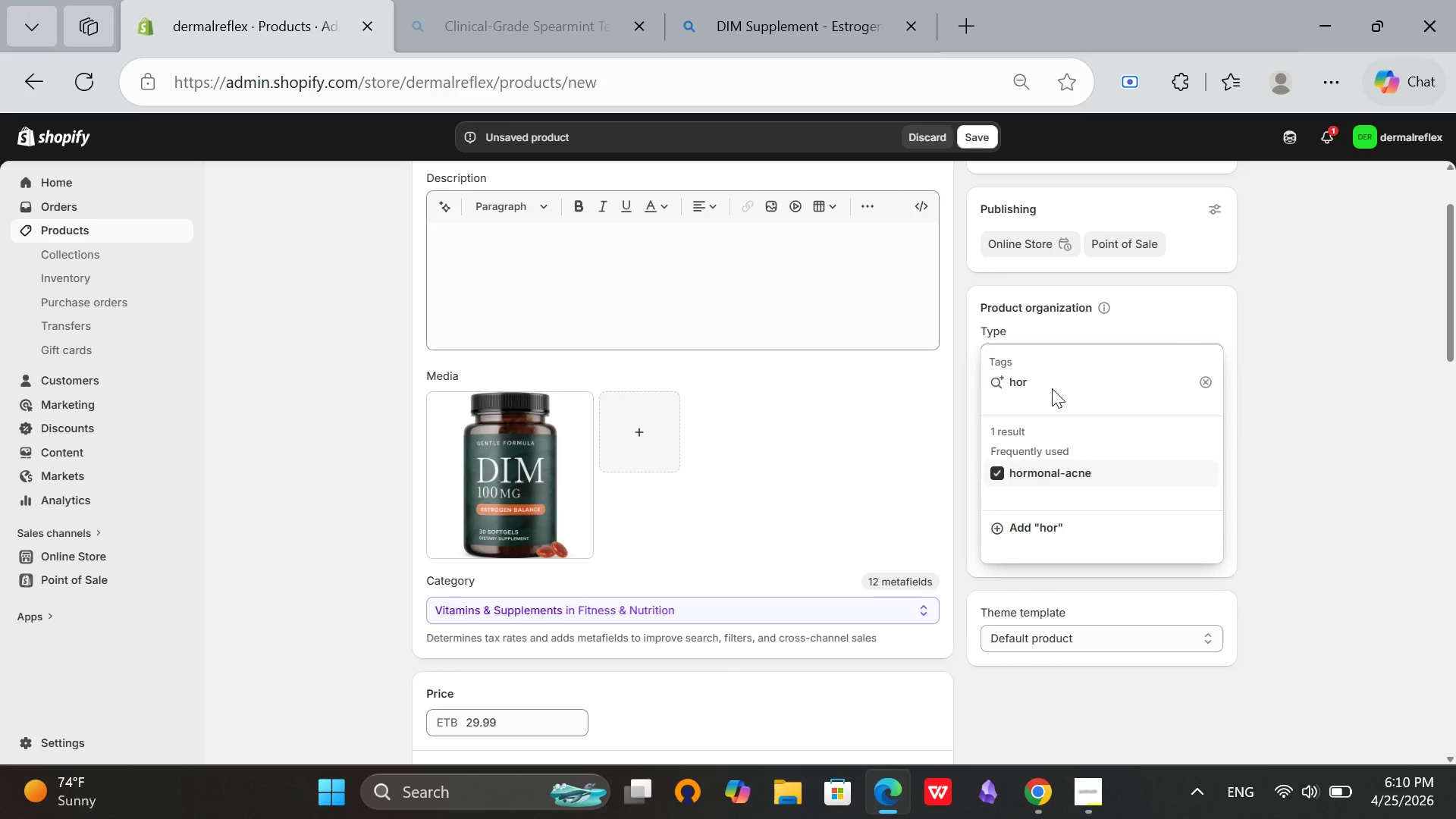 
left_click([1051, 381])
 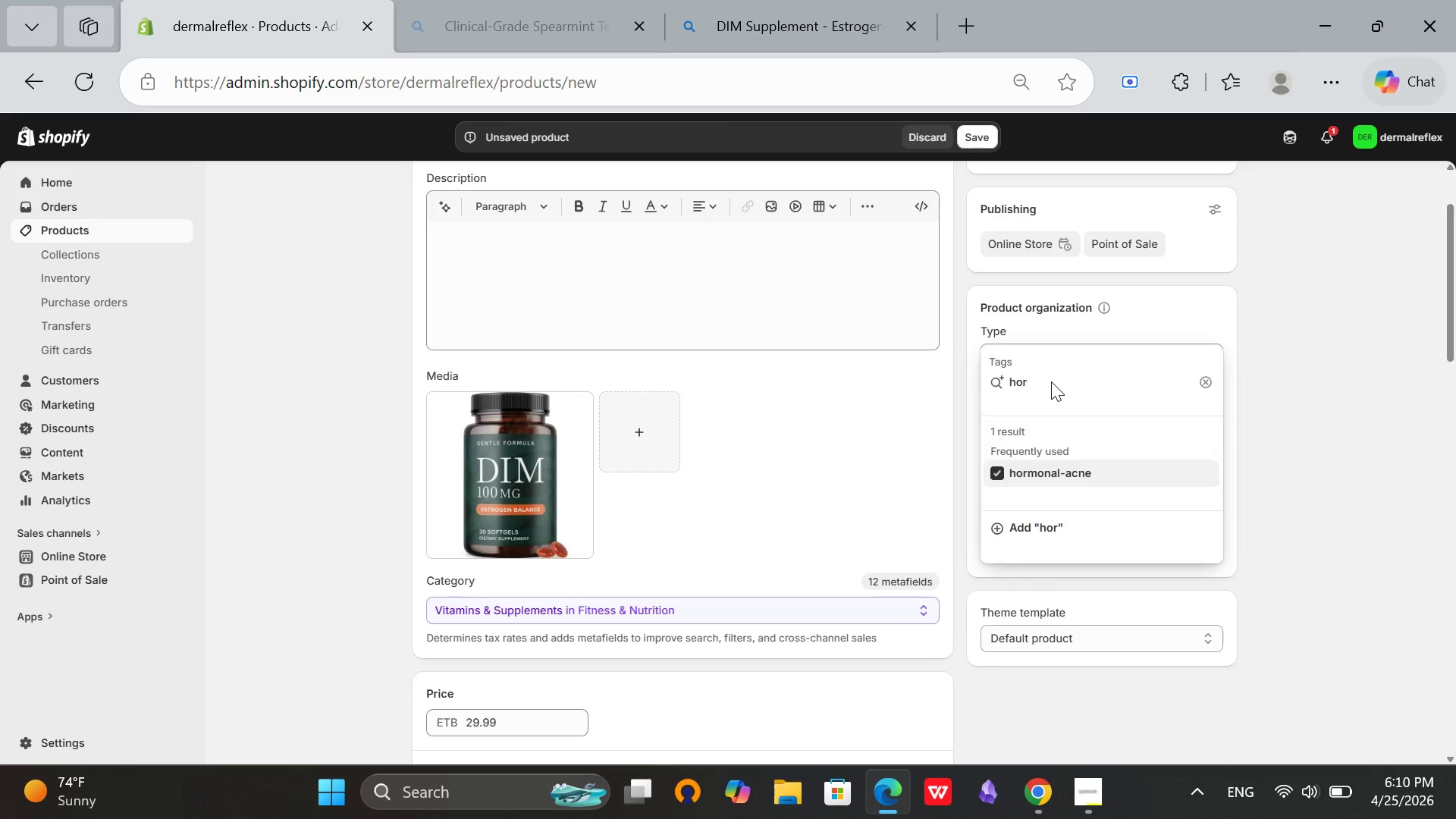 
key(Backspace)
 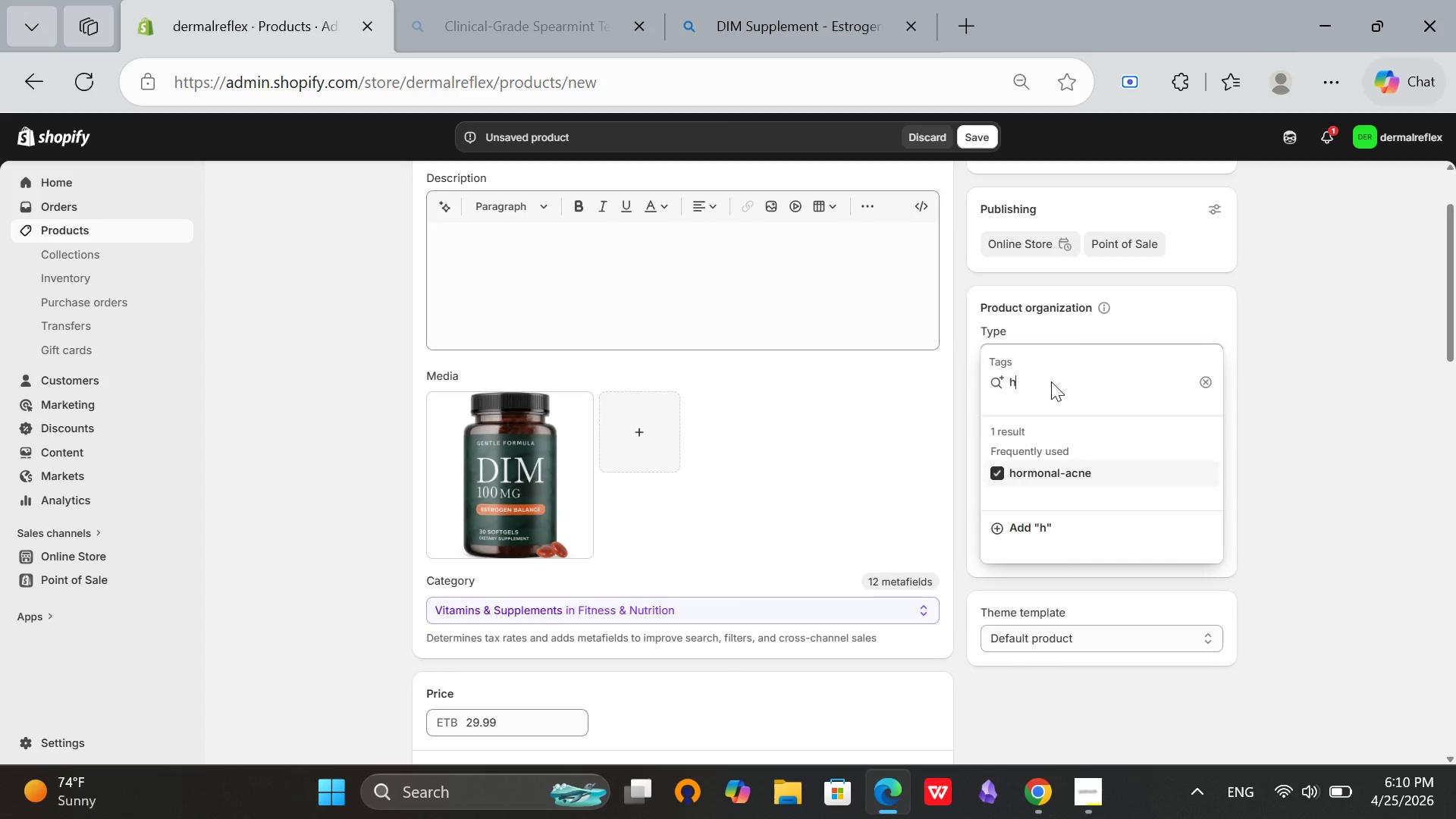 
key(Backspace)
 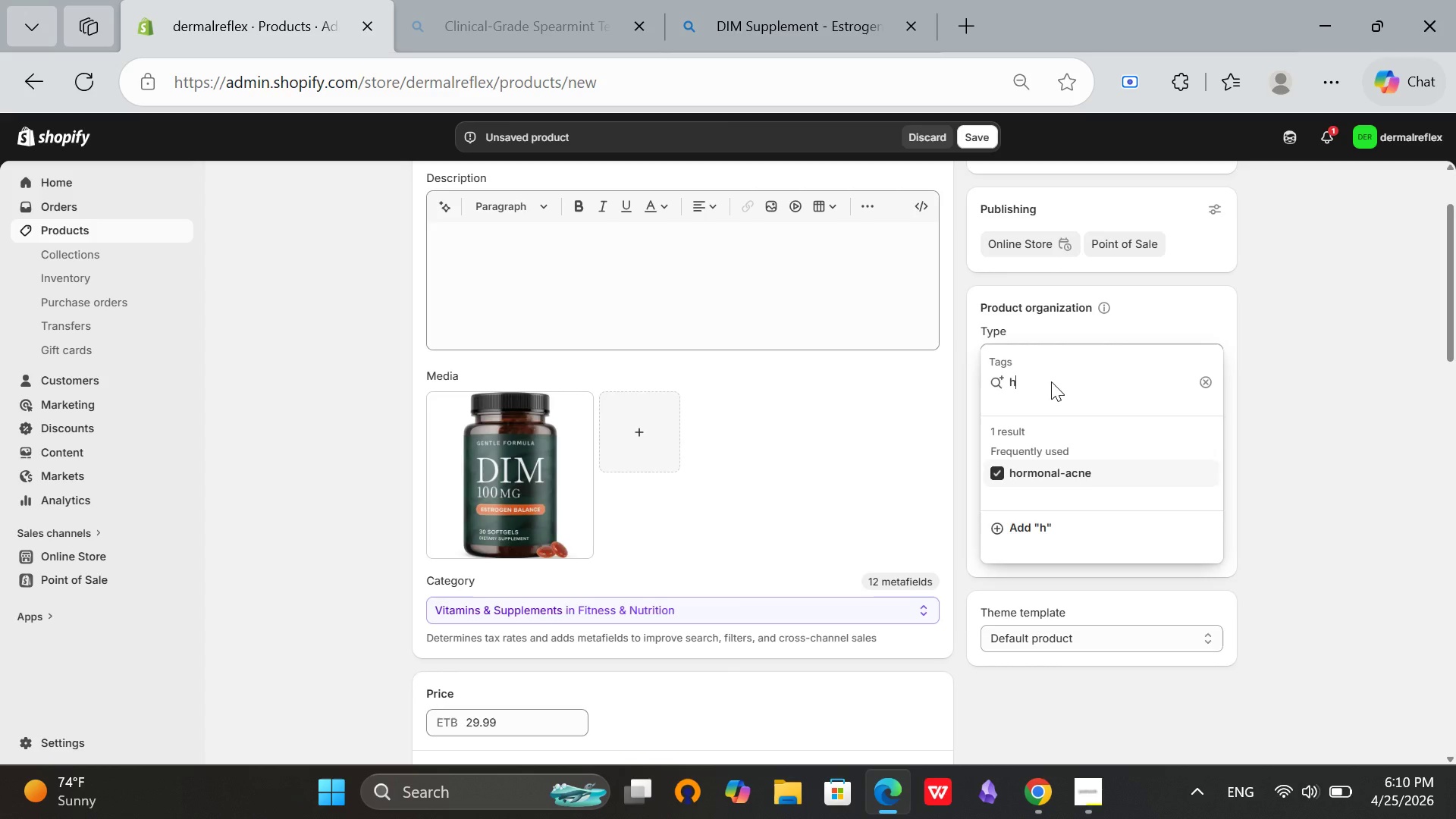 
key(Backspace)
 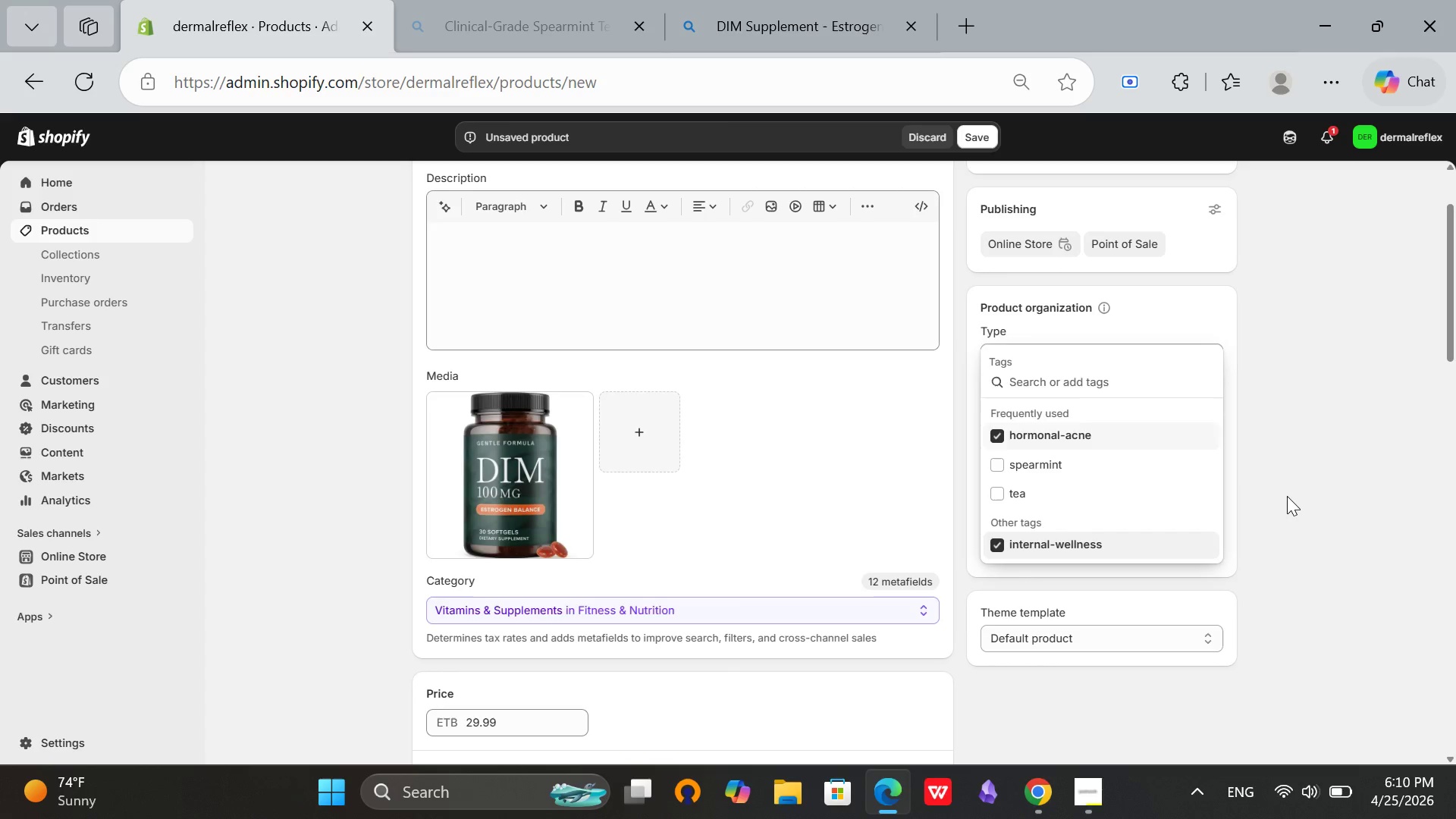 
left_click([1287, 496])
 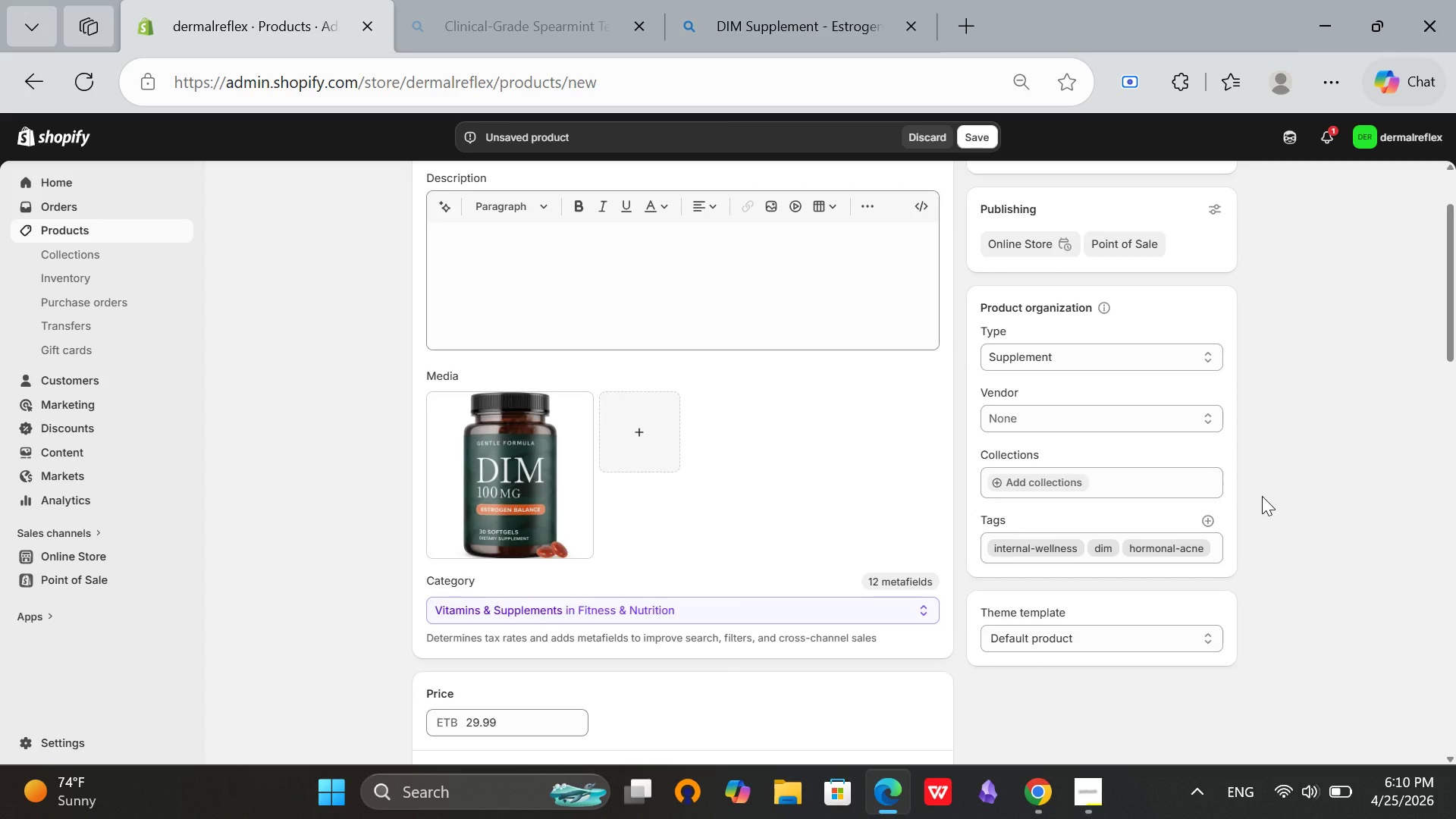 
wait(7.62)
 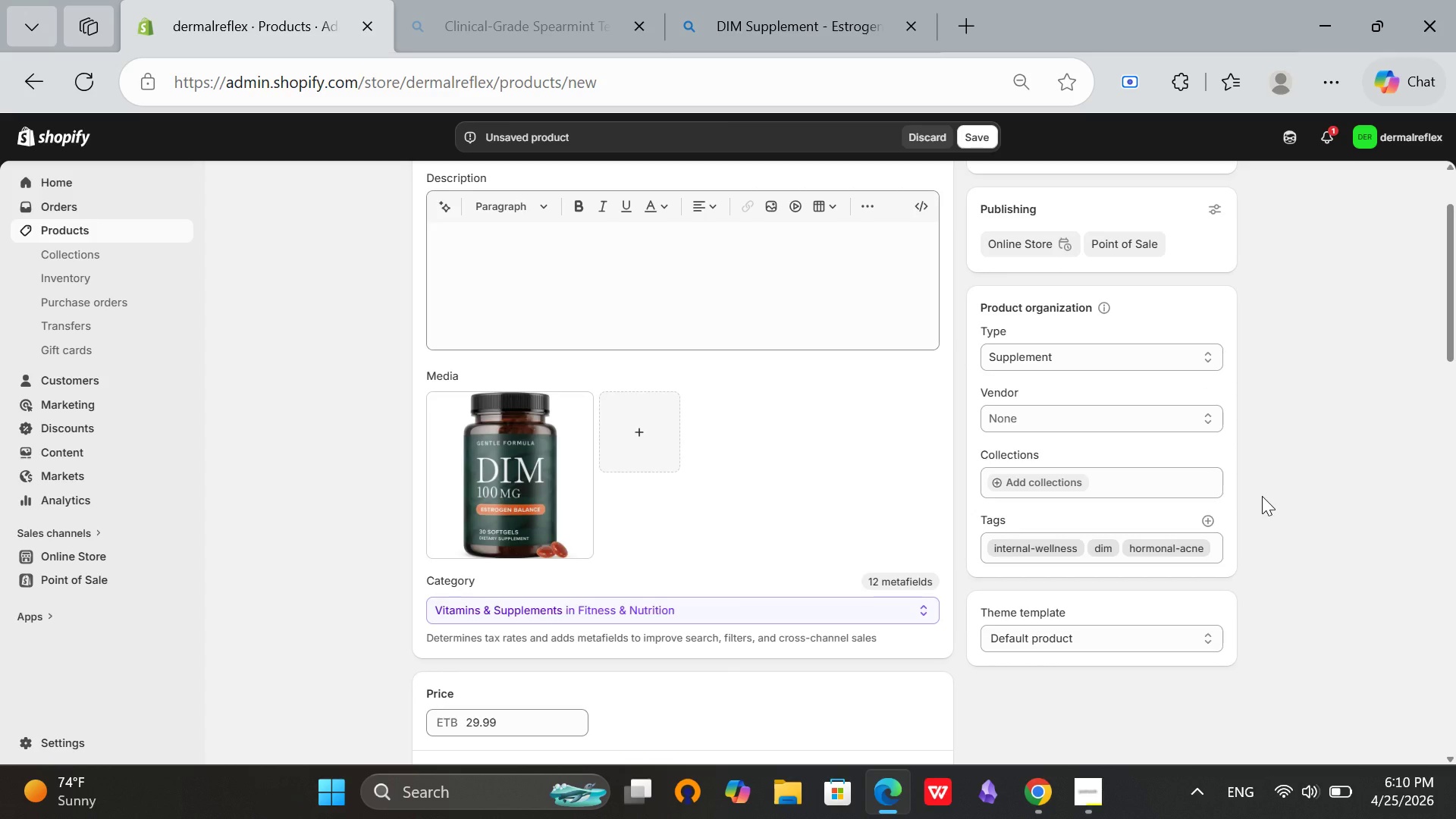 
left_click([1208, 522])
 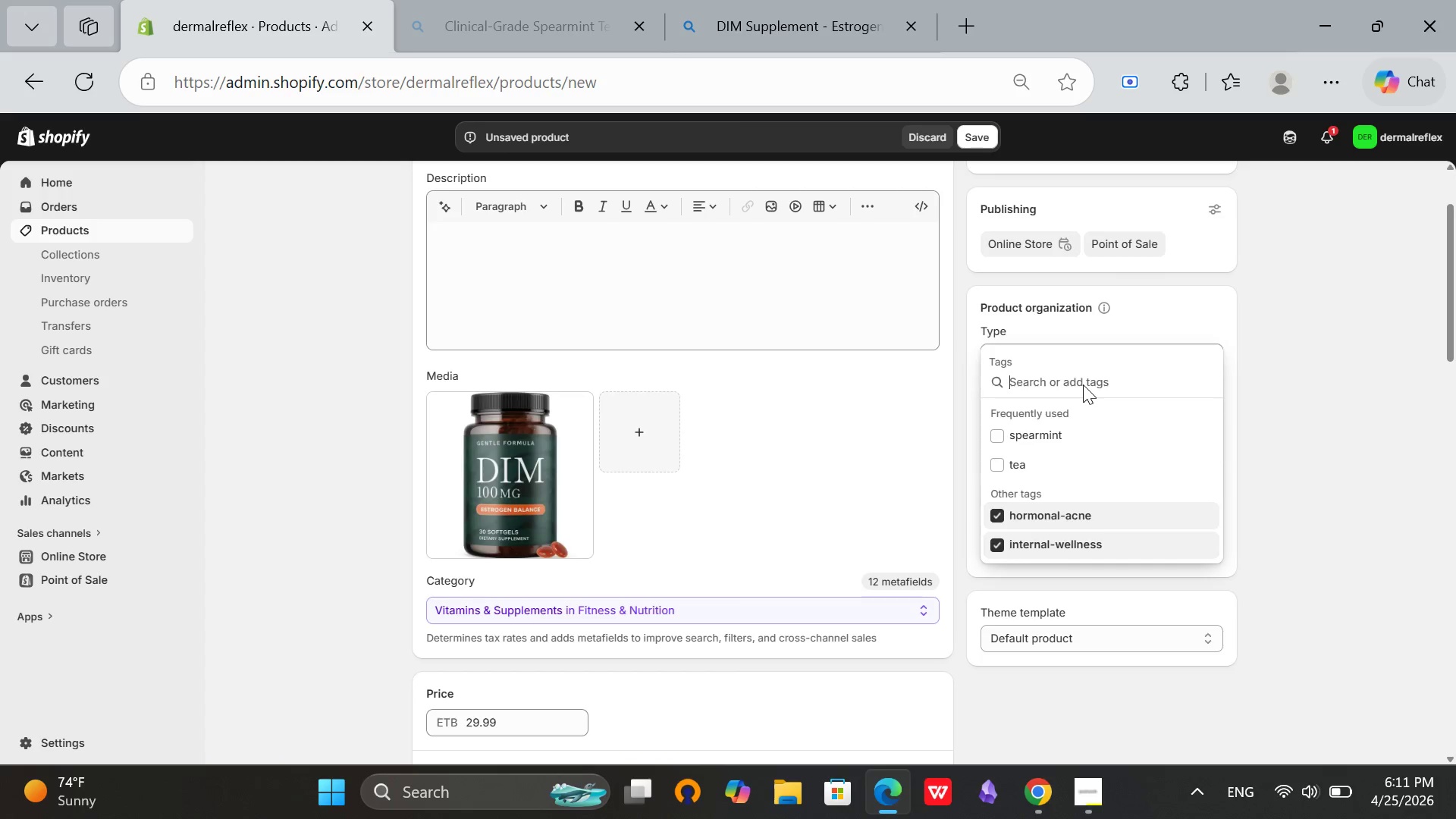 
type(su)
 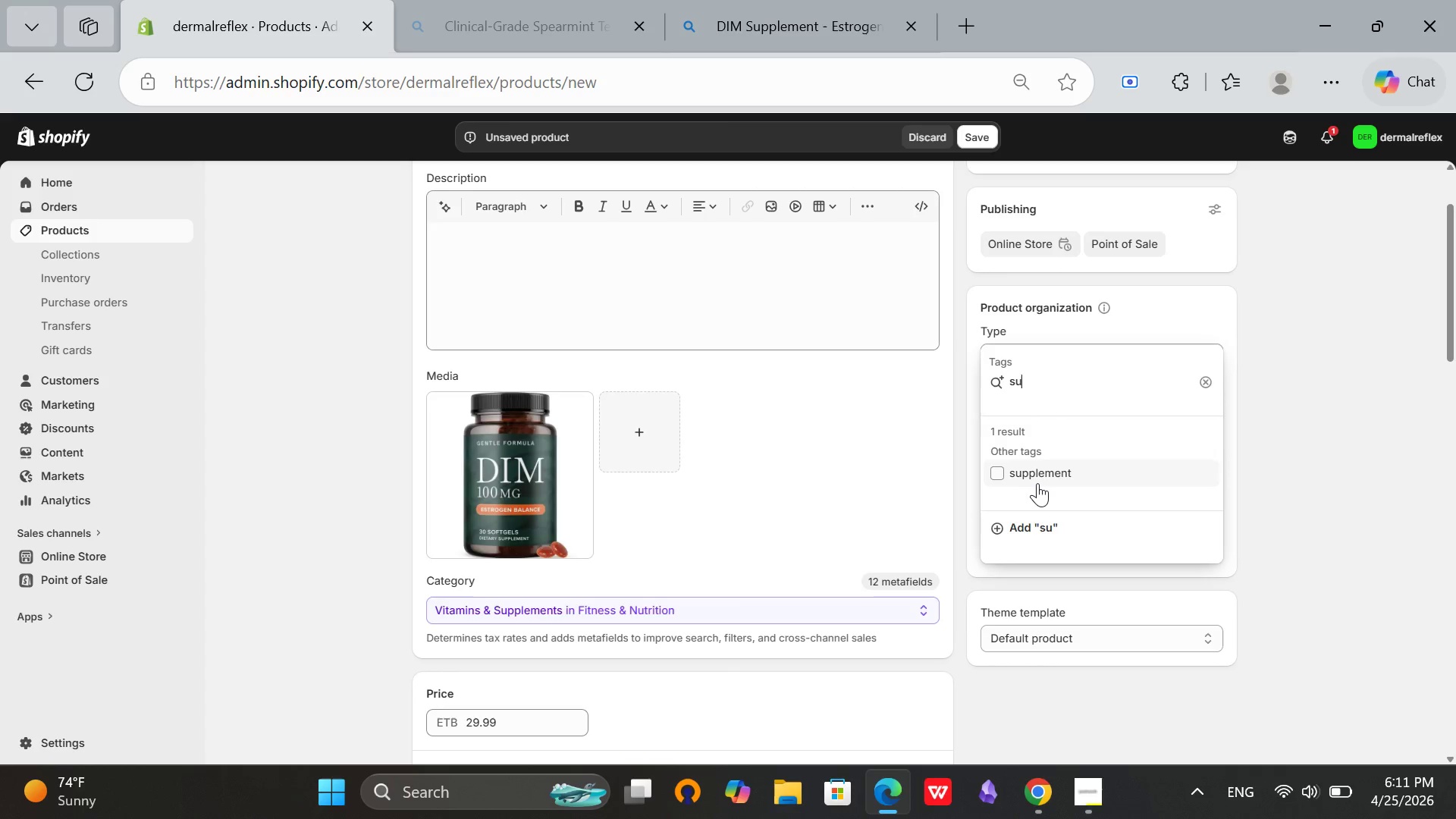 
left_click([1037, 472])
 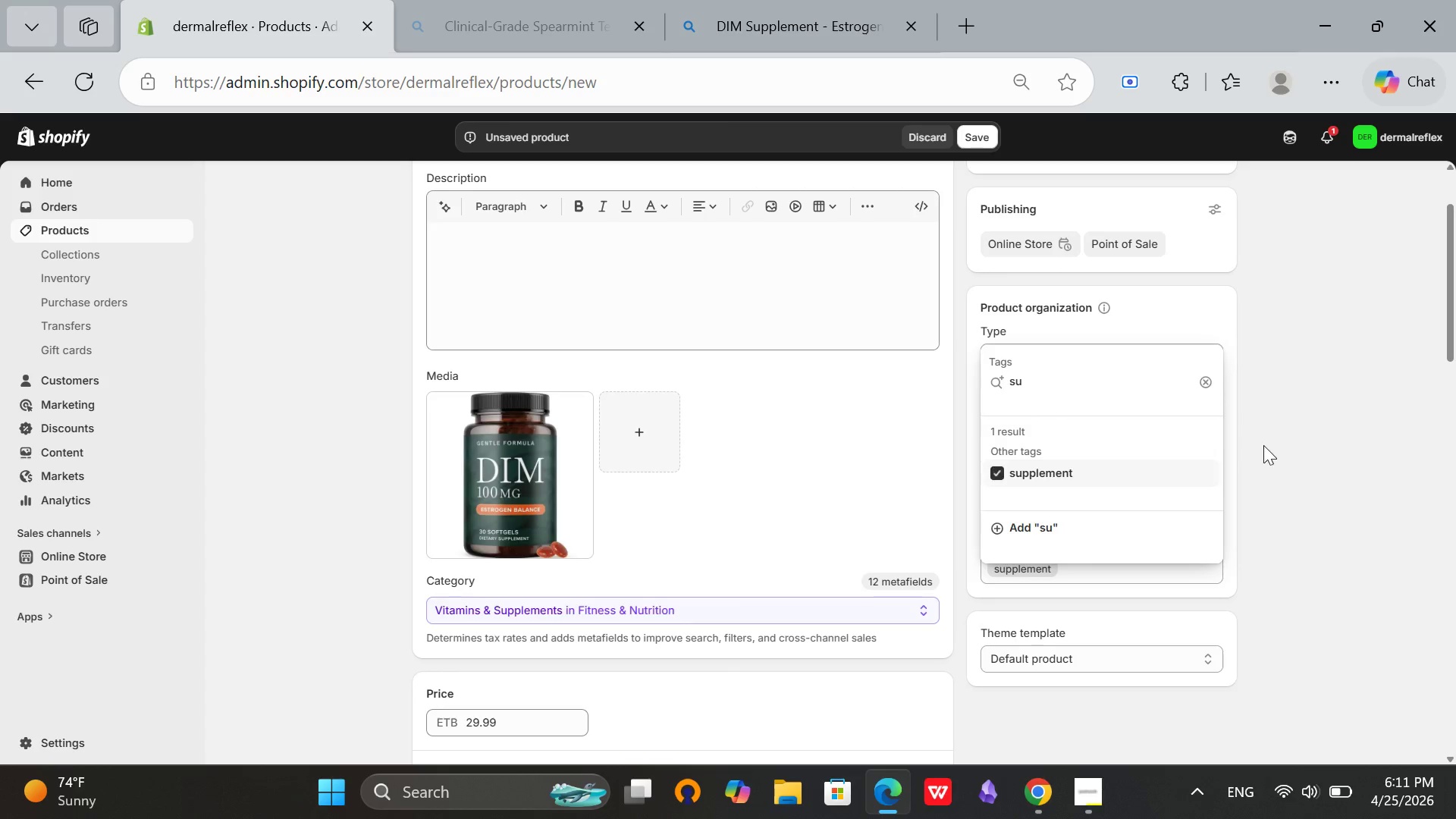 
left_click([1263, 445])
 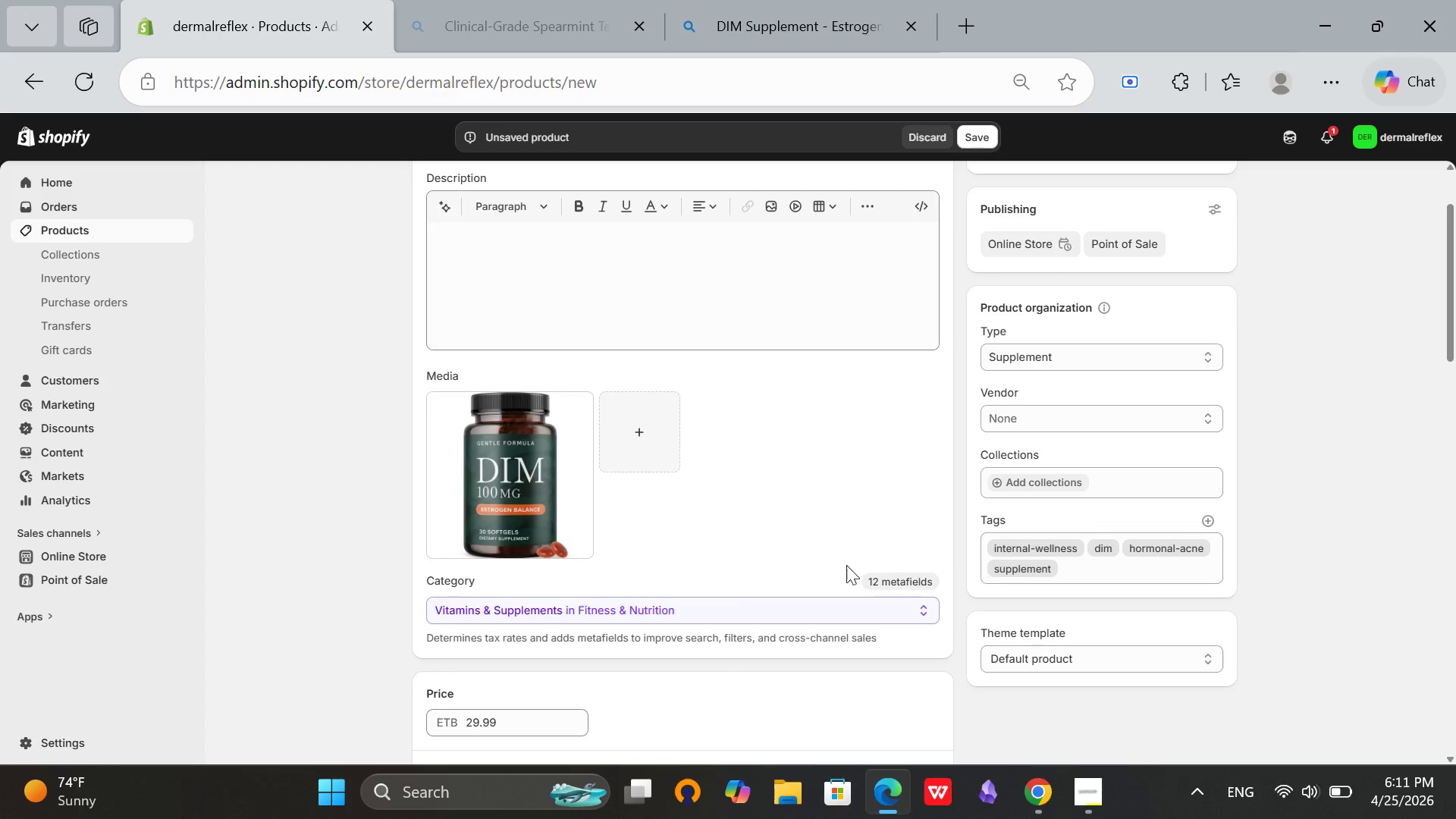 
scroll: coordinate [733, 548], scroll_direction: up, amount: 3.0
 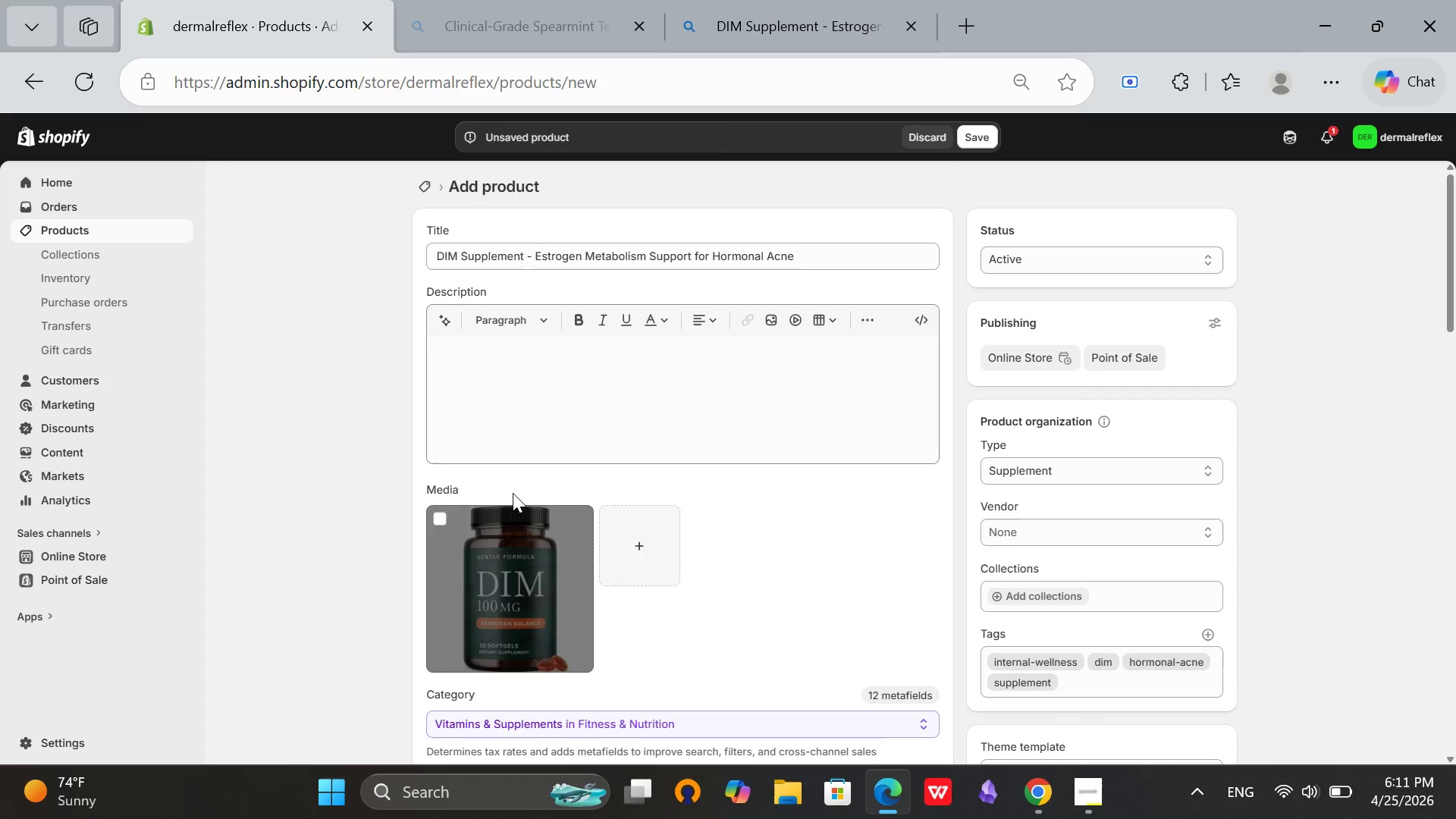 
scroll: coordinate [529, 414], scroll_direction: down, amount: 16.0
 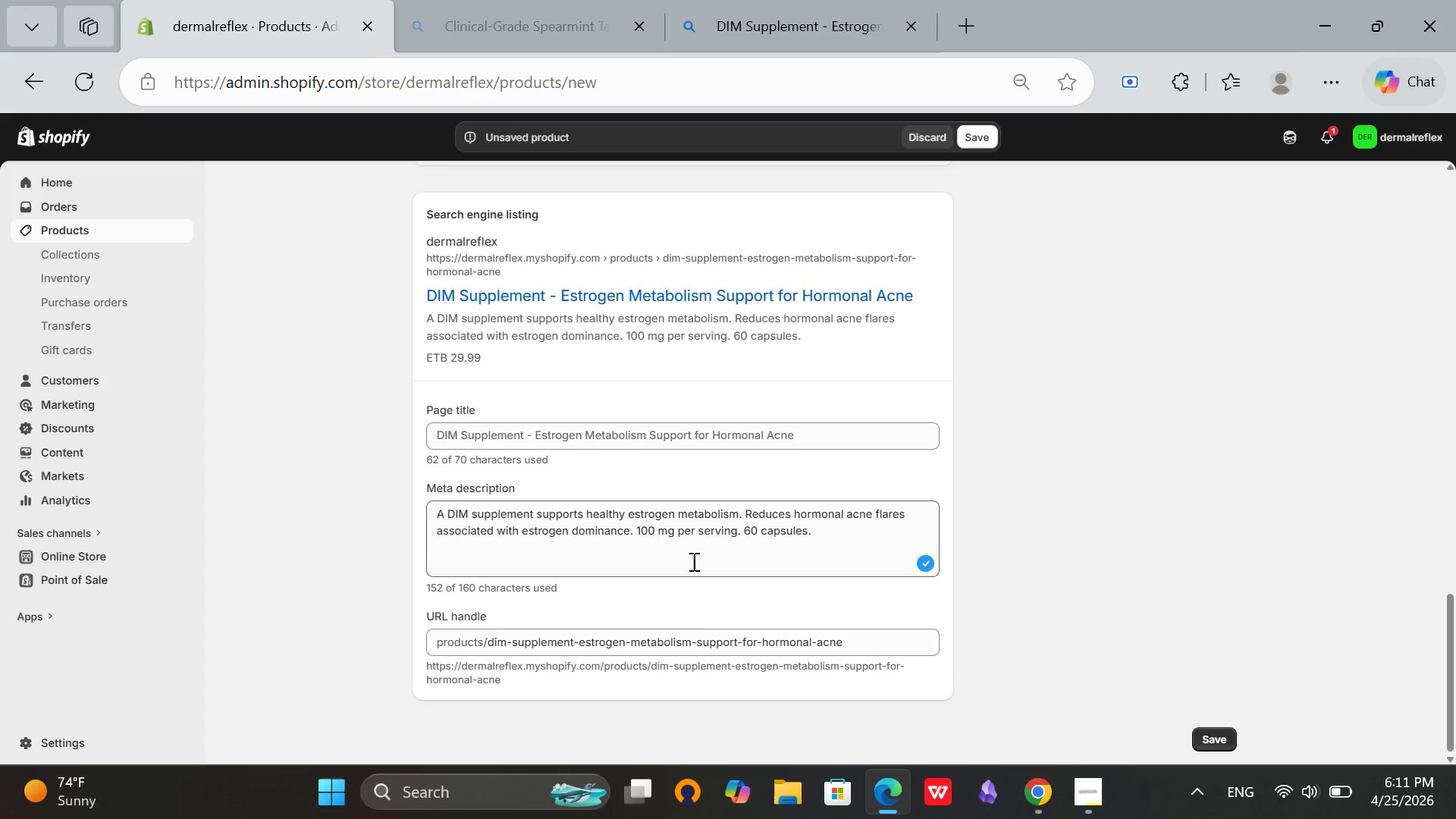 
scroll: coordinate [676, 563], scroll_direction: up, amount: 14.0
 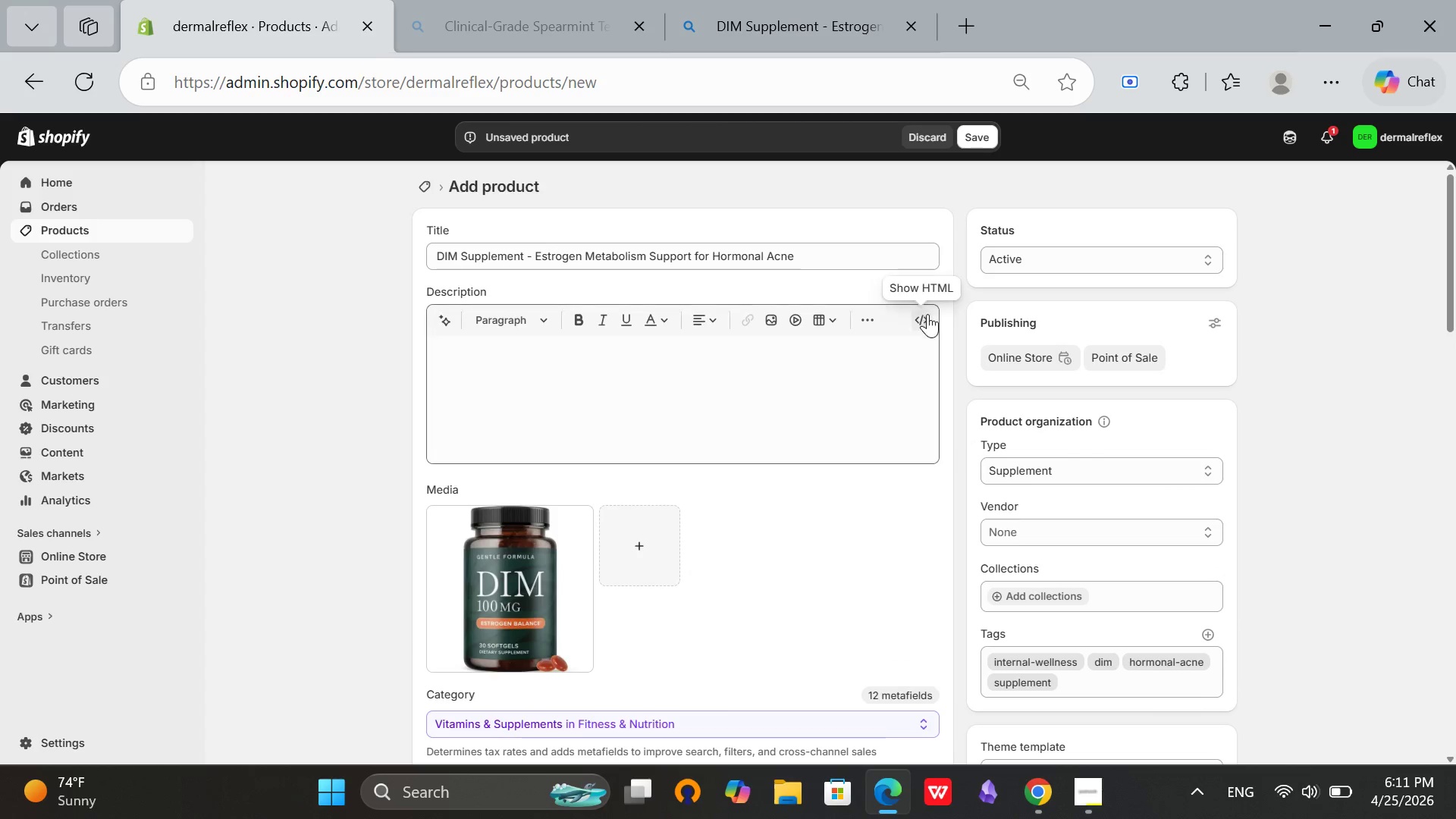 
left_click([922, 323])
 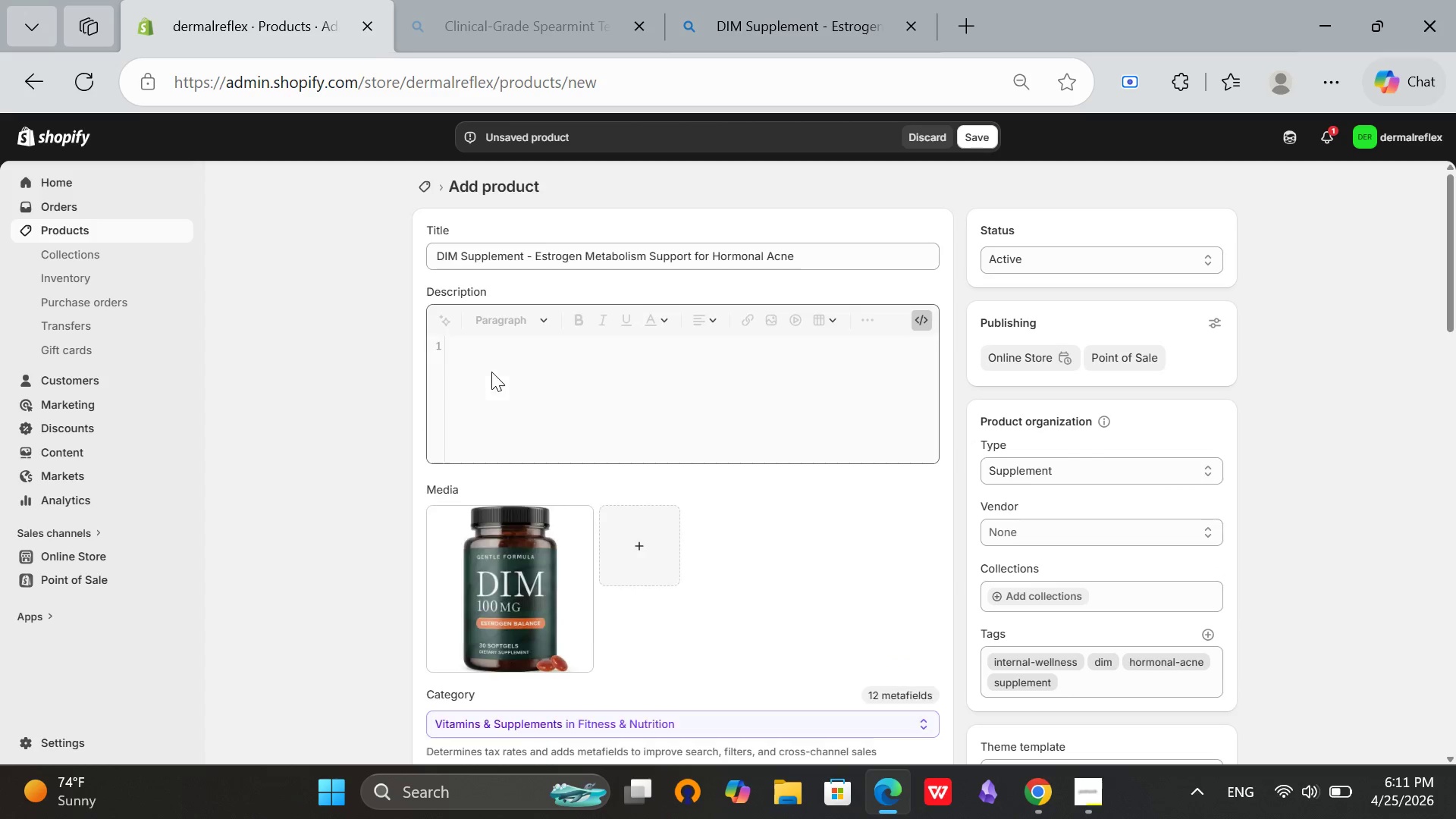 
left_click([485, 369])
 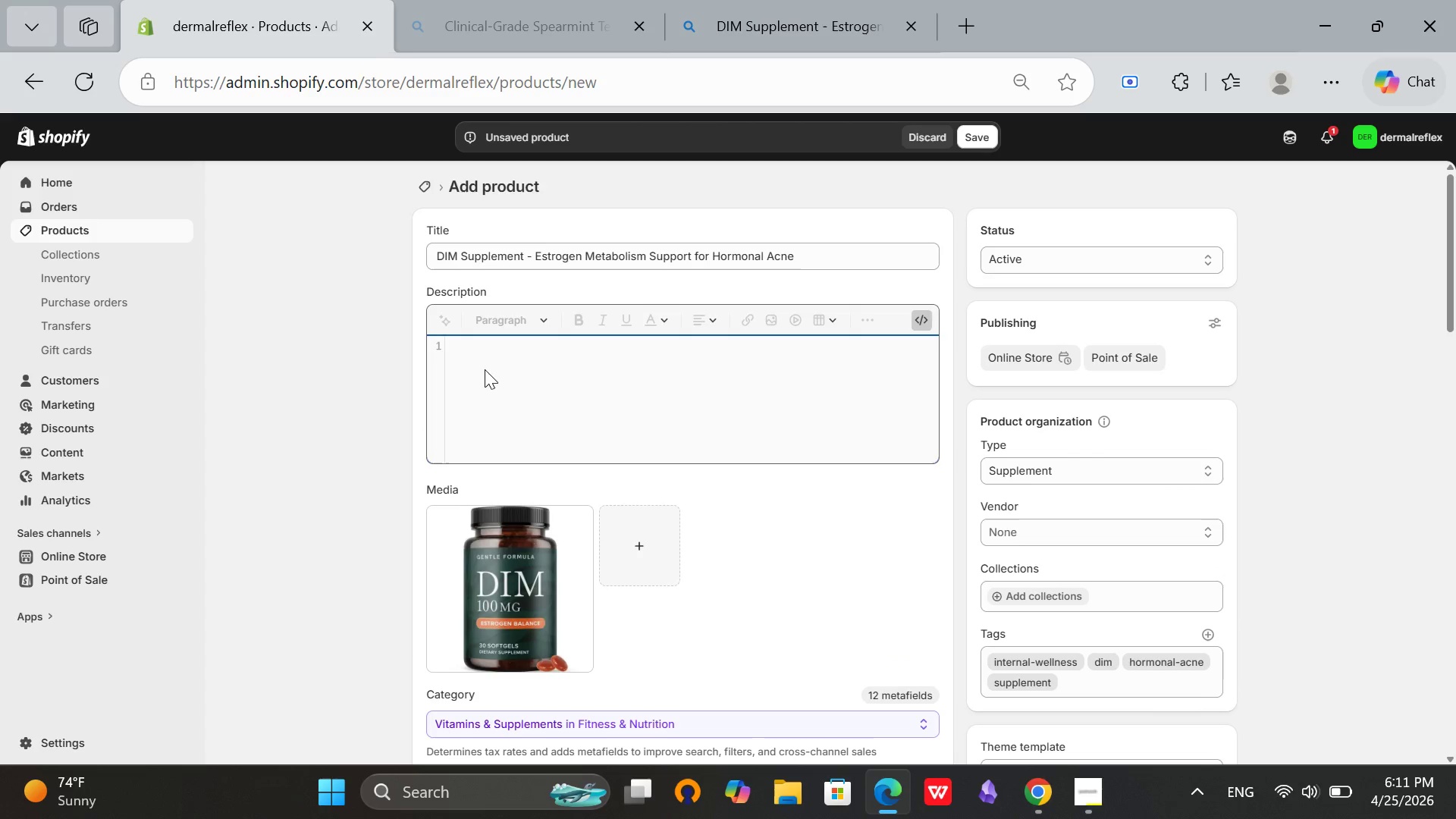 
type(<h2>>)
key(Backspace)
type(Supports h)
key(Backspace)
type(Healthy Estrogen Detoxi)
 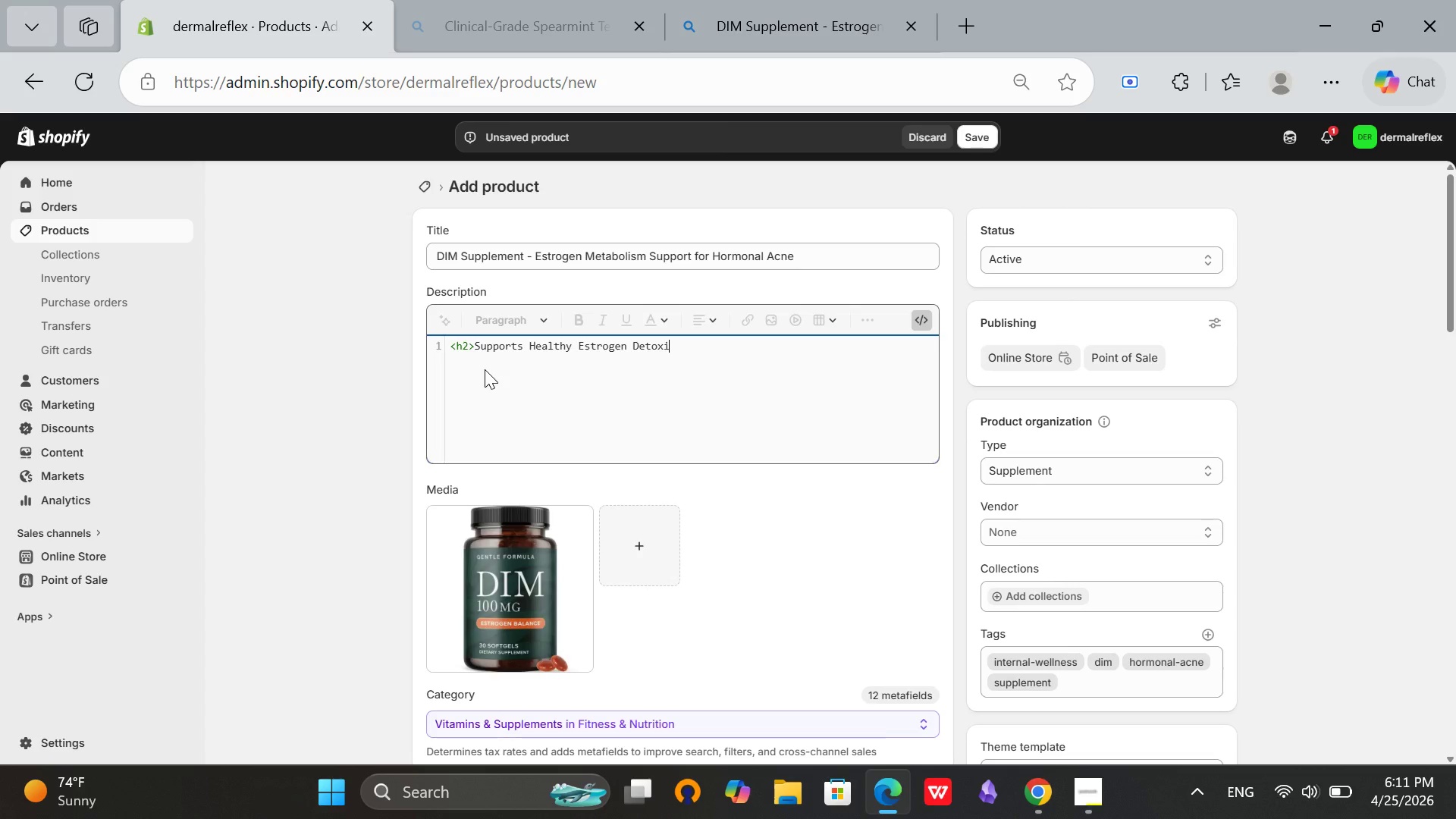 
type(fication Pathways</h2>)
 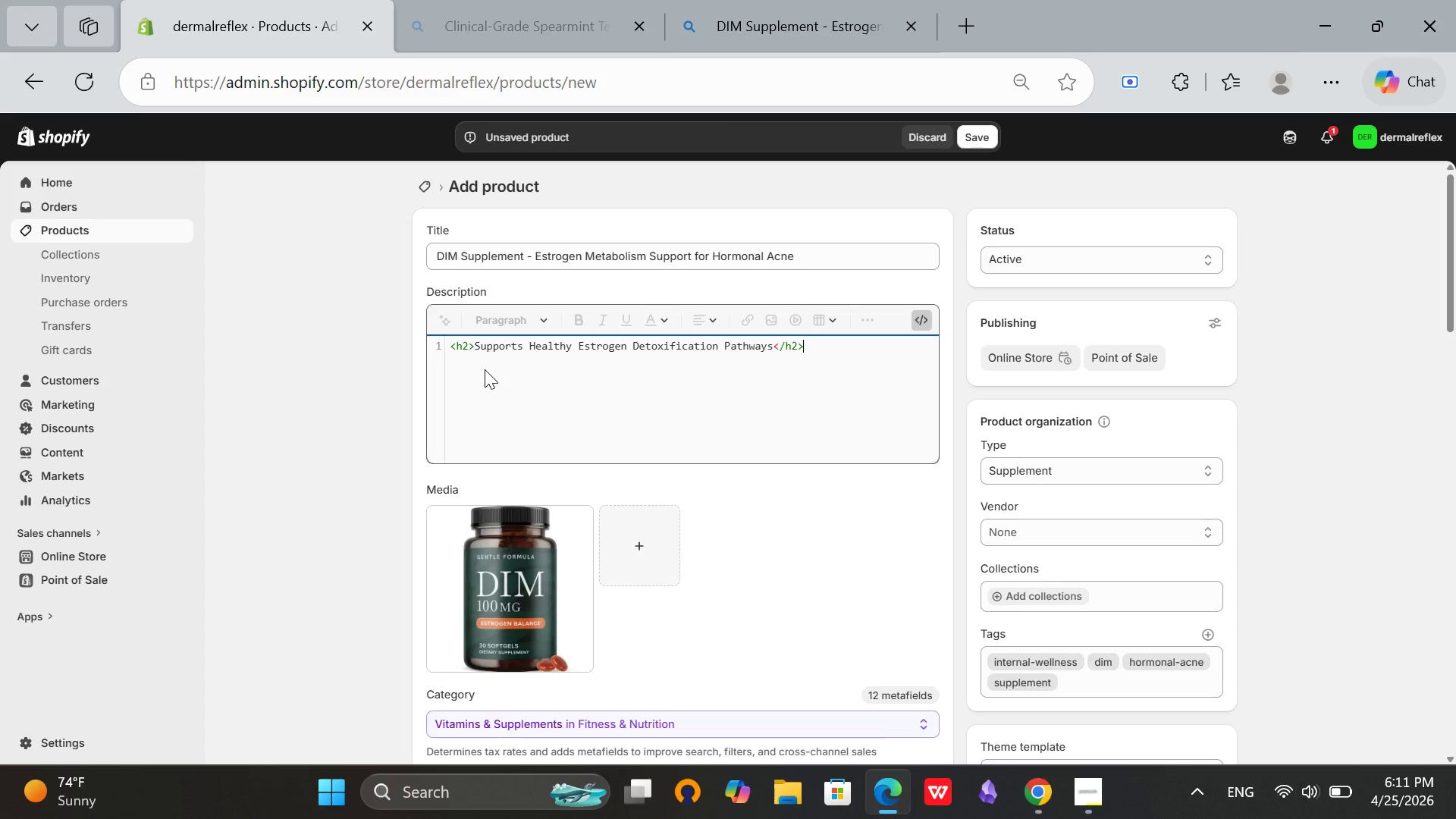 
 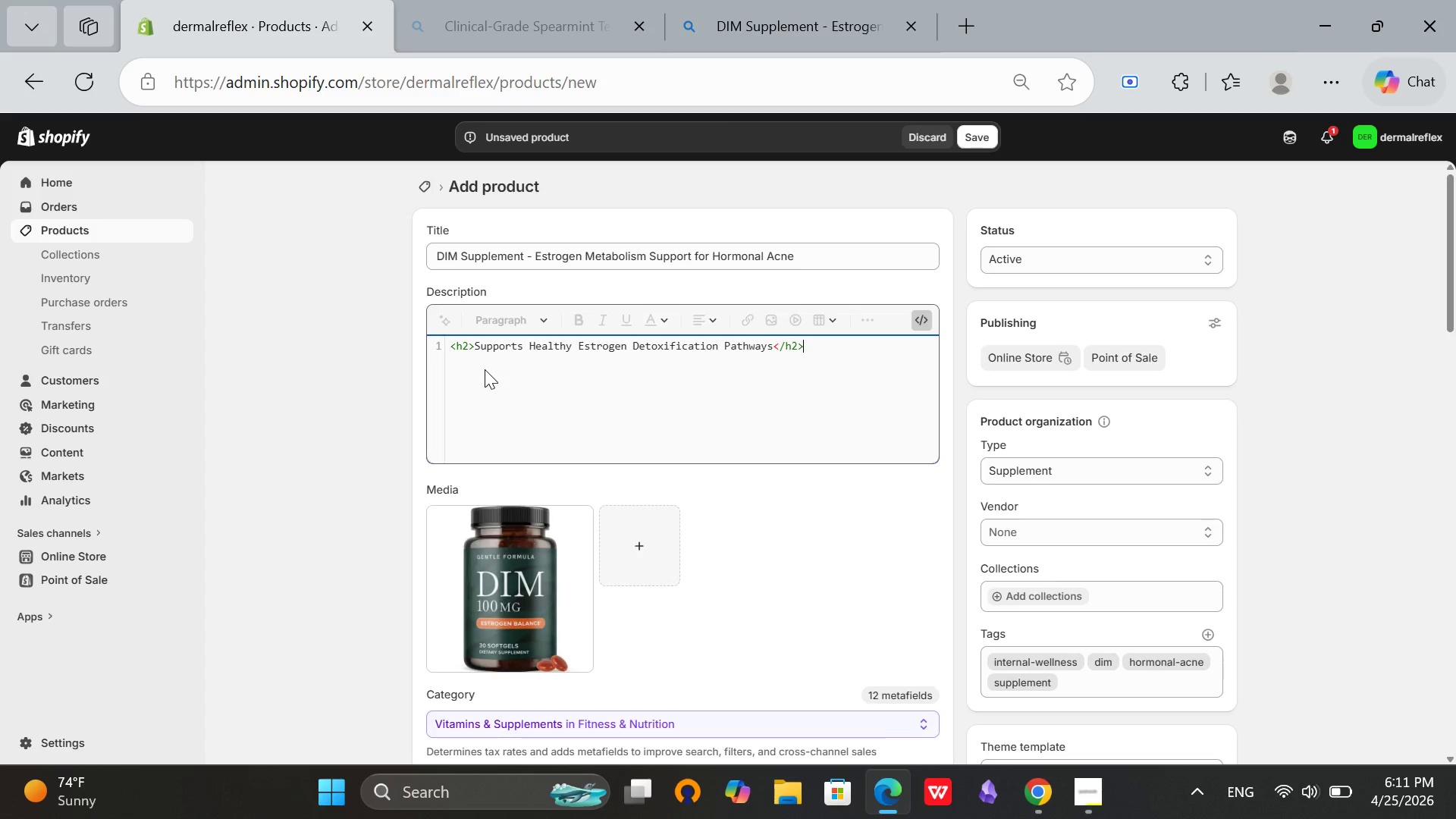 
key(Enter)
 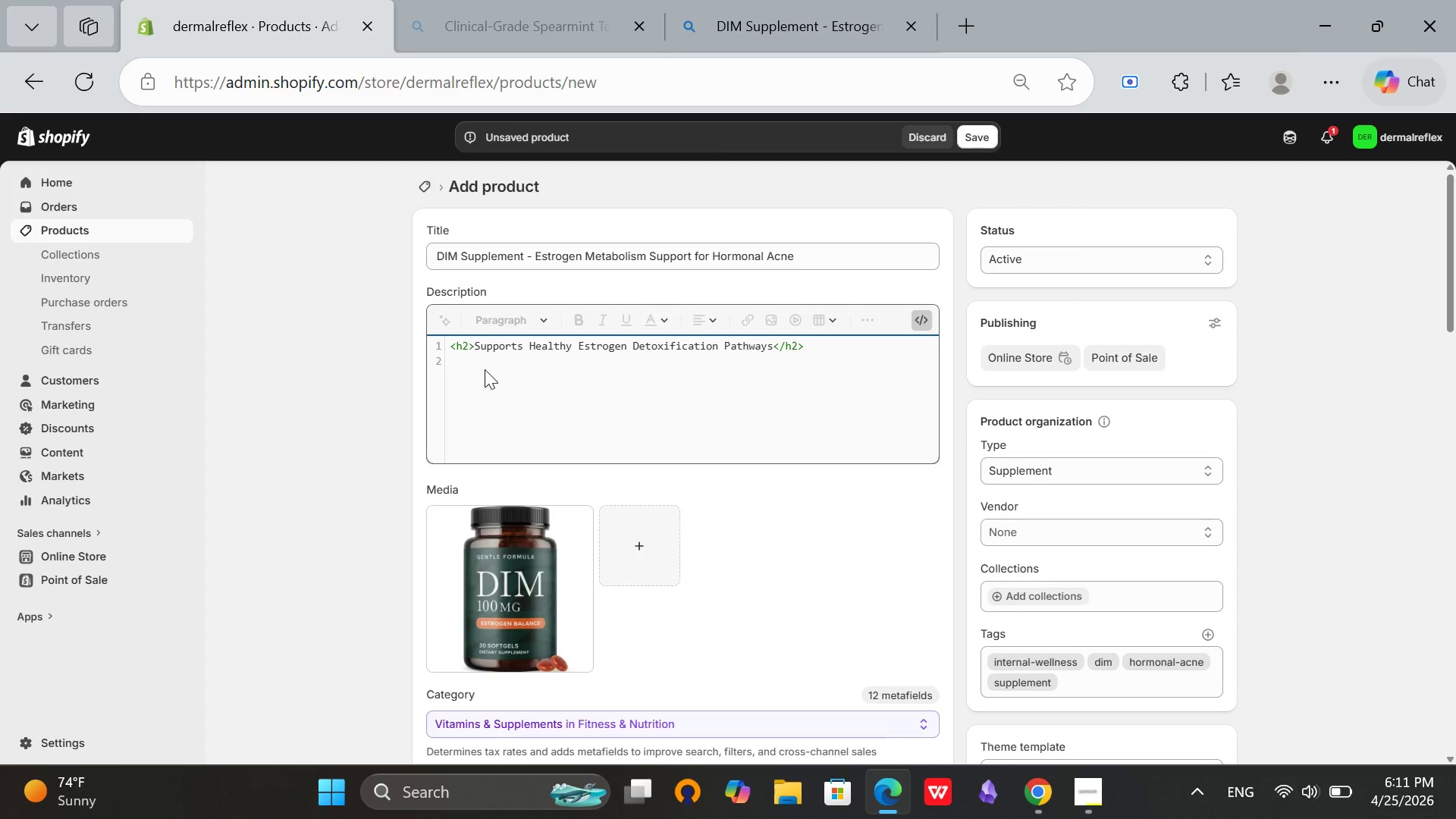 
key(Shift+ShiftRight)
 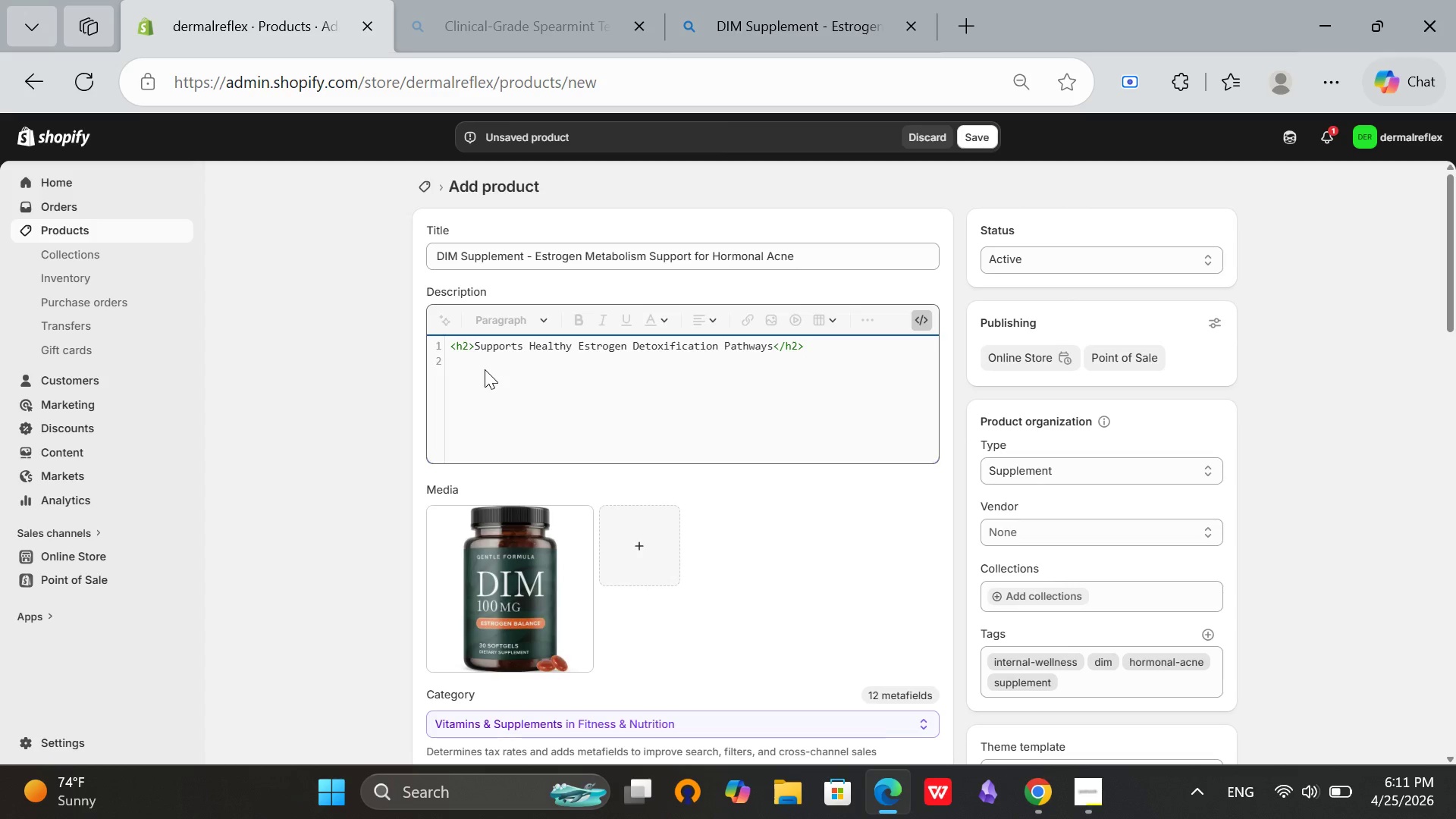 
key(Shift+Comma)
 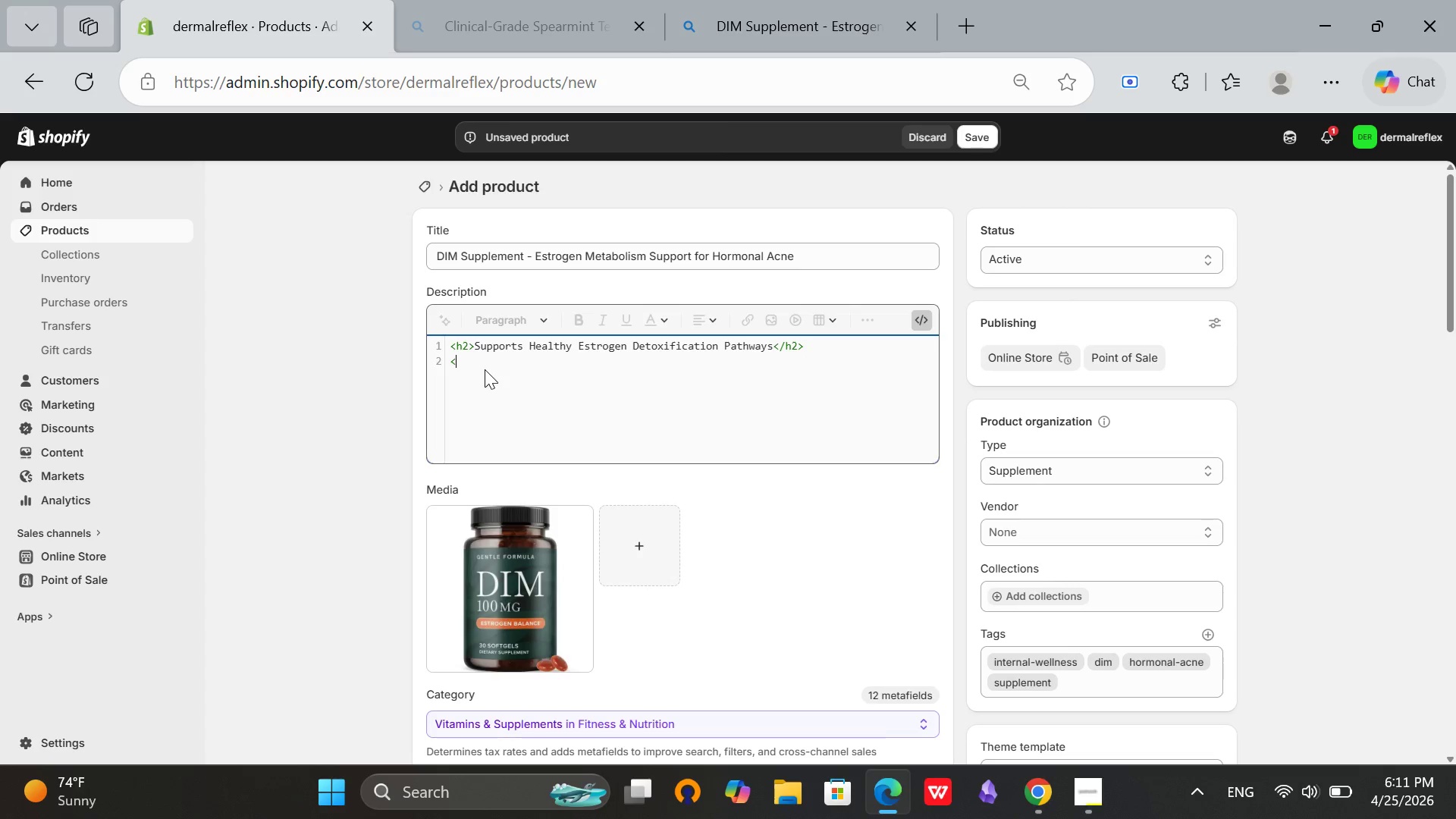 
key(P)
 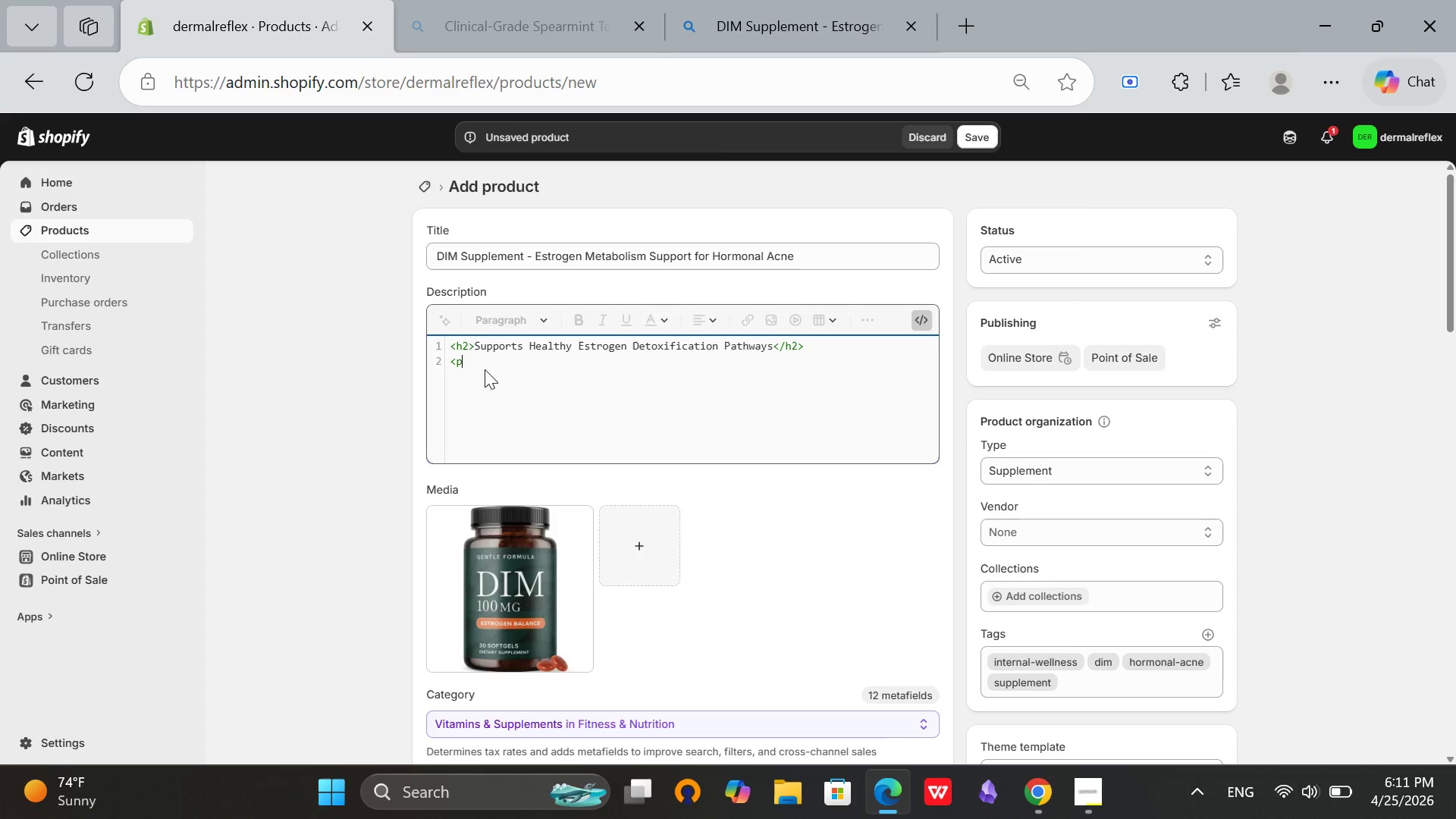 
key(Shift+Period)
 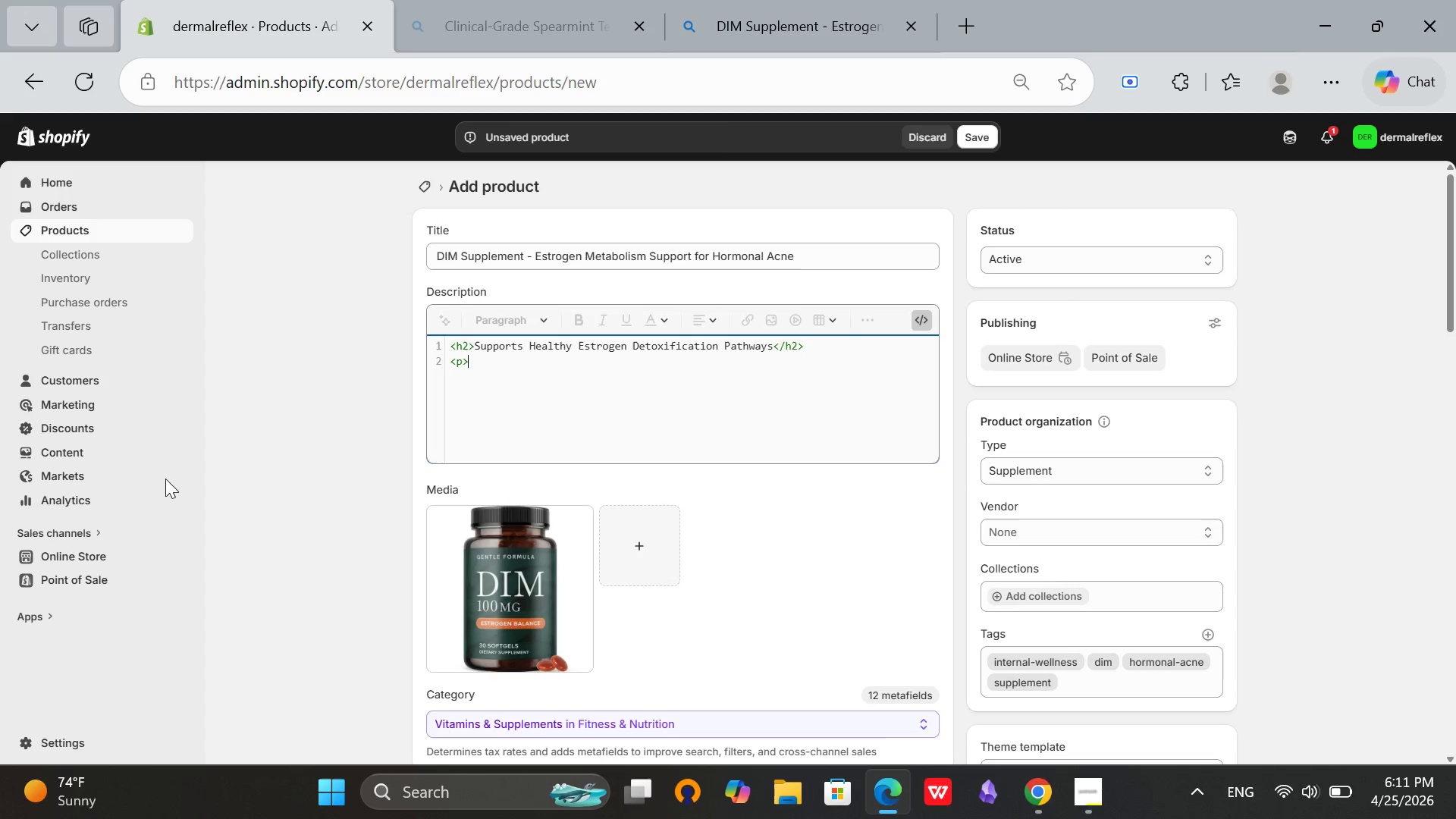 
type(Diindoly)
 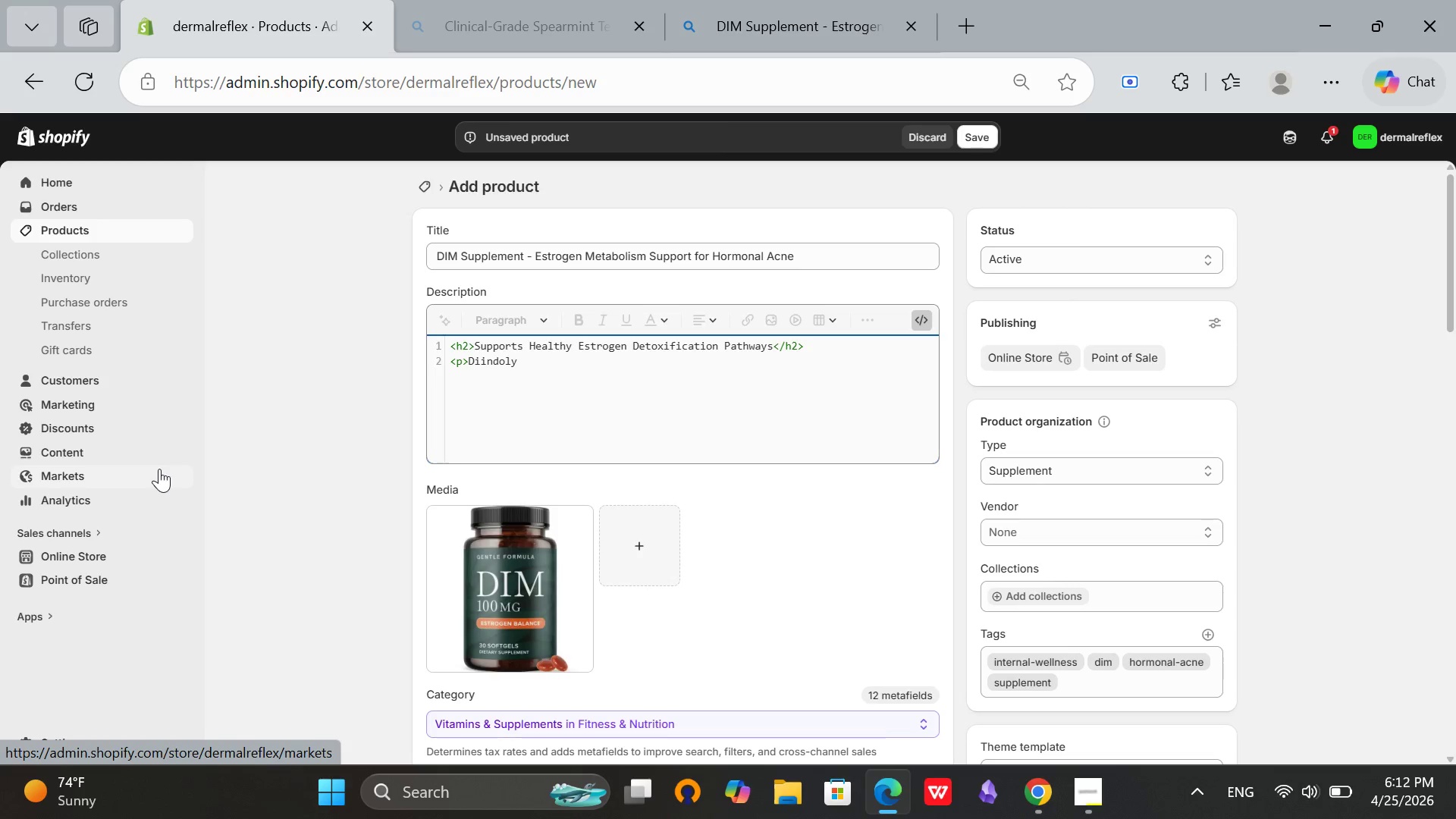 
wait(6.0)
 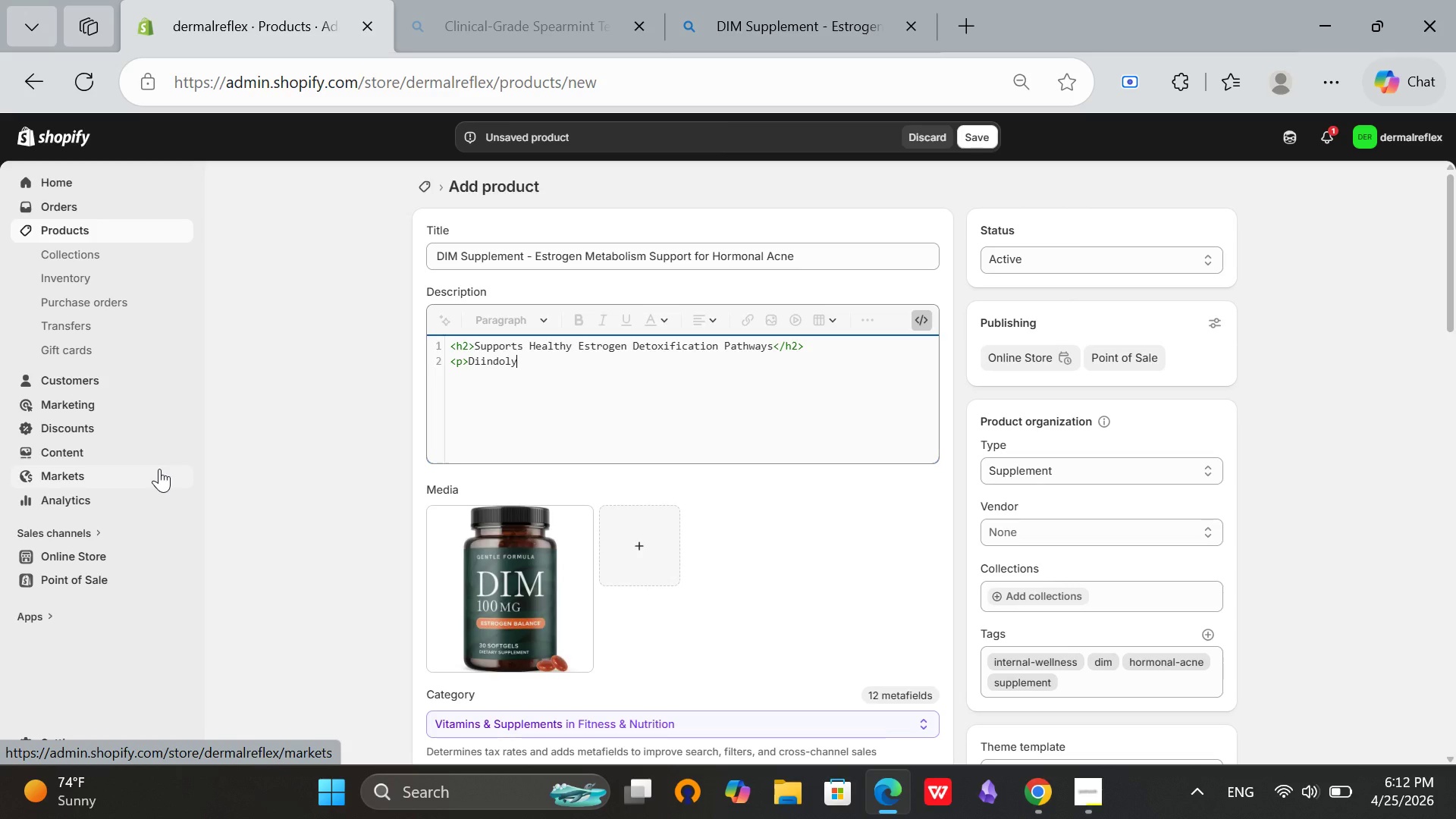 
type(lmethane (DM)
 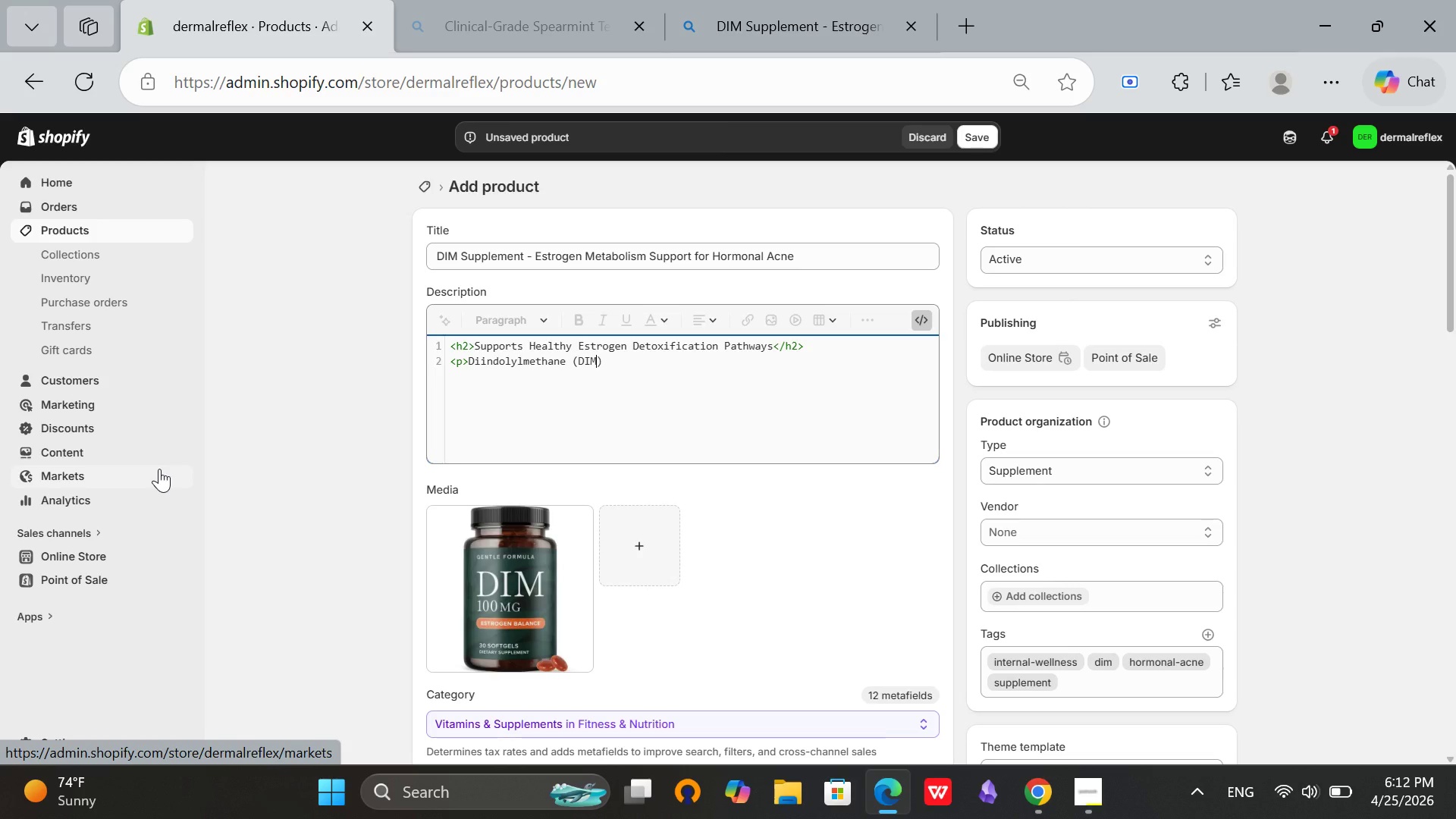 
 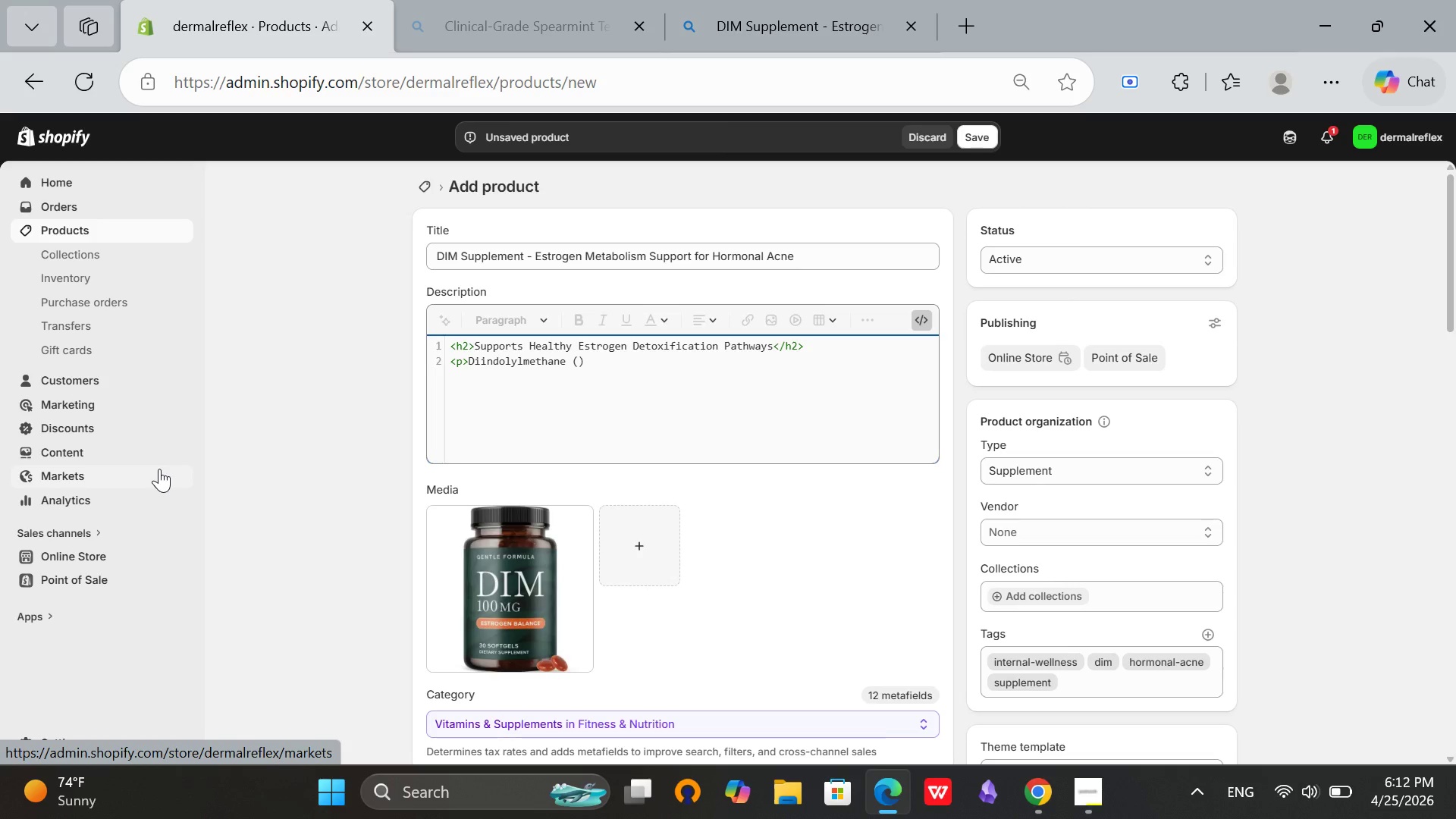 
hold_key(key=I, duration=0.36)
 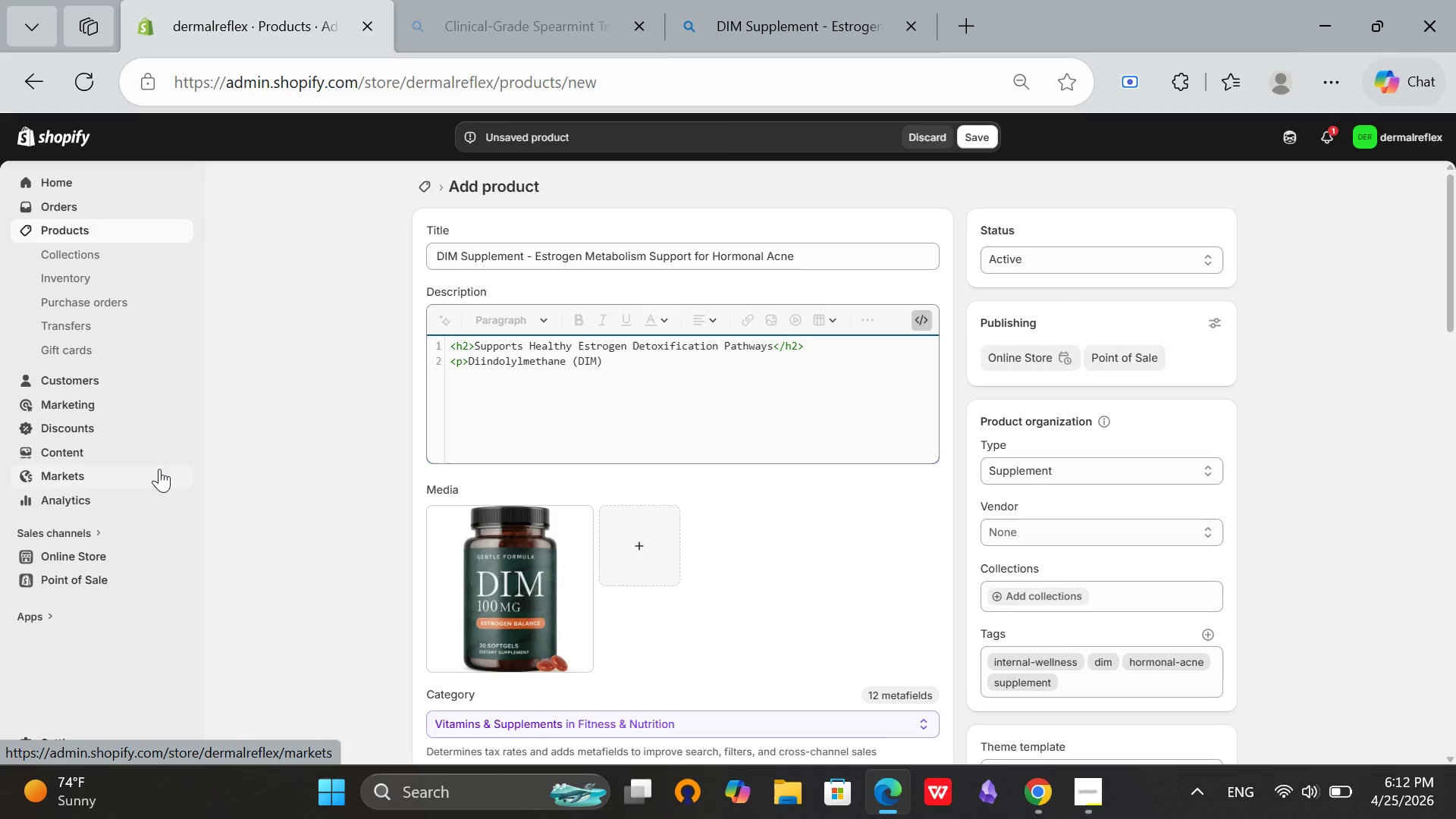 
key(ArrowRight)
 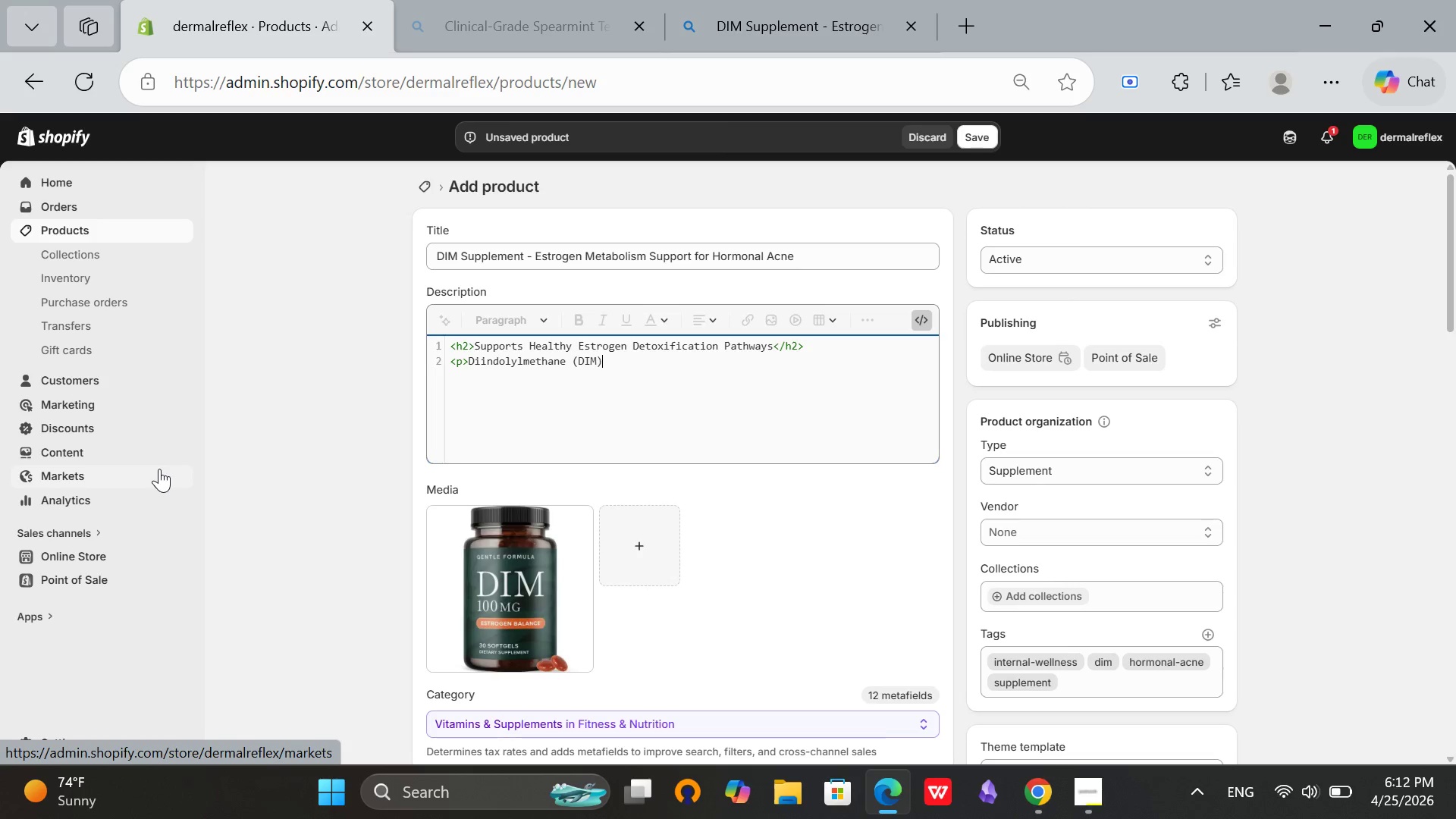 
type( is a compund derived from cruciferous vegetables that promotes balane)
key(Backspace)
type(ced)
 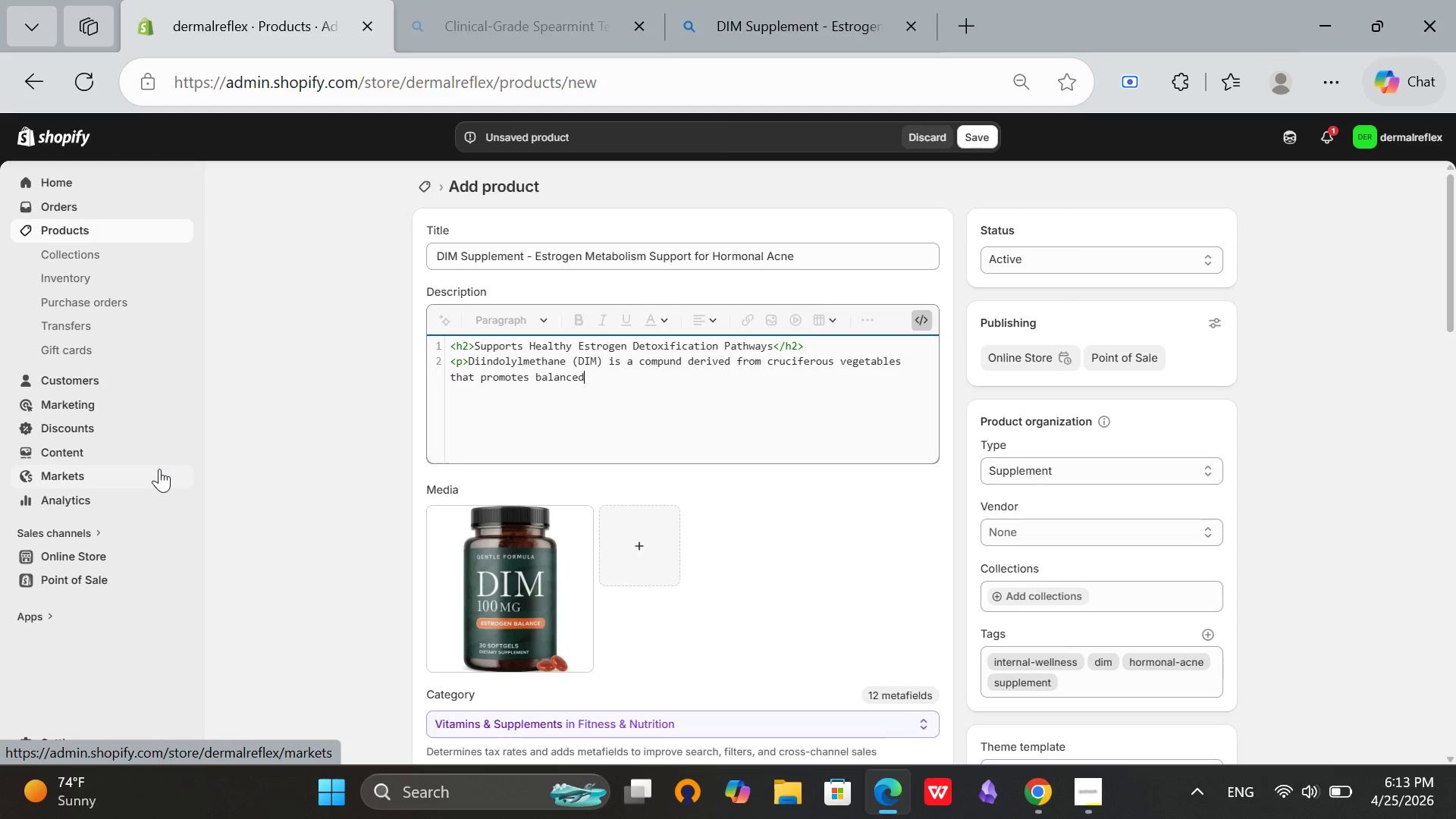 
type( estrogen metabolism. This supplement is )
 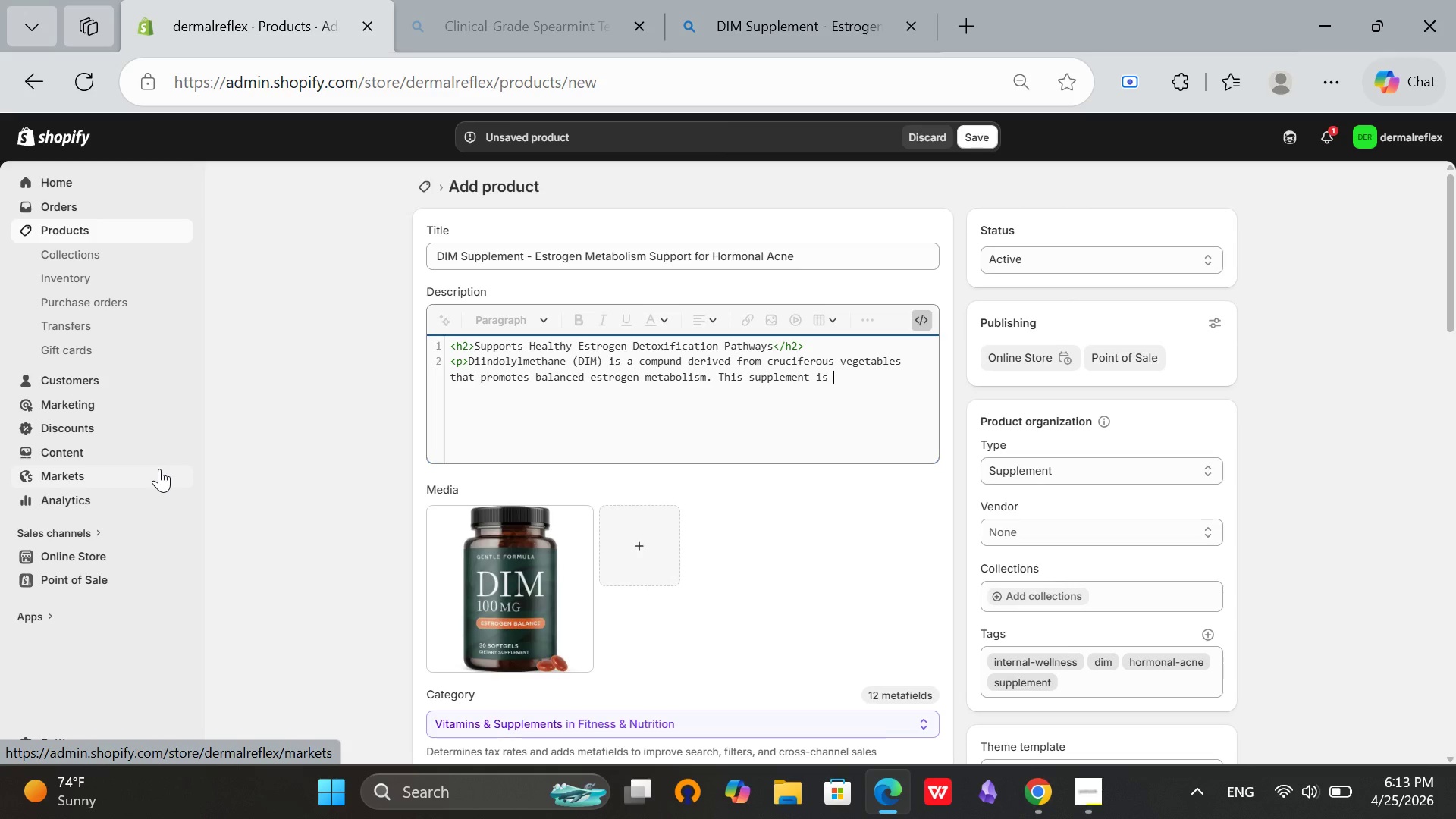 
type(particular)
 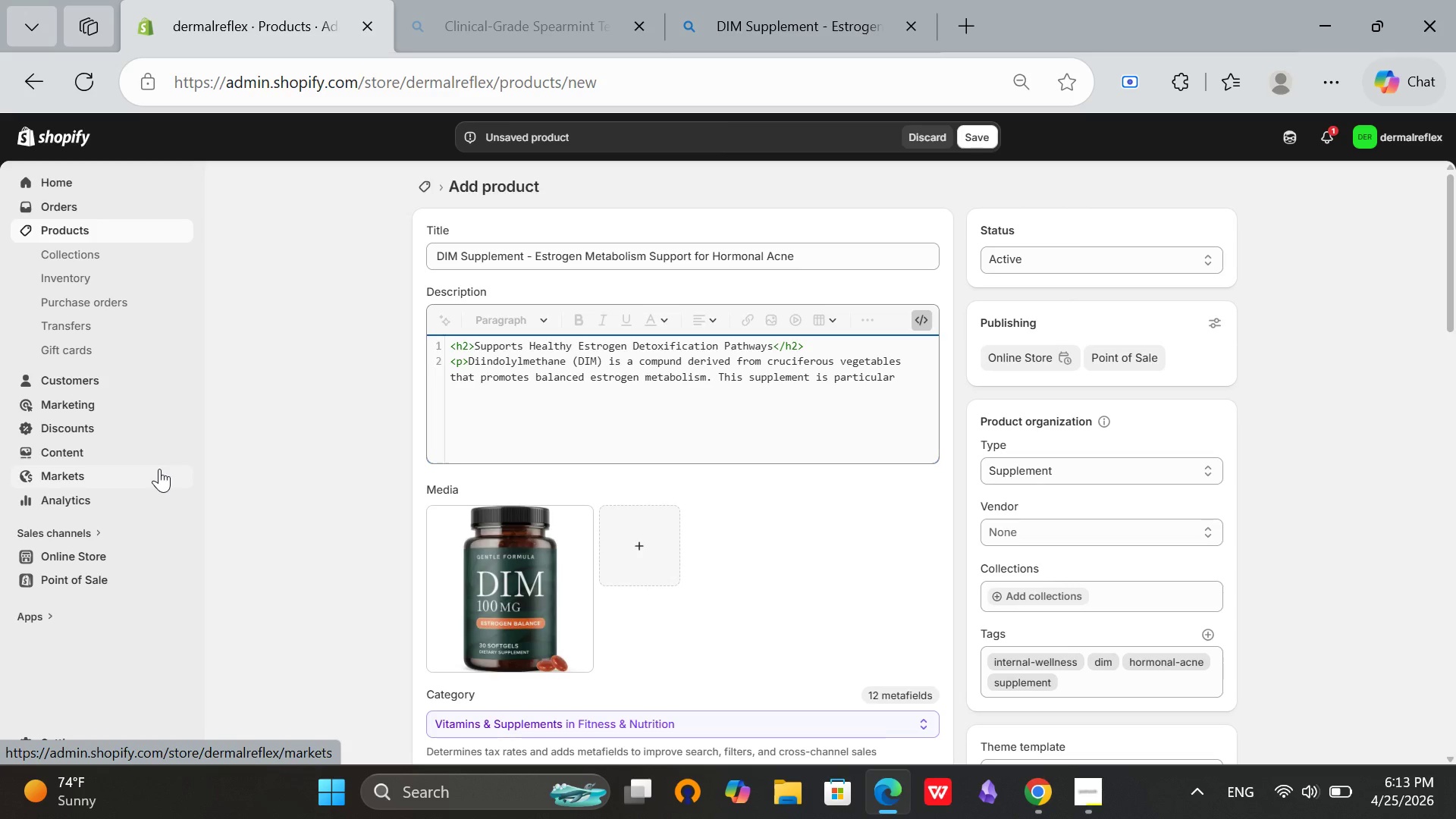 
type(ly beneficial for patients who experience cyclical breakouts related to rh)
key(Backspace)
key(Backspace)
type(thier)
 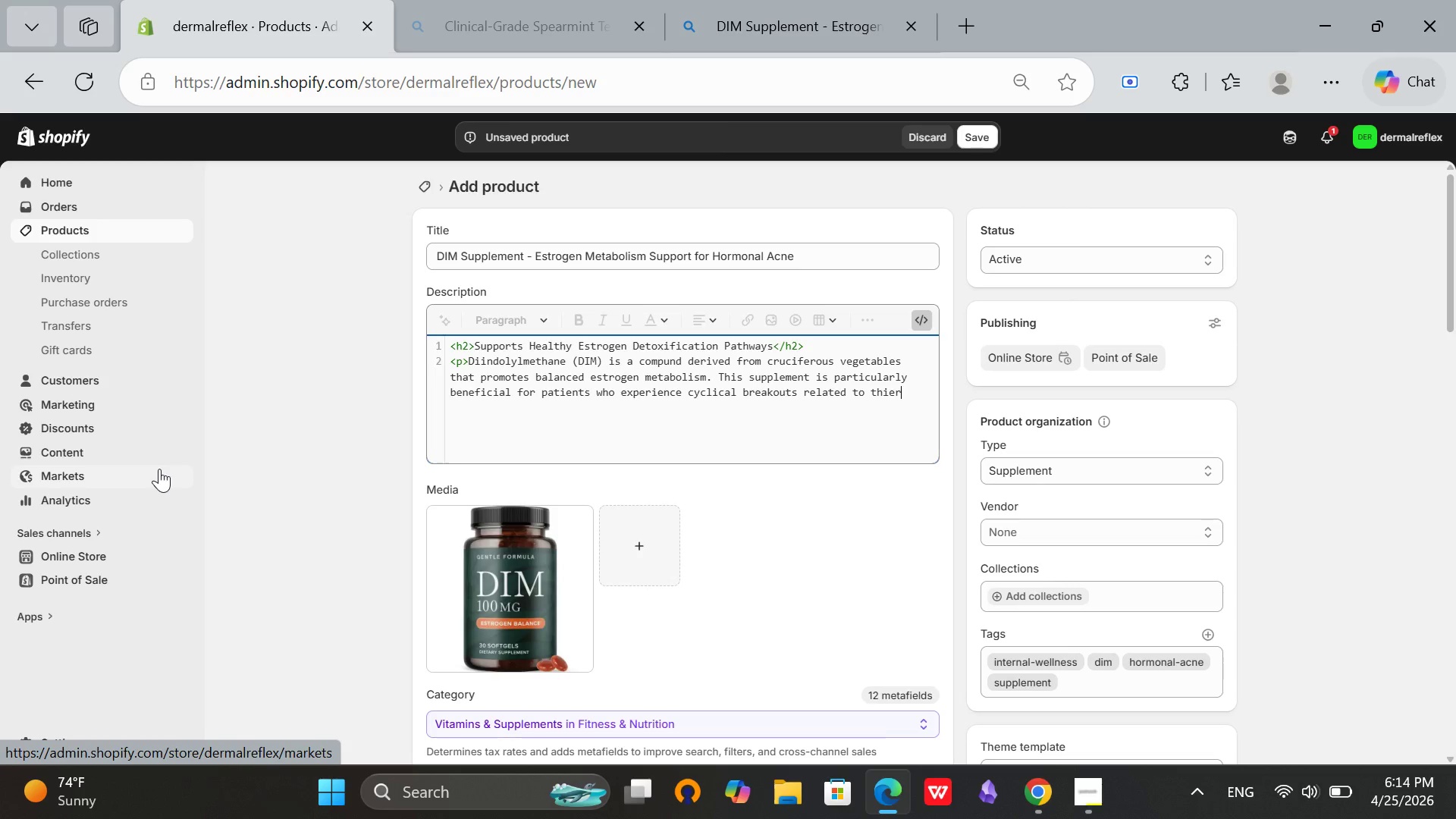 
key(Backspace)
key(Backspace)
key(Backspace)
type(eir menstrual cycle.</p>)
 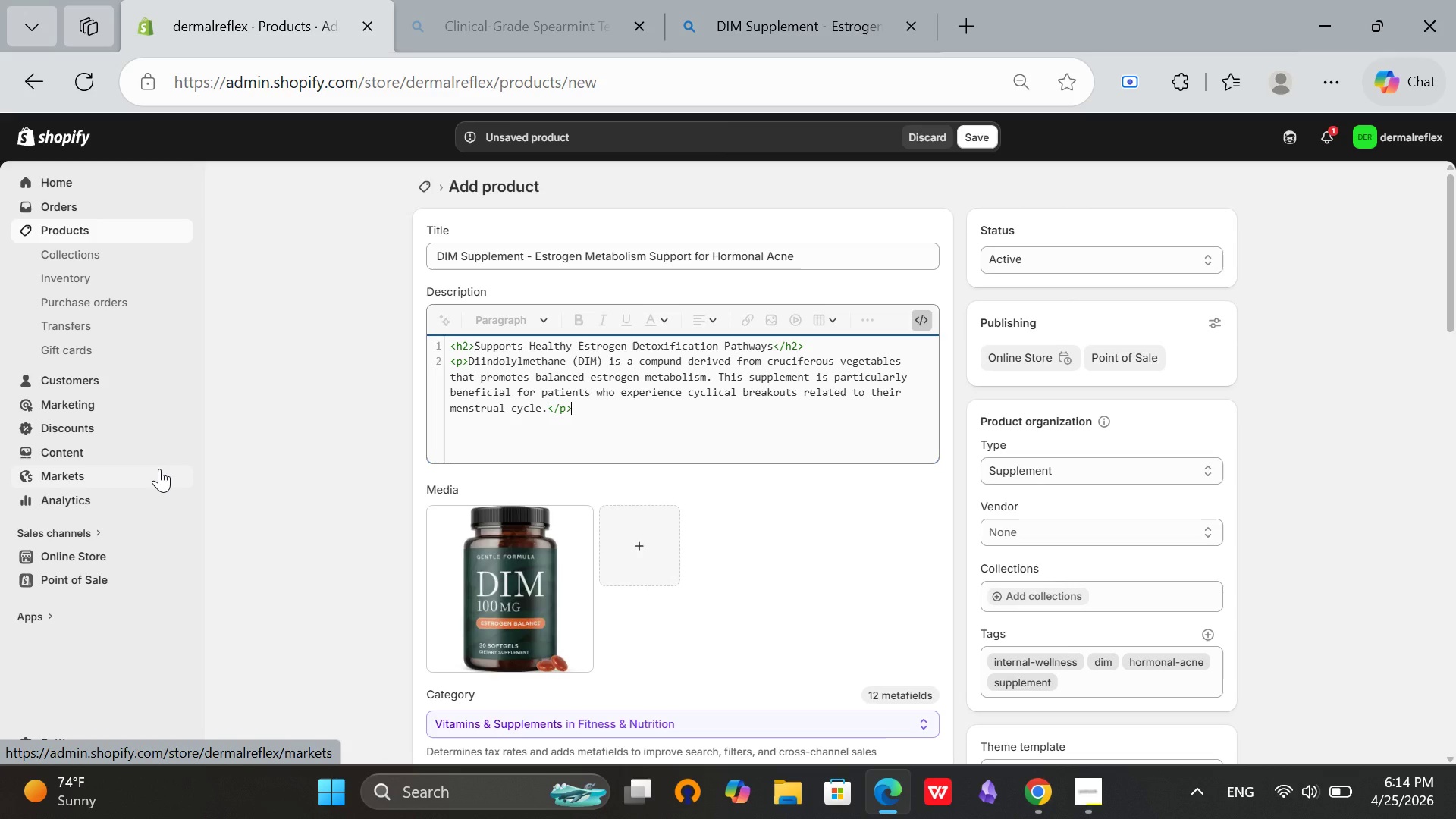 
key(Enter)
 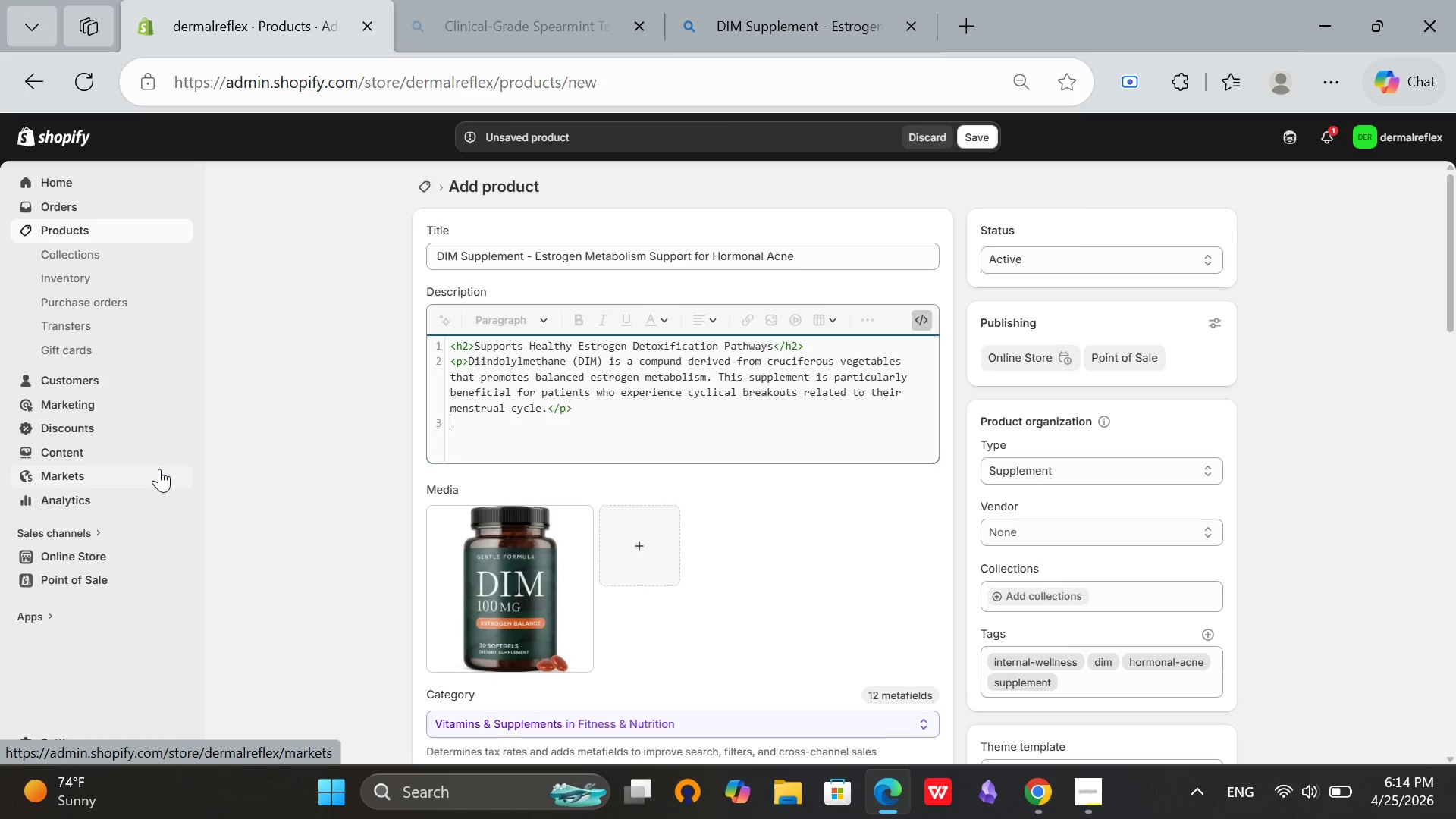 
type(<h3>Physiological Benefit</h3>)
 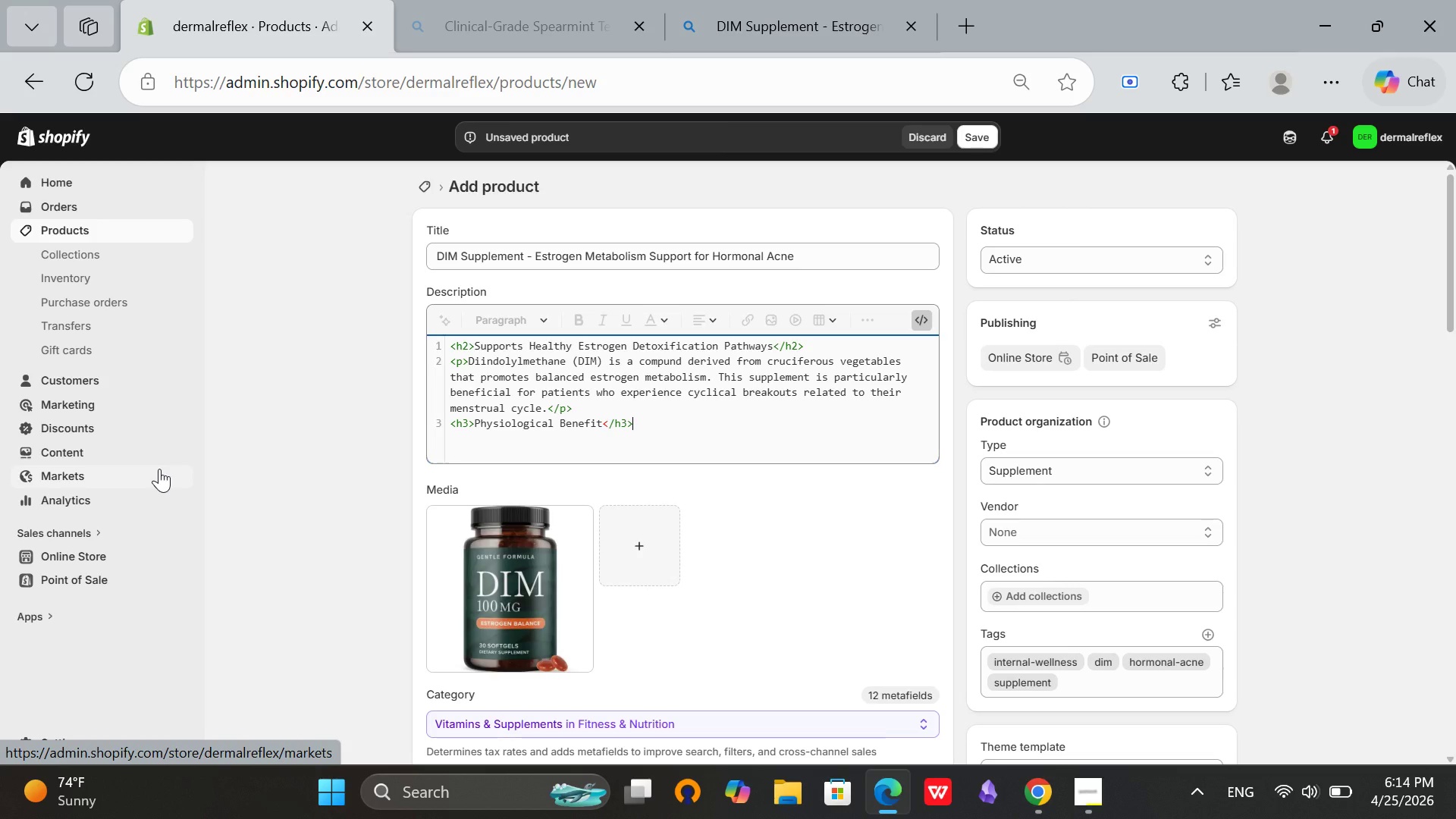 
key(Enter)
 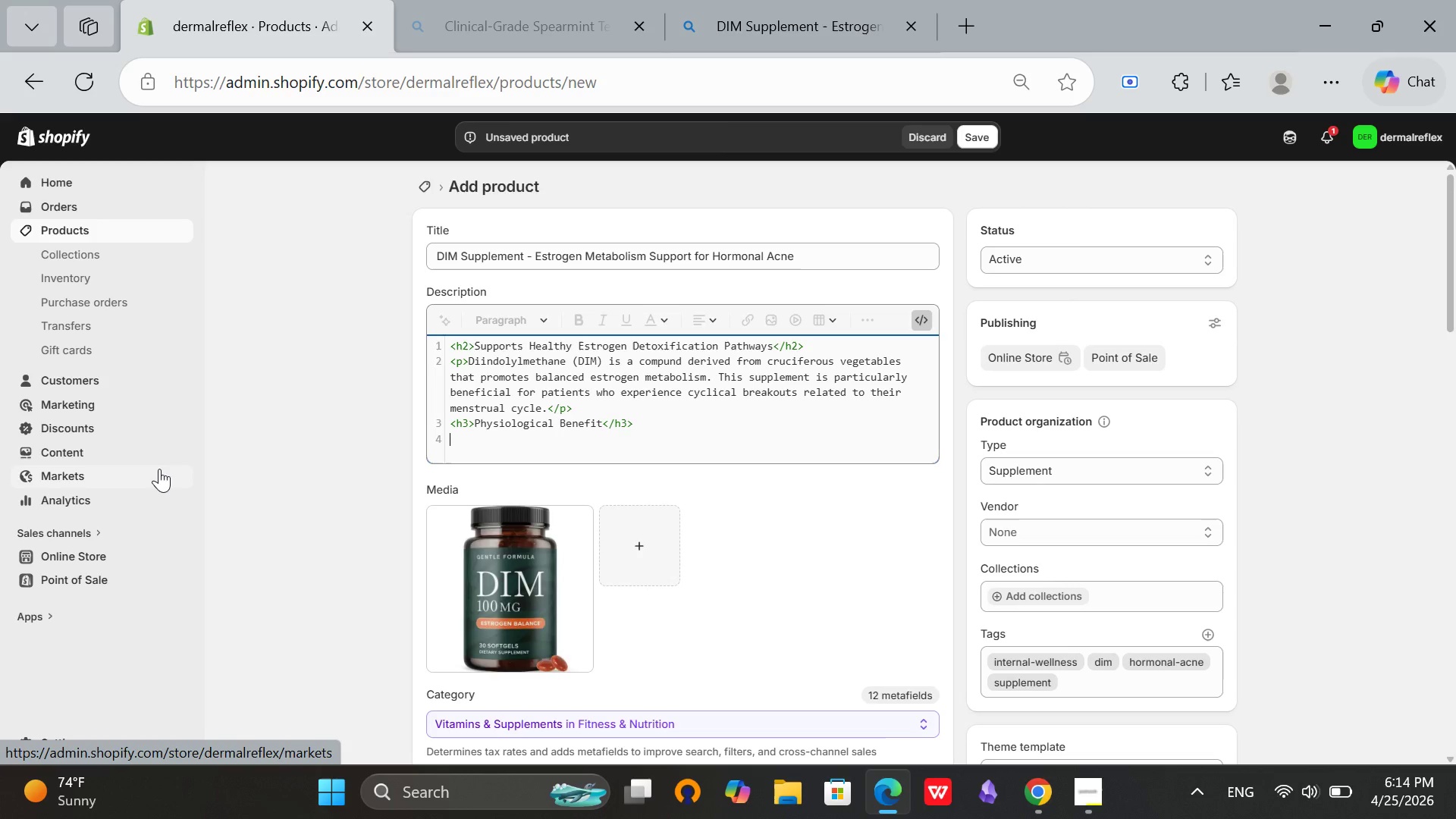 
wait(10.31)
 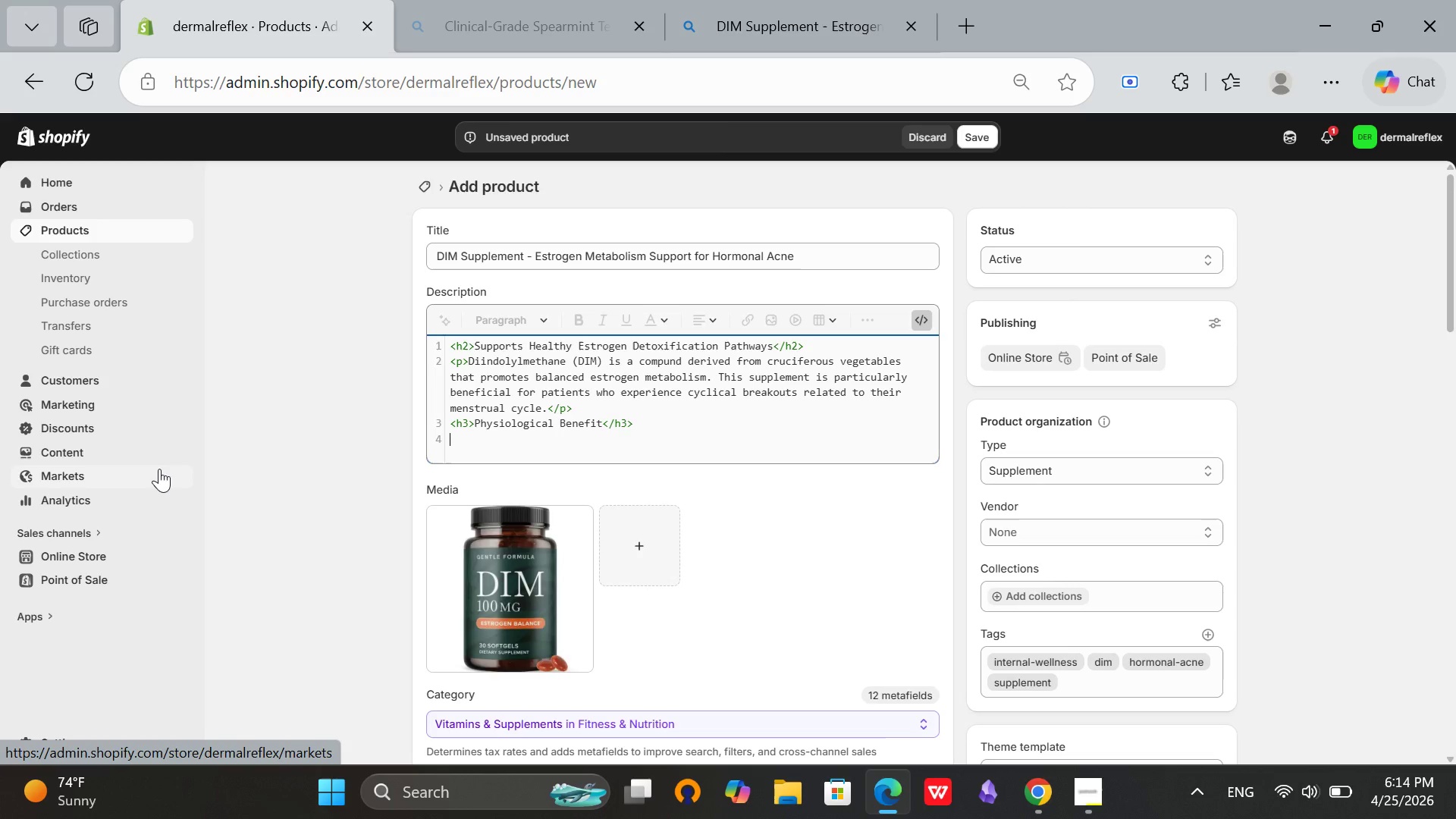 
type(<p>DIM shifts estrogen motabolism toward the beneficial 2-hydroxyestrone pathways)
key(Backspace)
type( rather the inflammatory 16-alpha-hydd)
key(Backspace)
type(ro)
 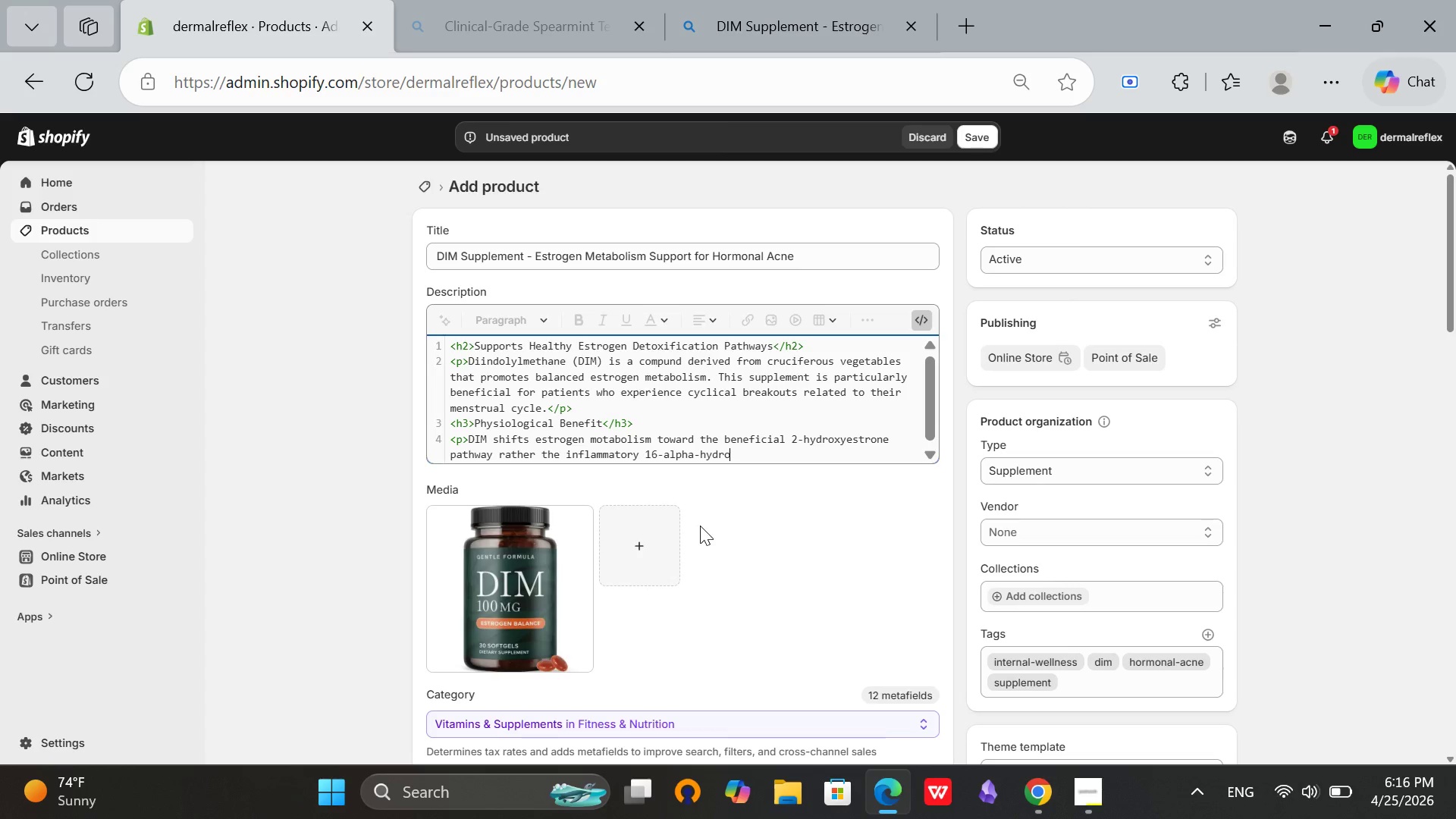 
wait(5.27)
 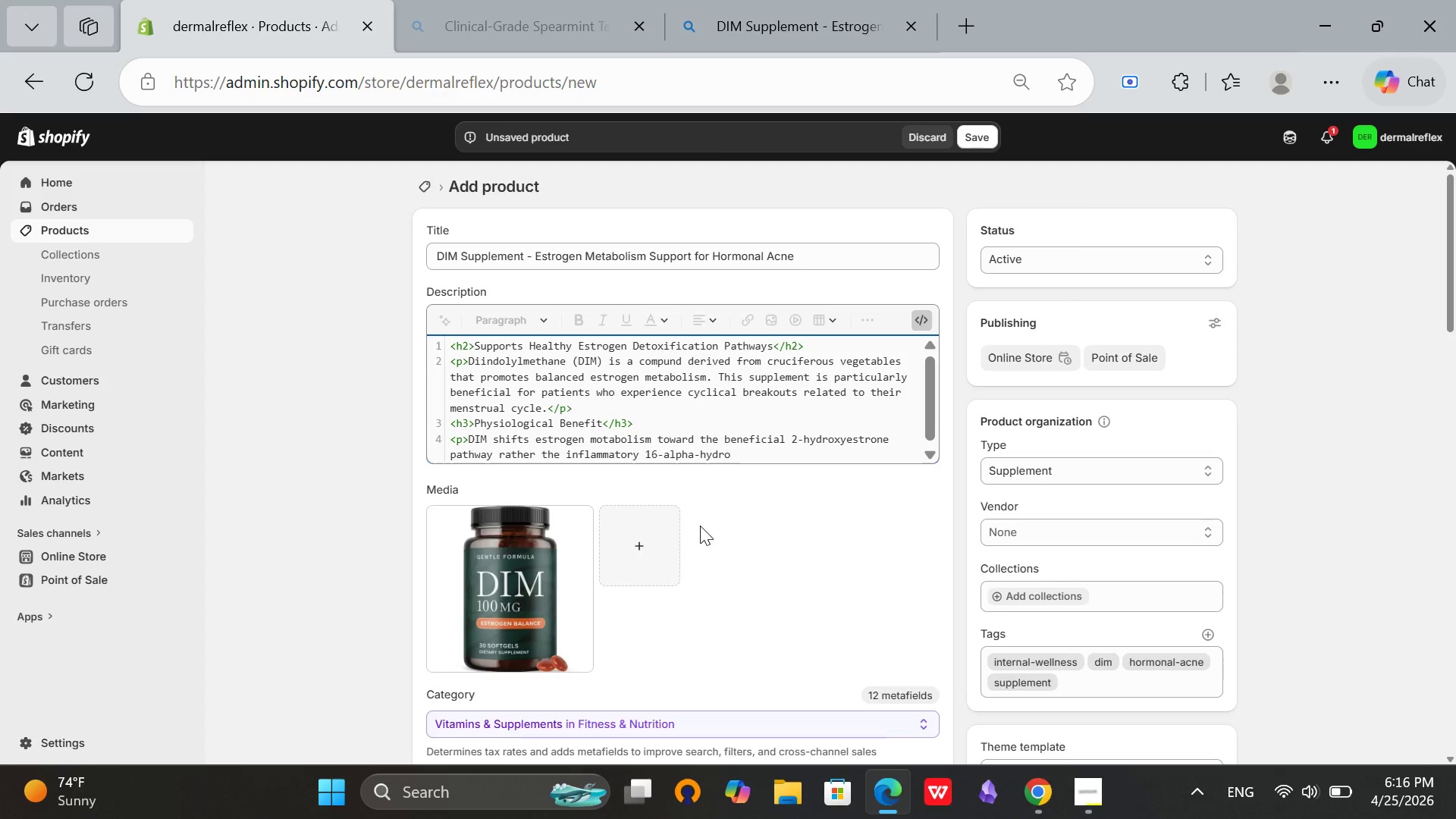 
type(xy)
 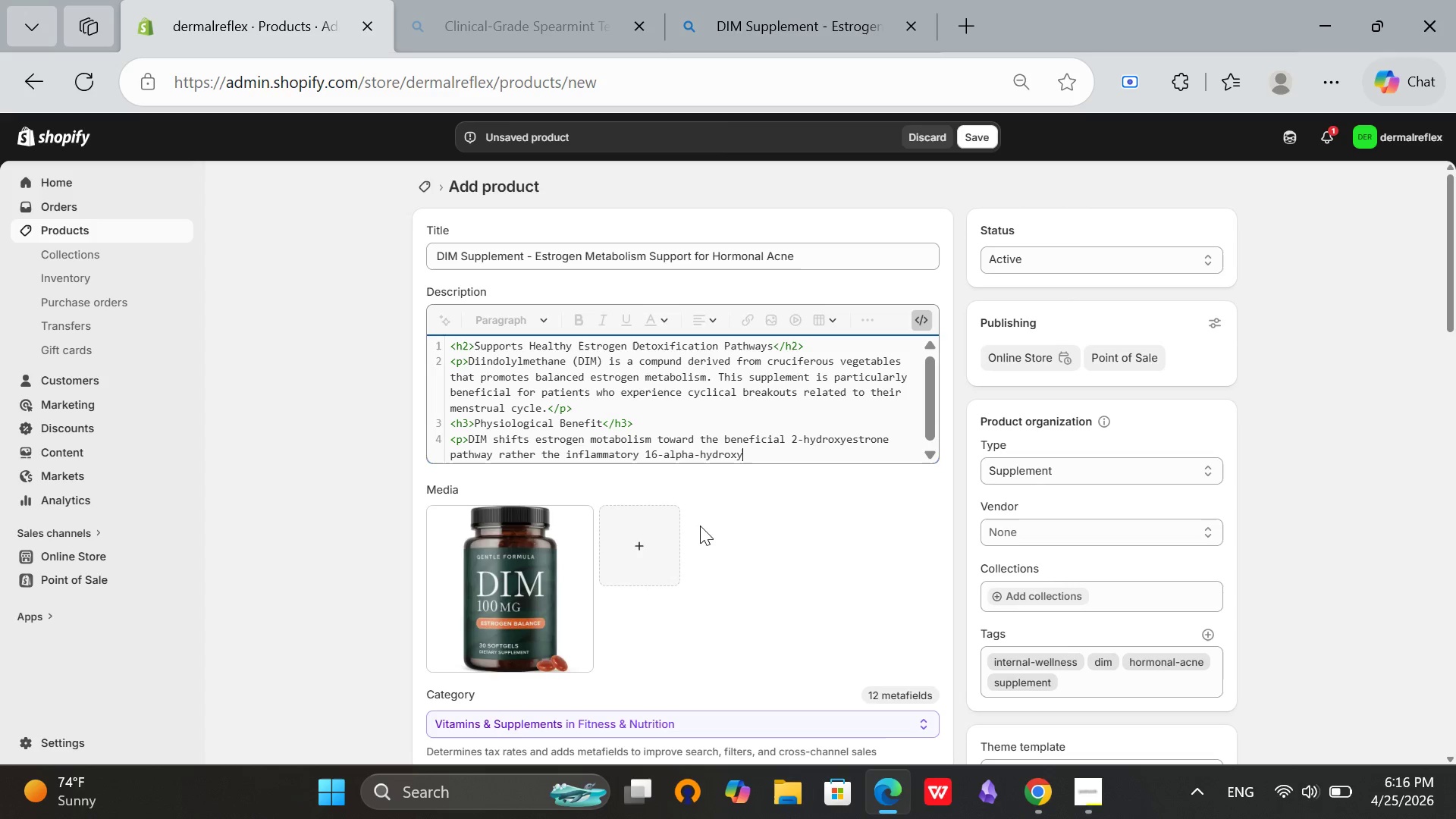 
type(estrne pathway. Ths reduces r)
key(Backspace)
type(estrogen-driven sebum production and follicular inflammatin.</p>)
 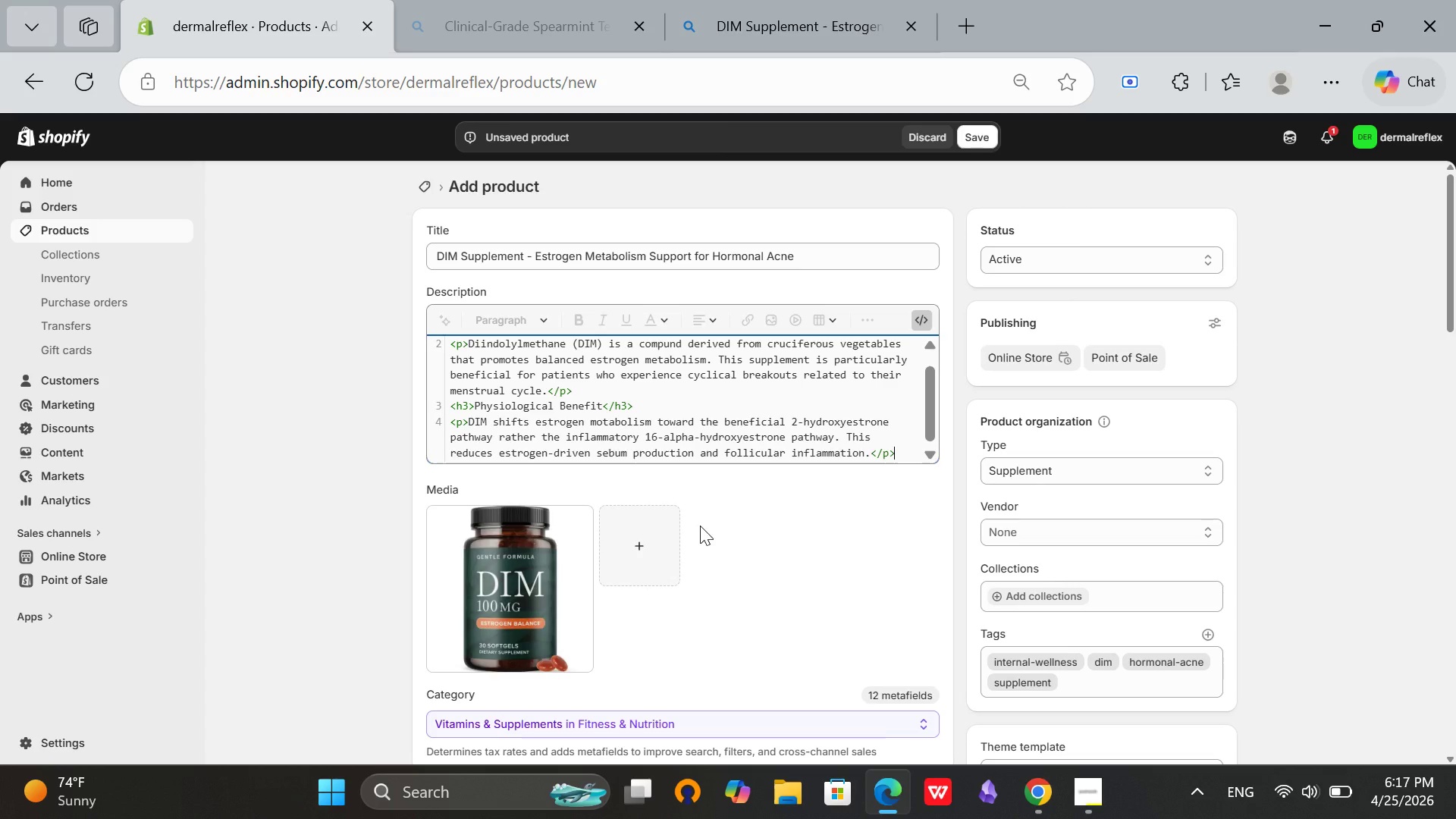 
key(Enter)
 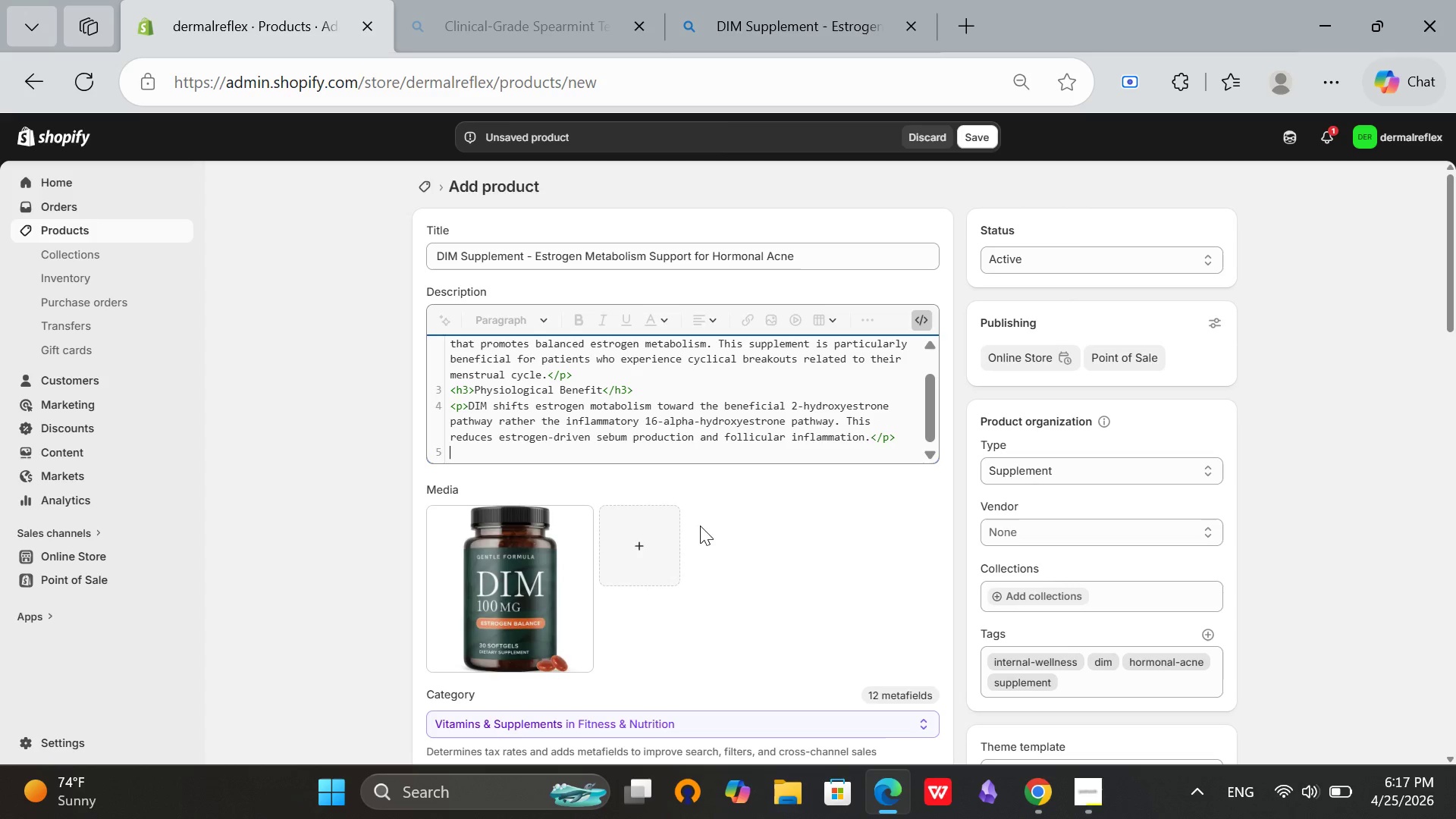 
type(<h3>What's Included</h3>)
 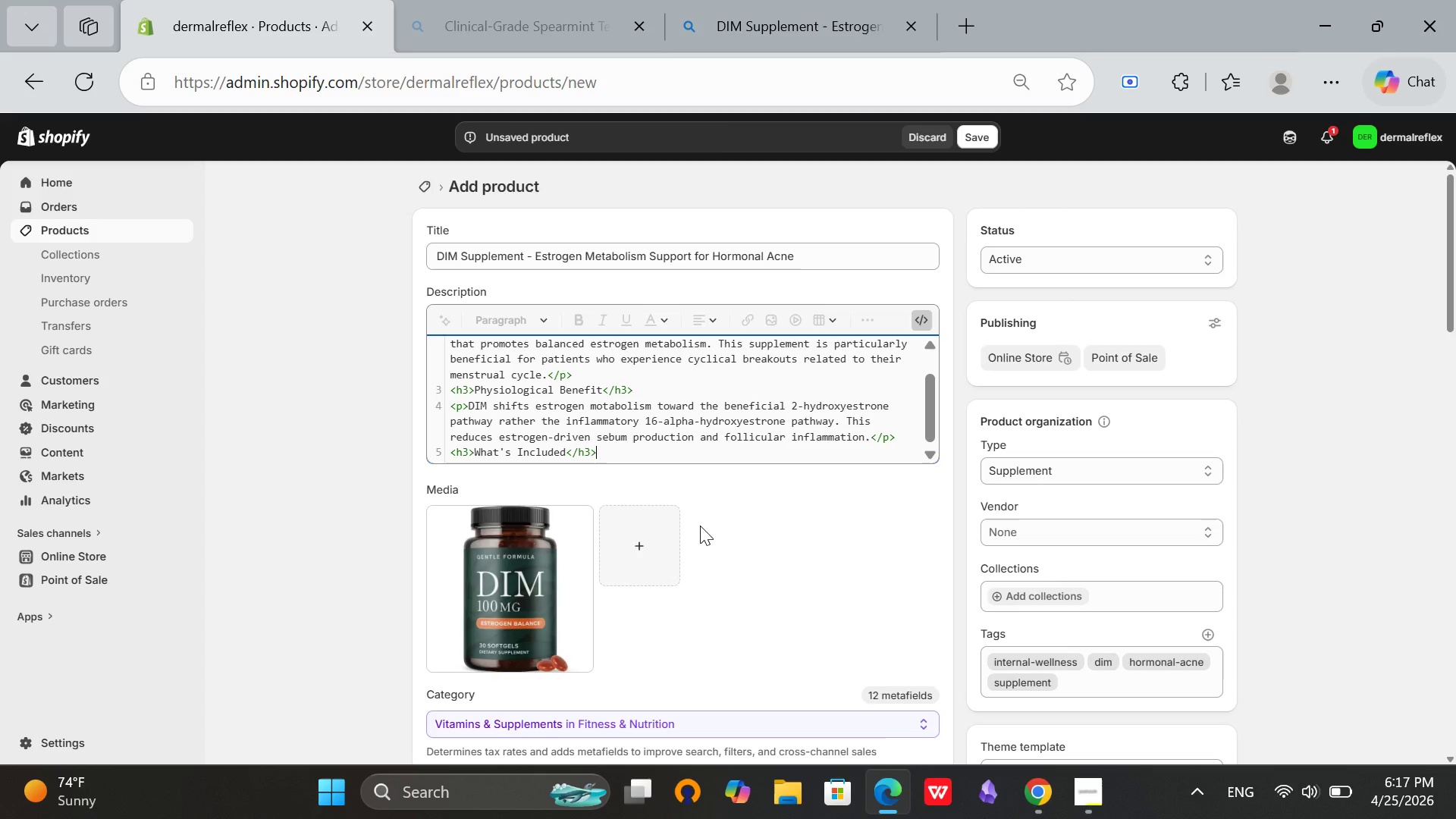 
key(Enter)
 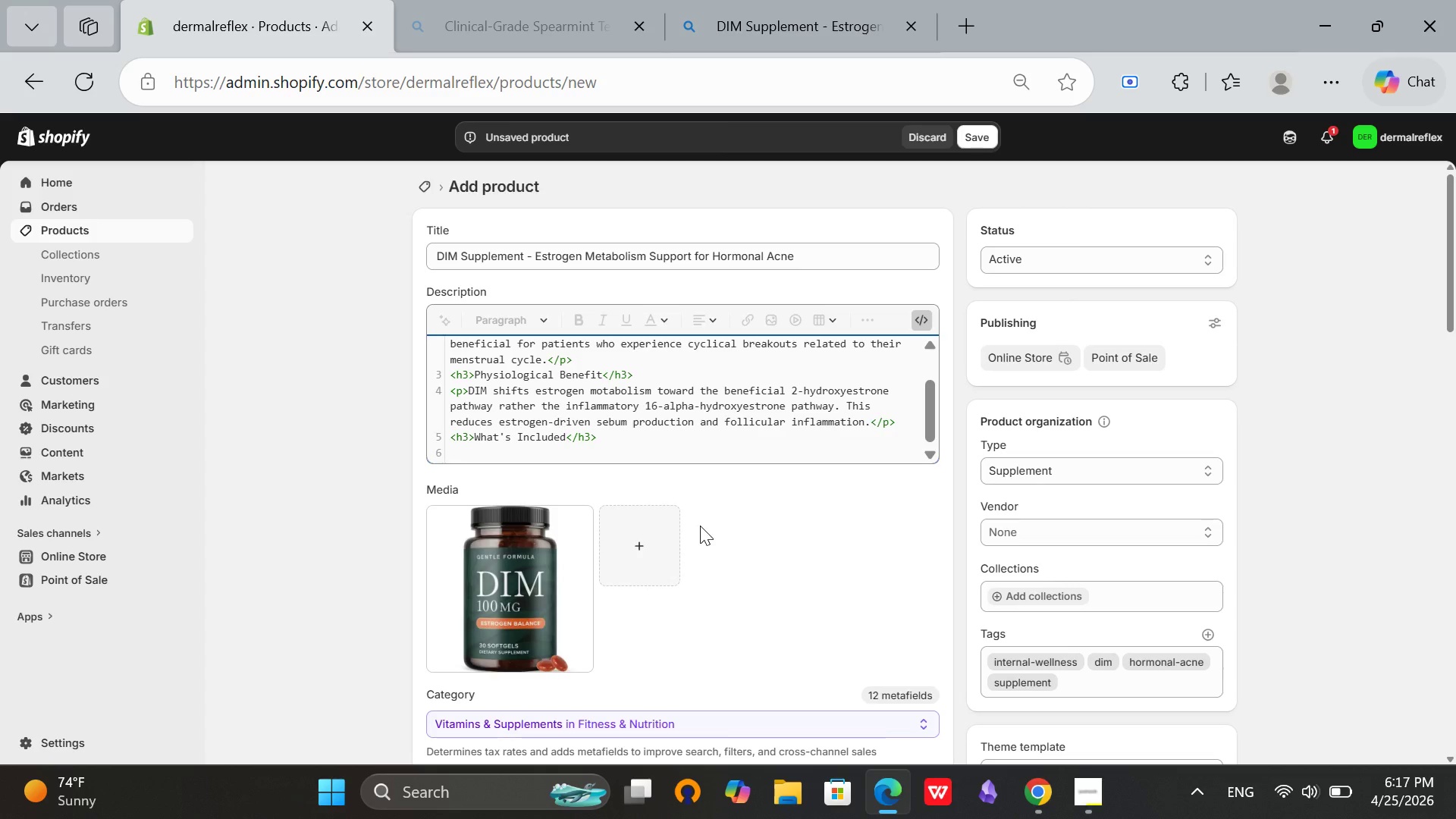 
type(<ul>)
 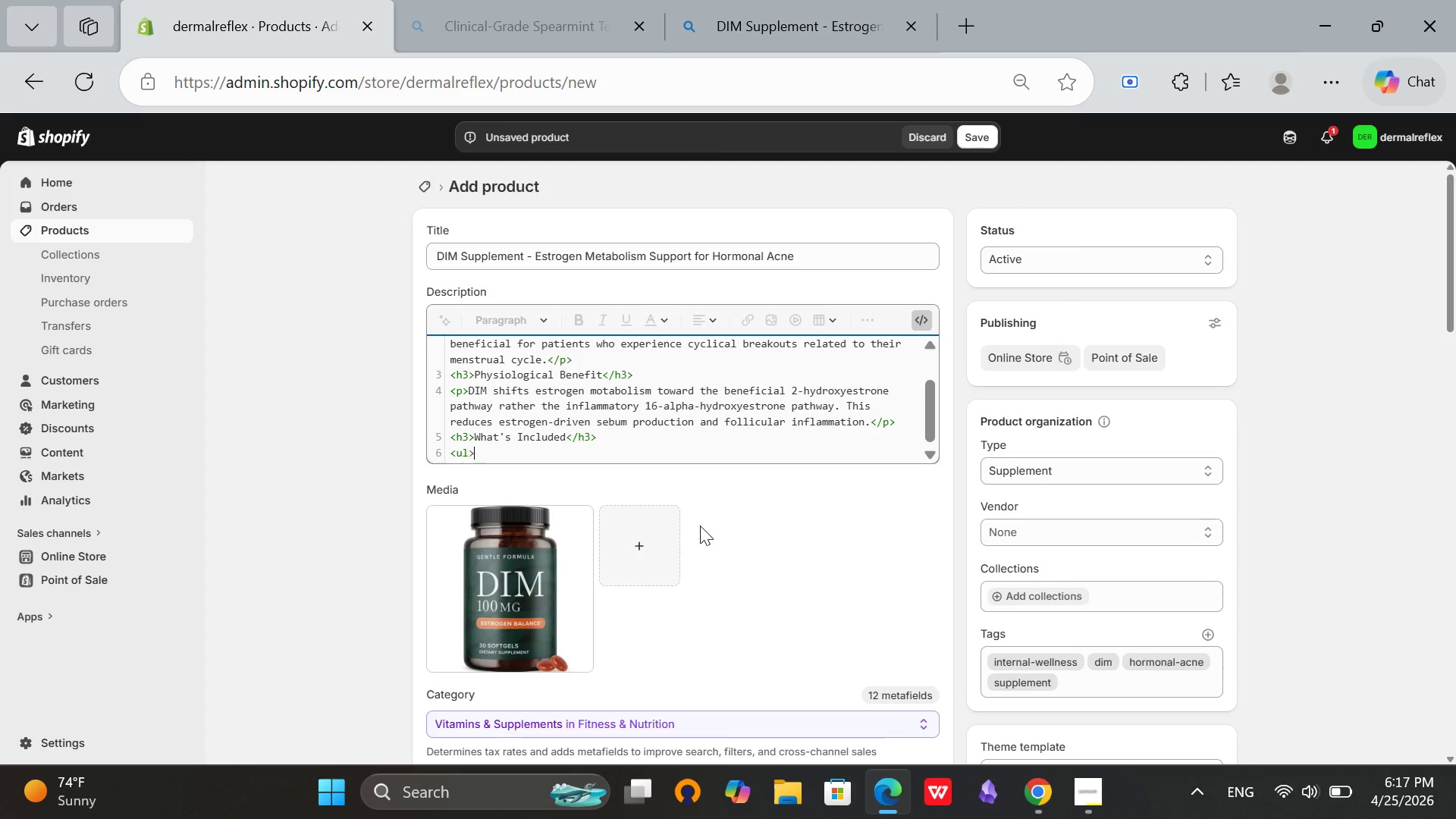 
key(Enter)
 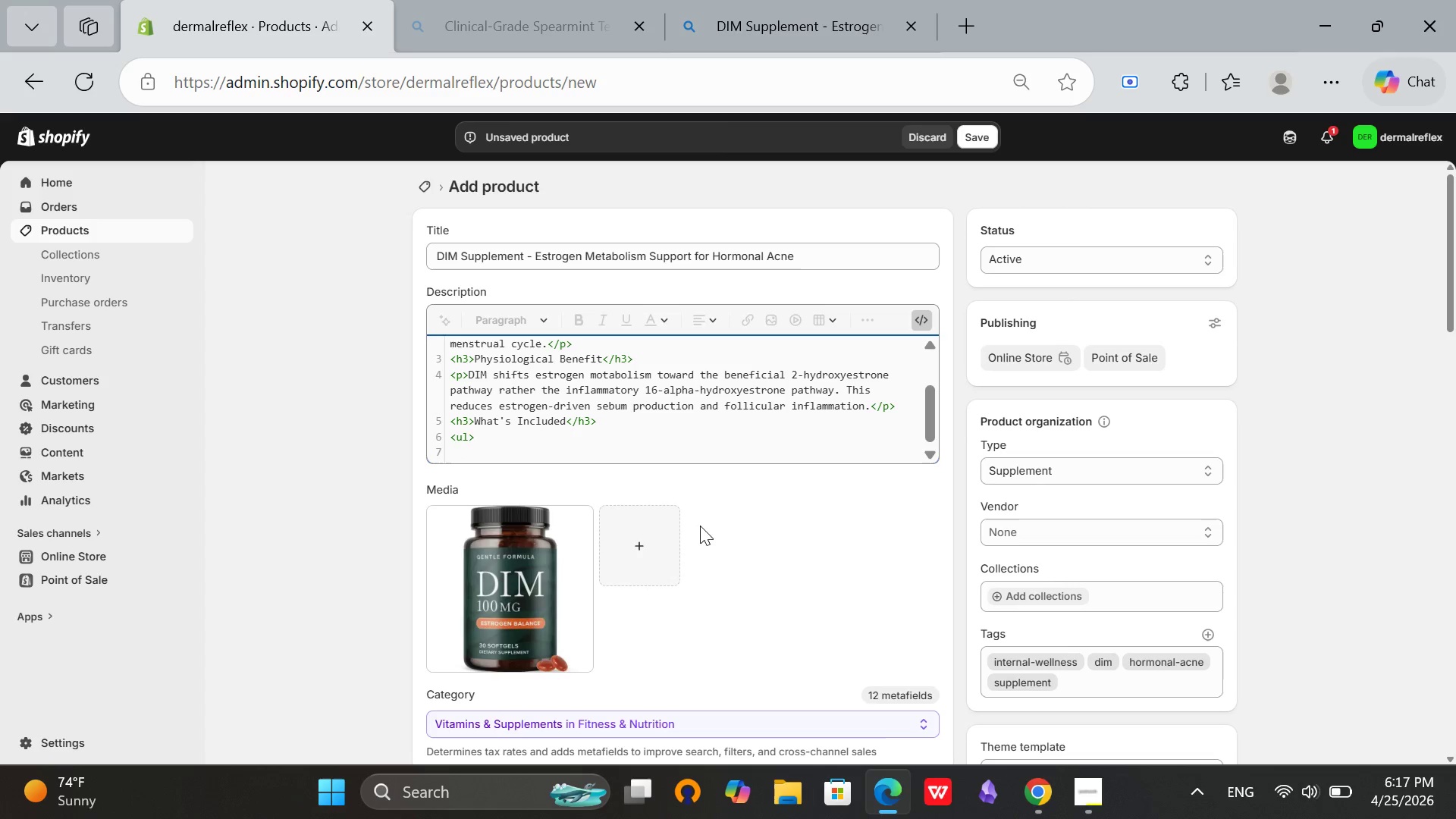 
type(<li>60 vegetable capsi)
key(Backspace)
type(ues</li>)
 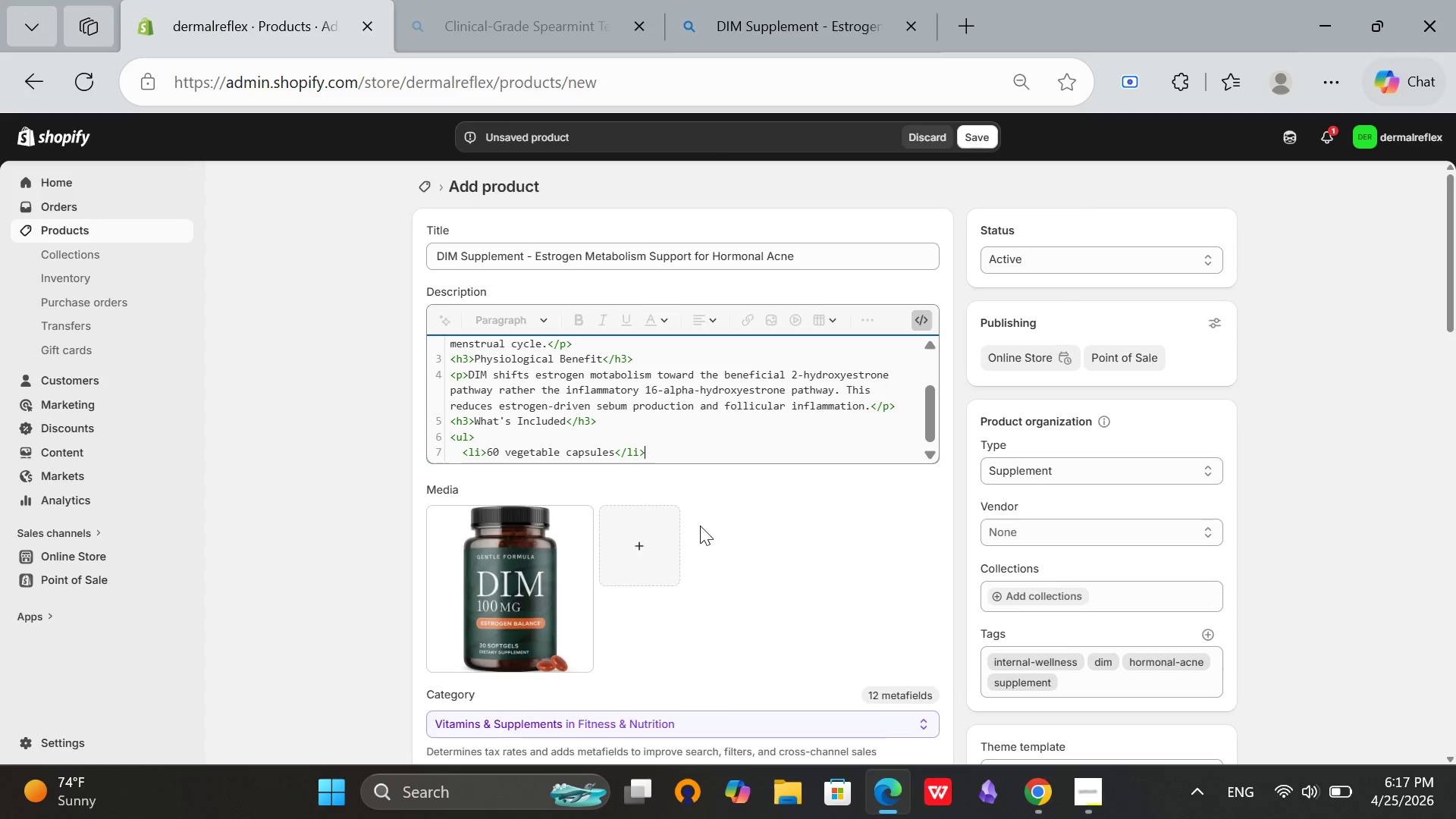 
 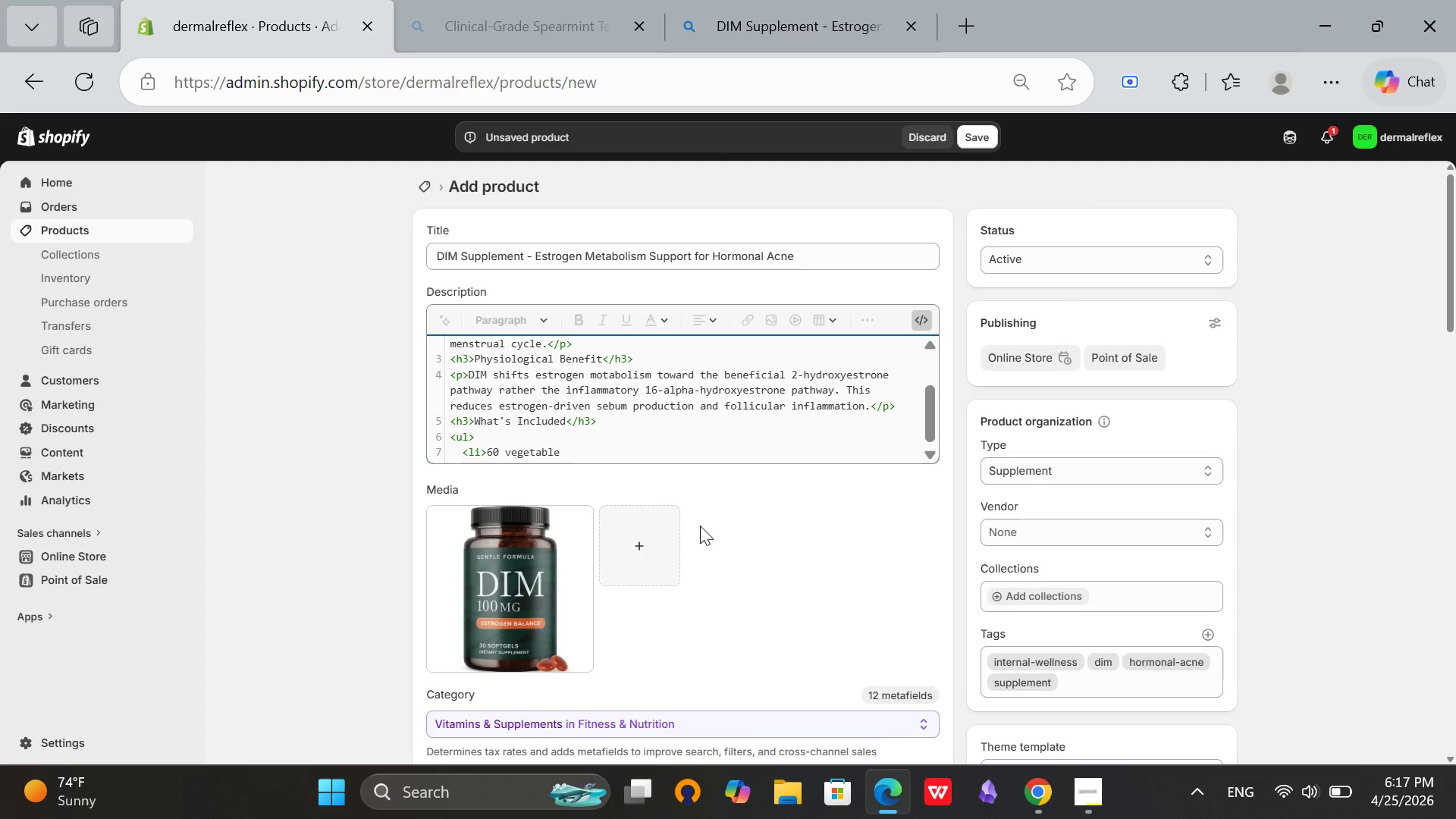 
key(Enter)
 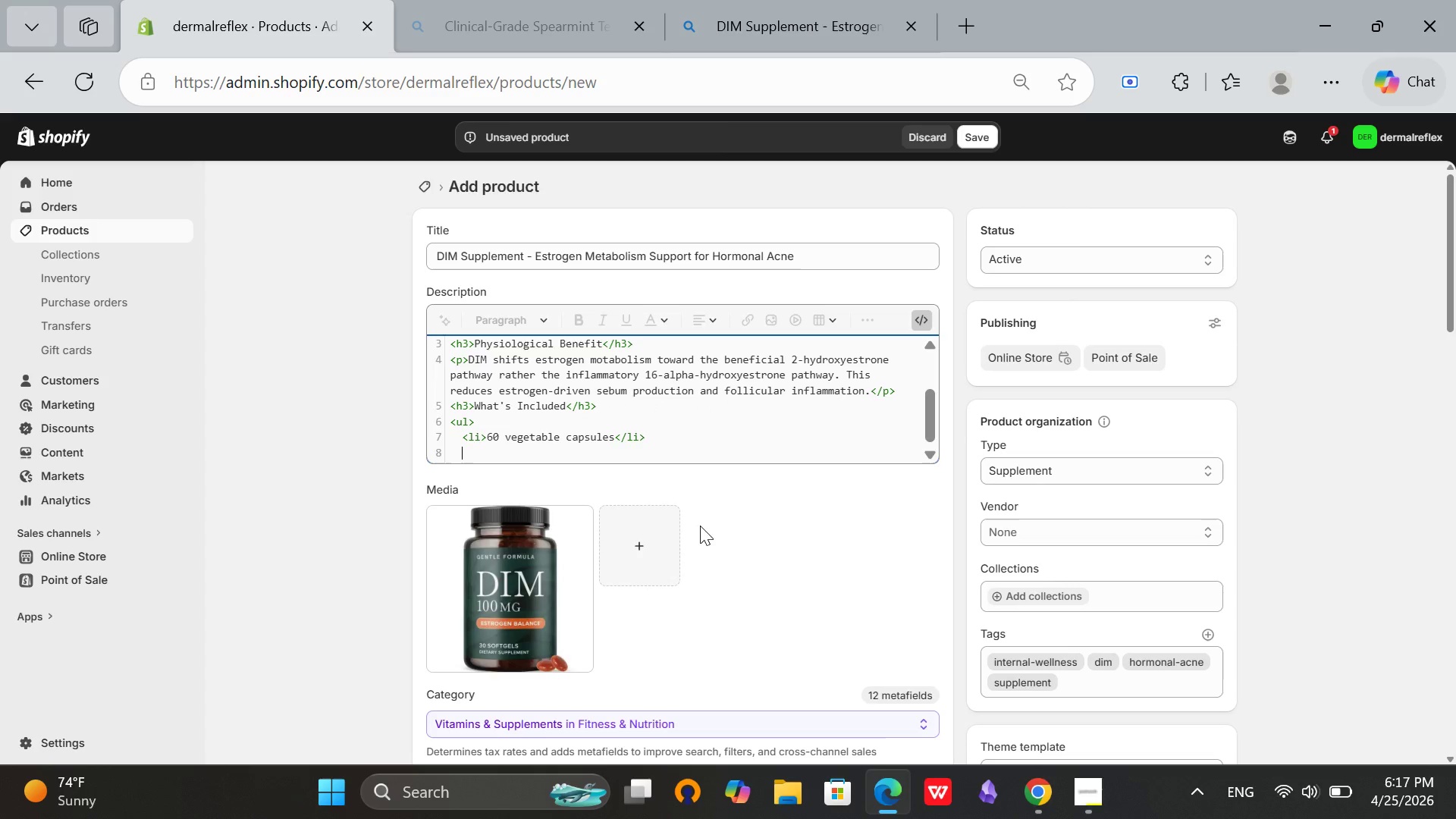 
type(<li>100mg DIM plus BioPerine for absorptin</li>)
 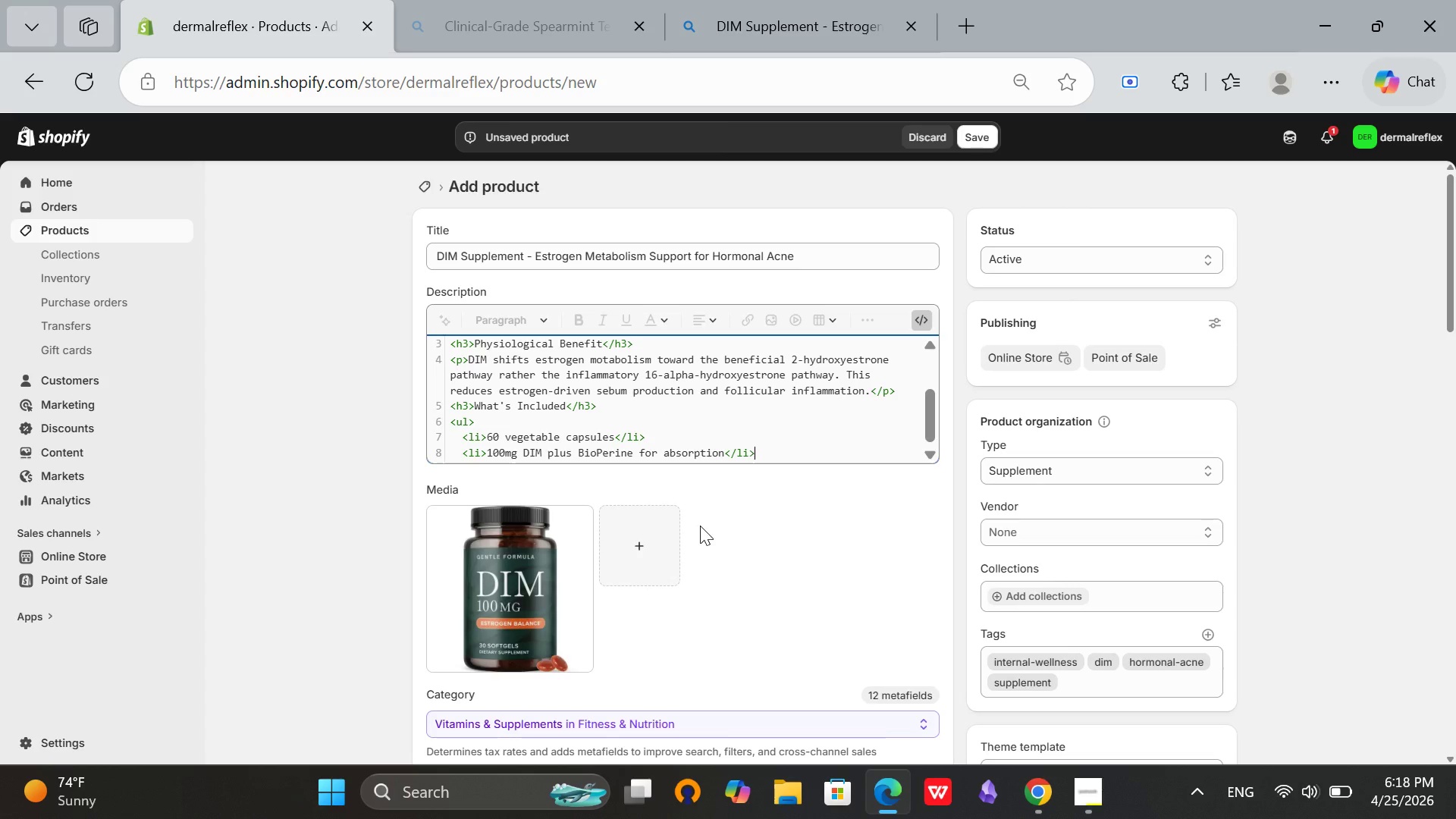 
 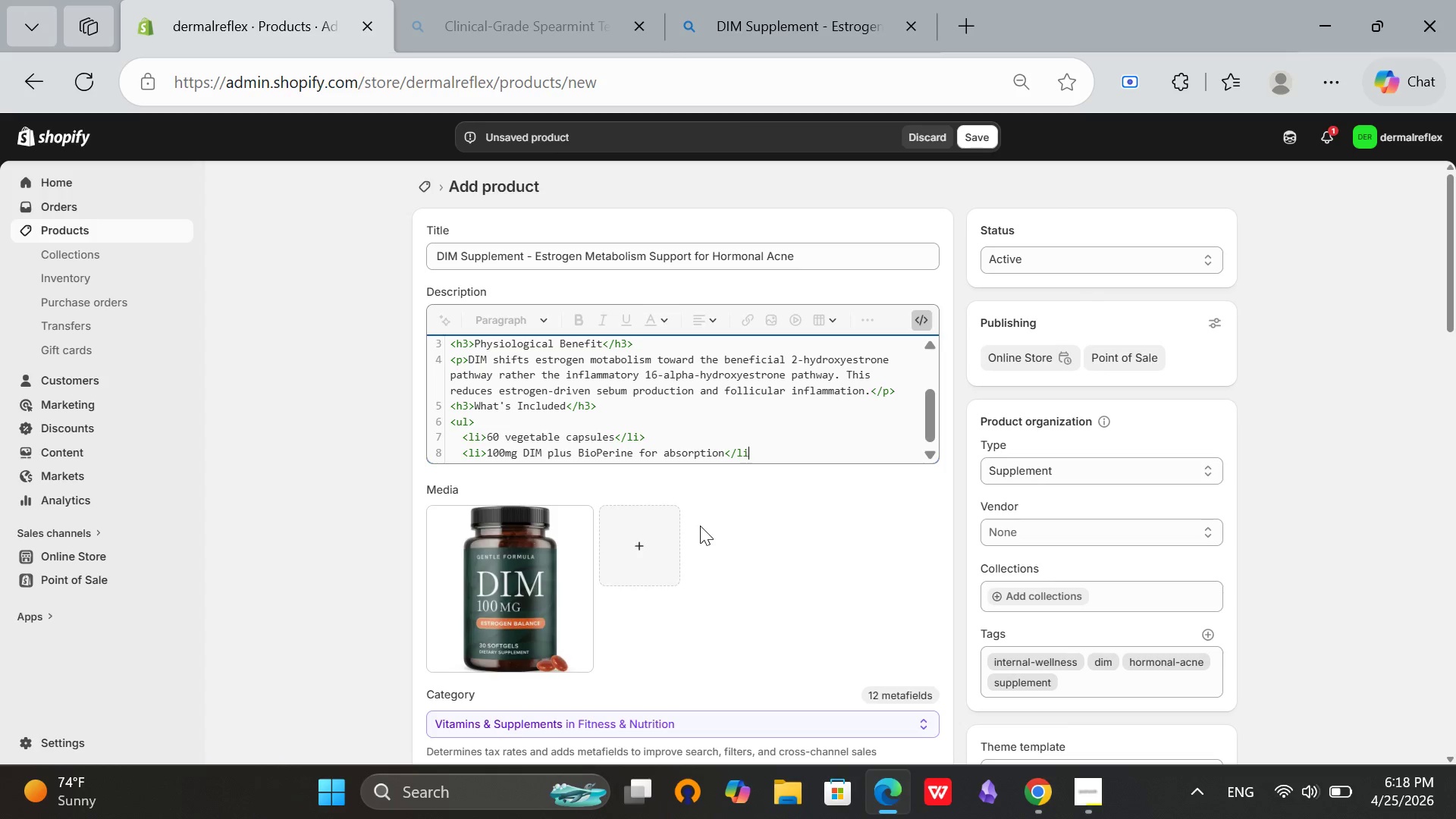 
key(Enter)
 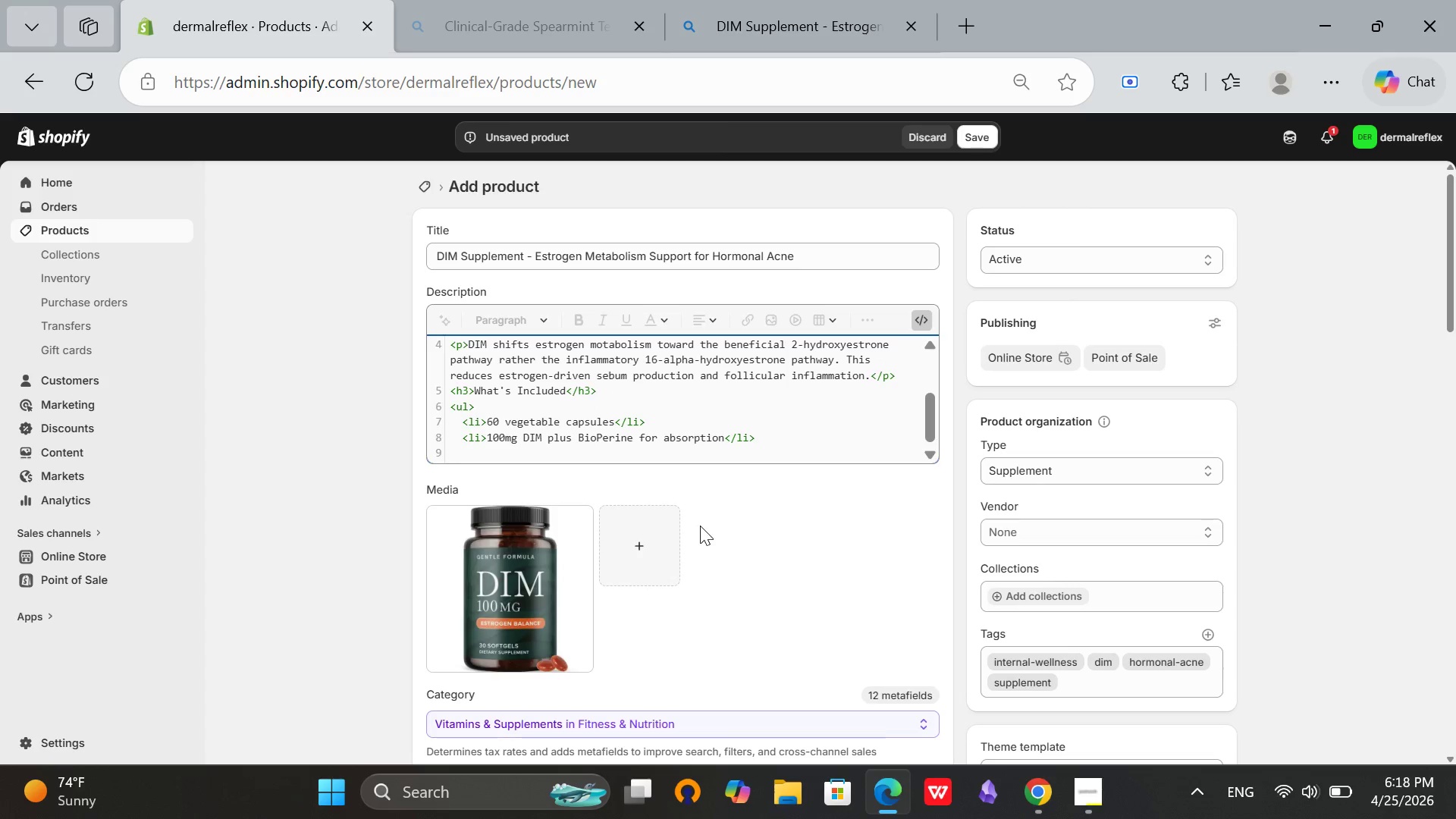 
type(<li>Broccoli seed extract bs)
key(Backspace)
type(ase</li>)
 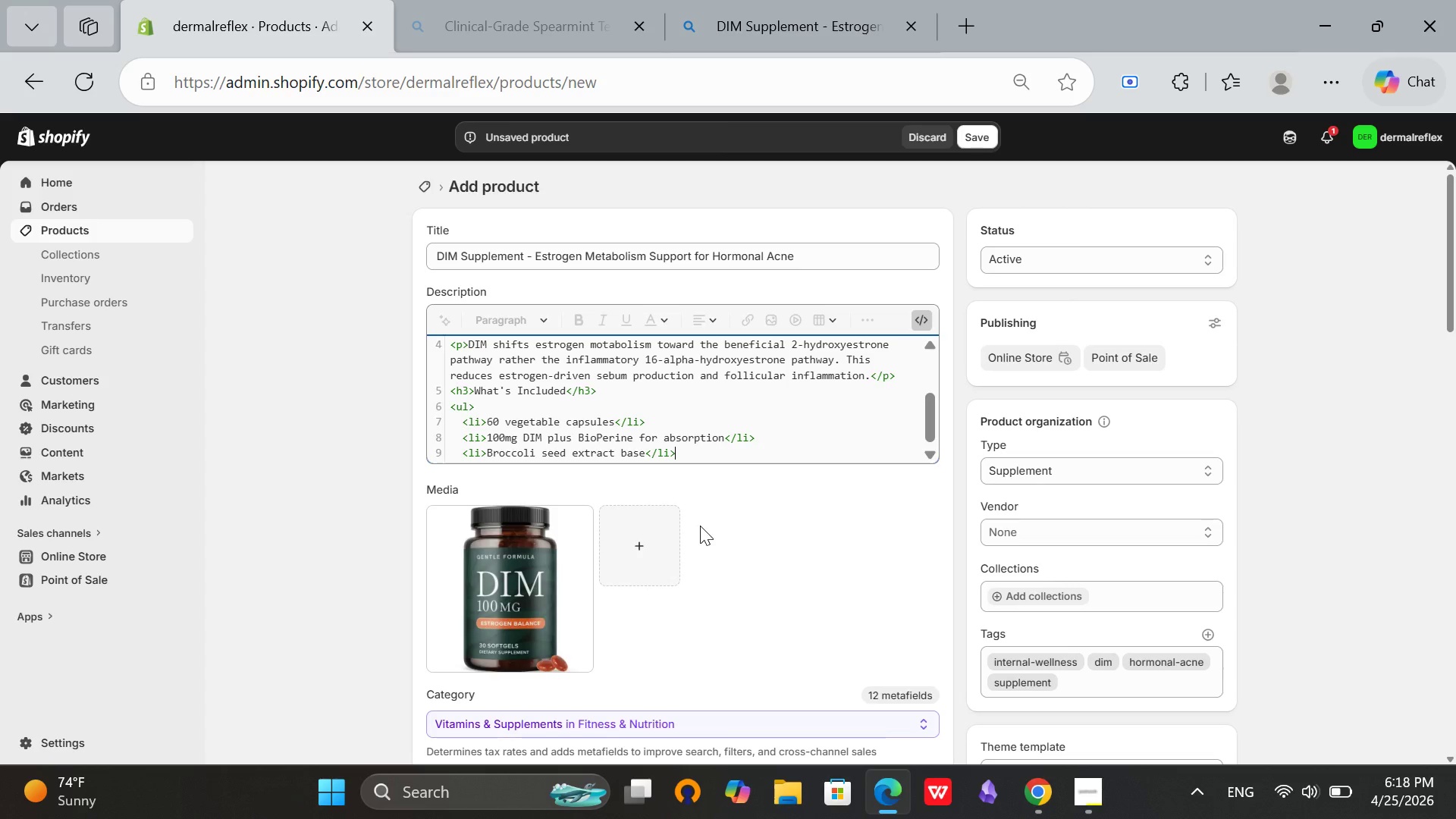 
key(Enter)
 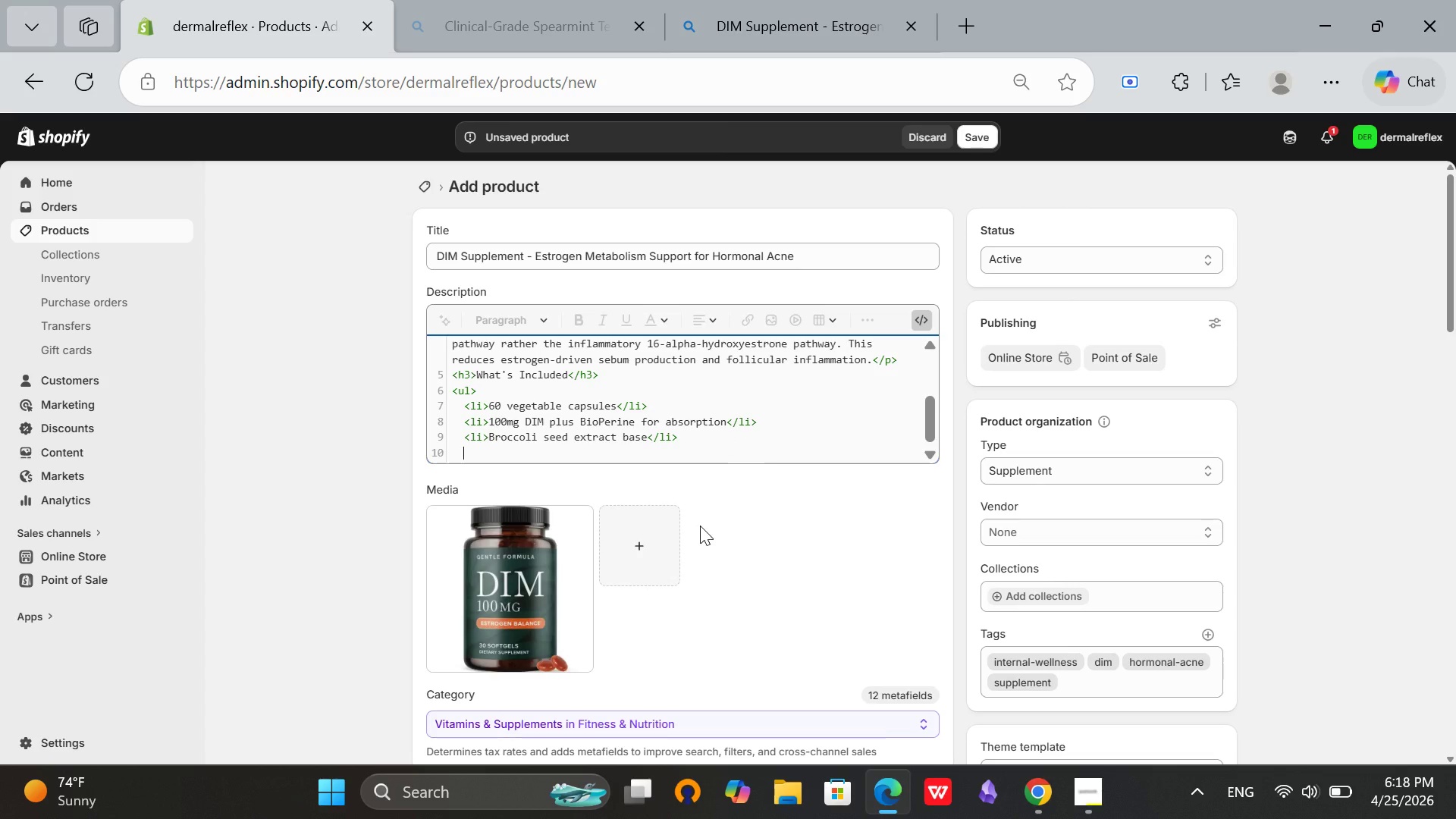 
key(Backspace)
type(</ul>)
 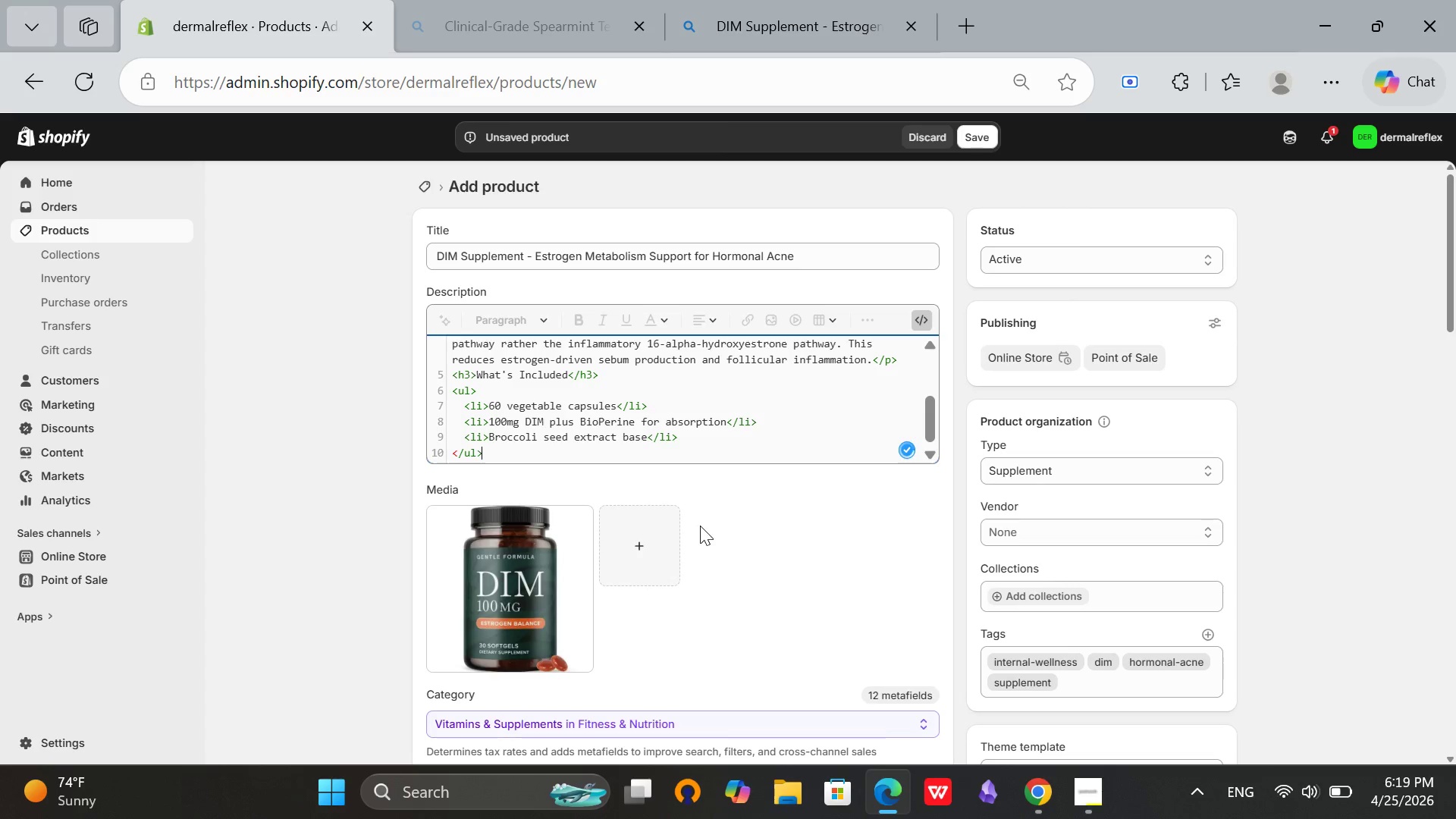 
key(Enter)
 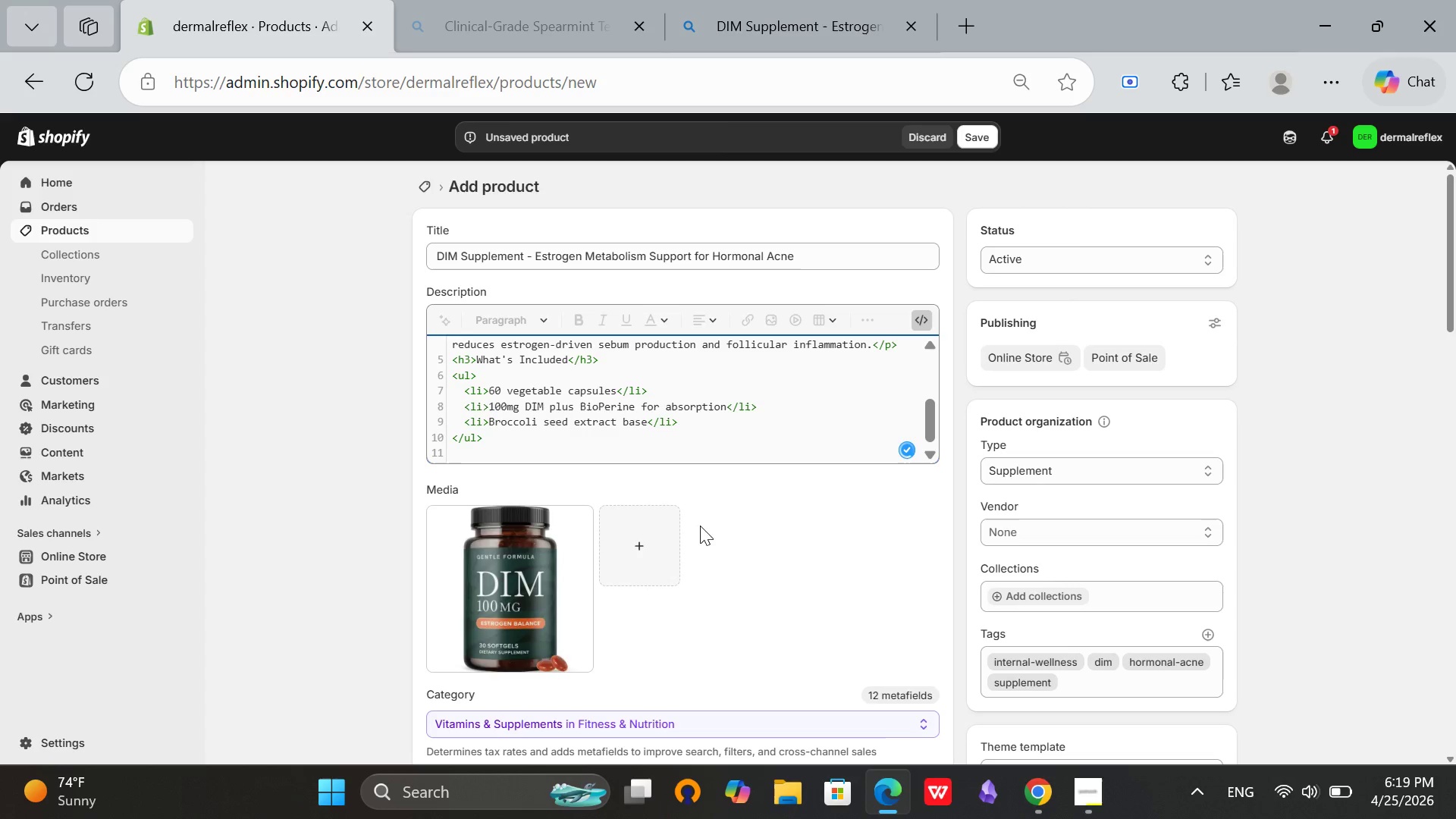 
type(<h3>Usage Protocol)
 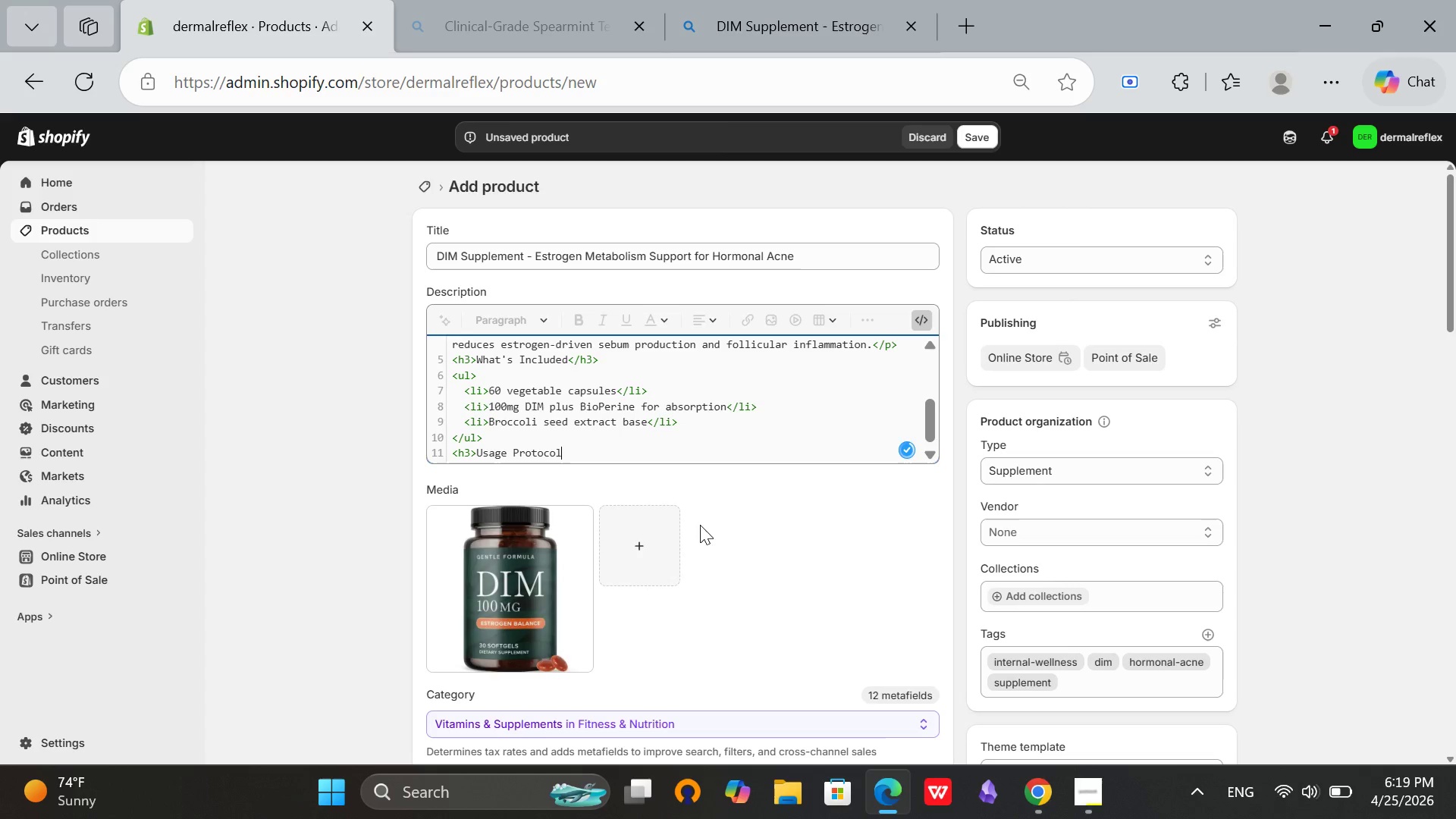 
wait(17.89)
 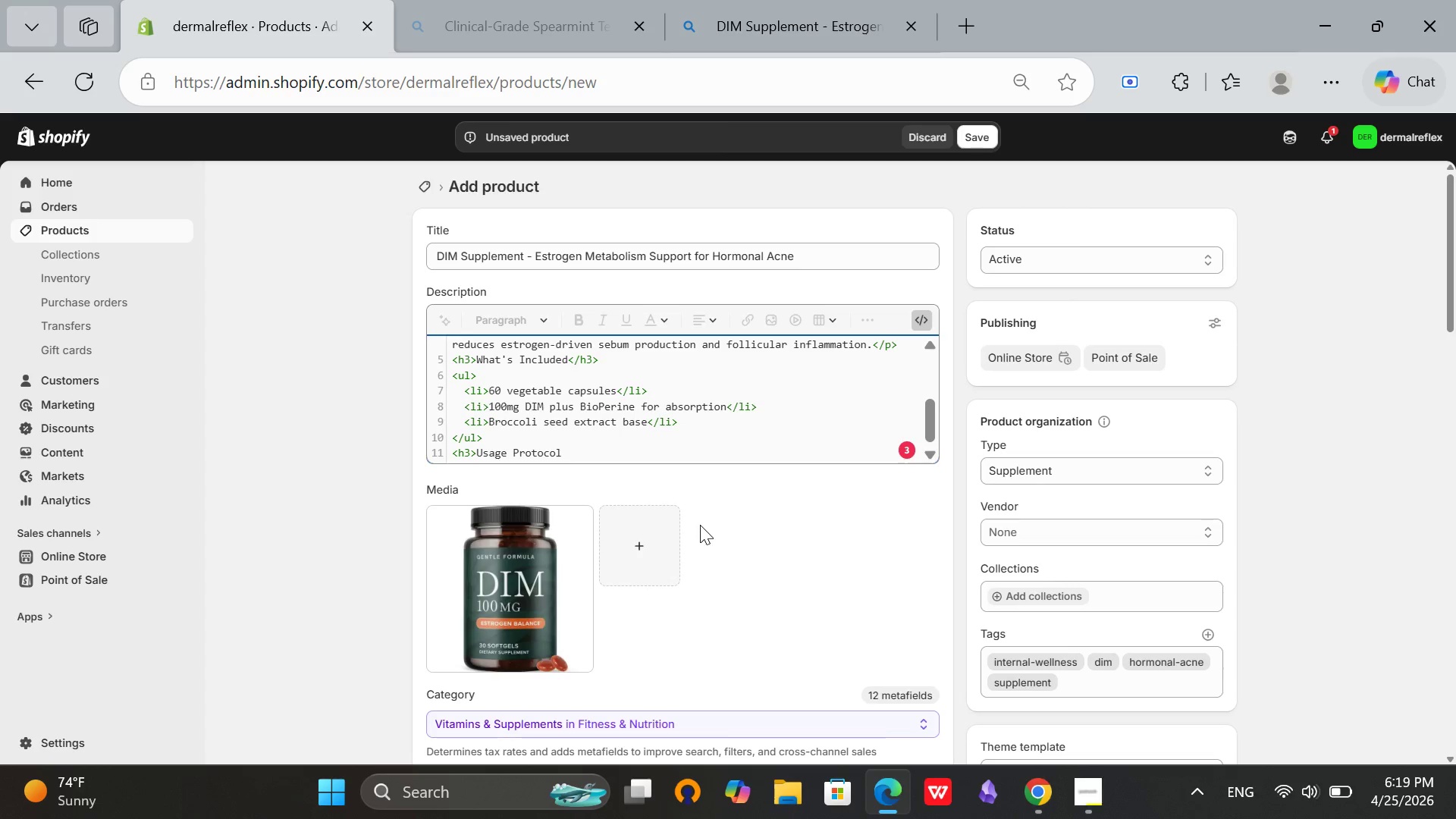 
type(</h3>)
 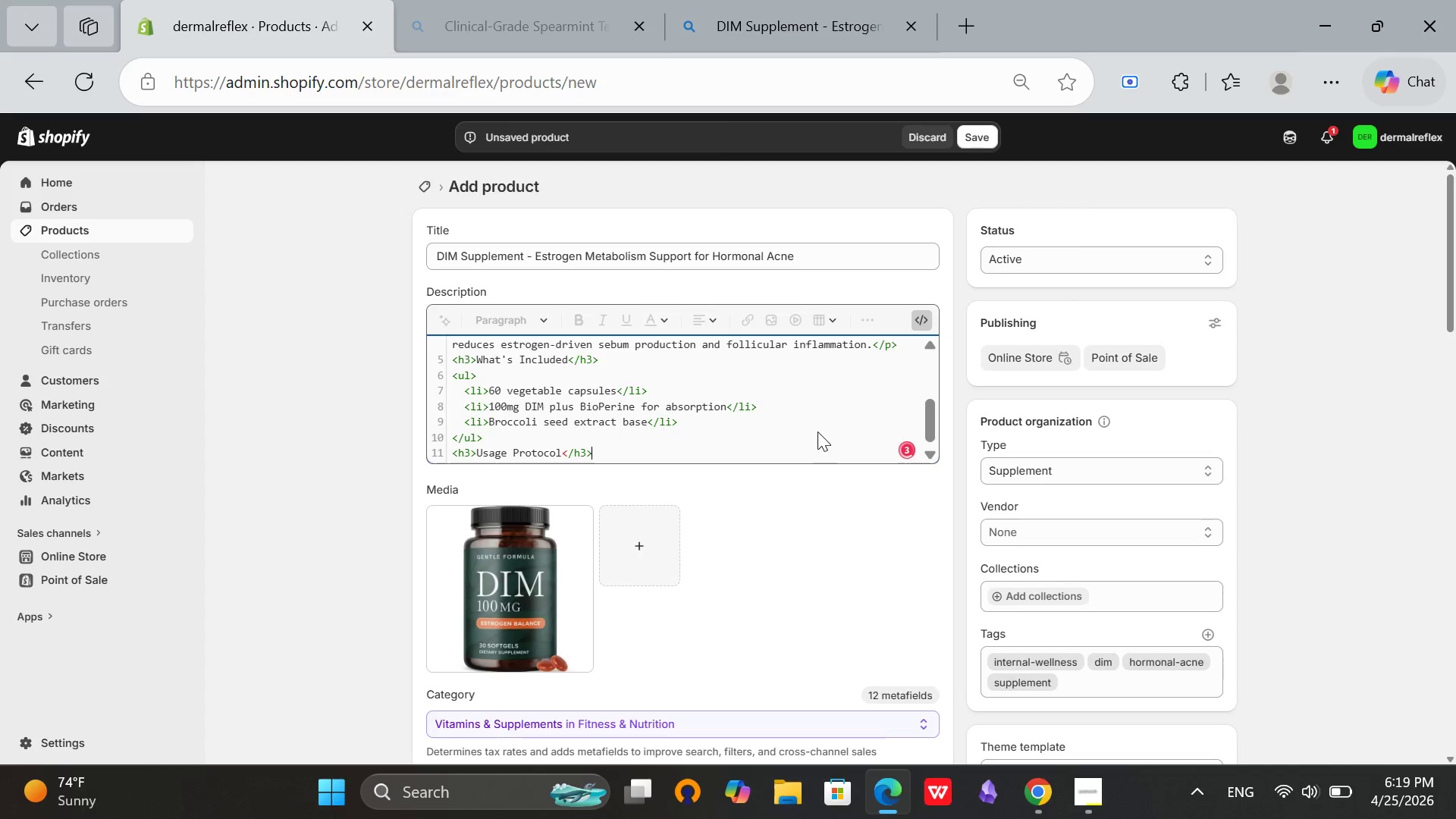 
 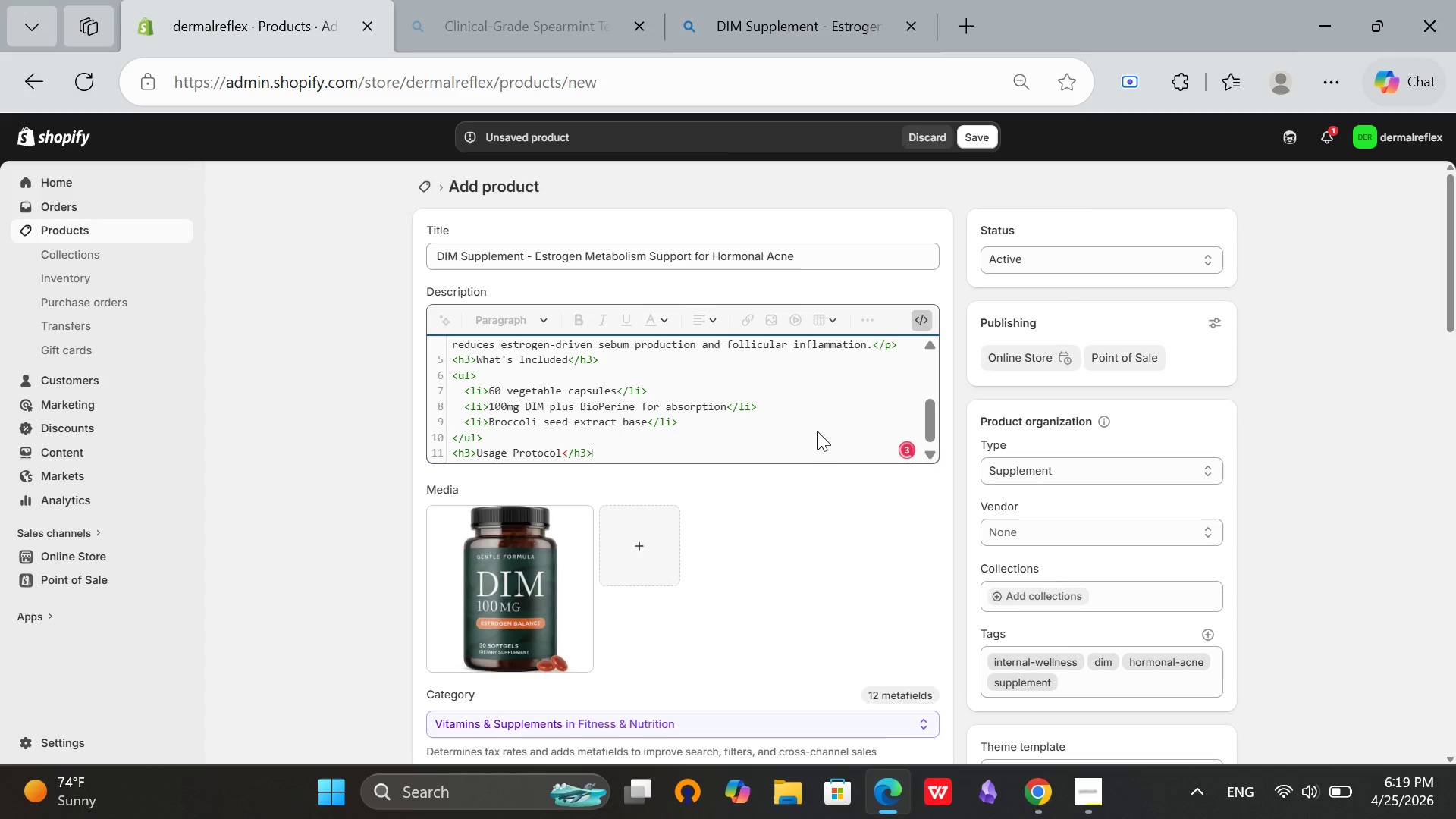 
key(Enter)
 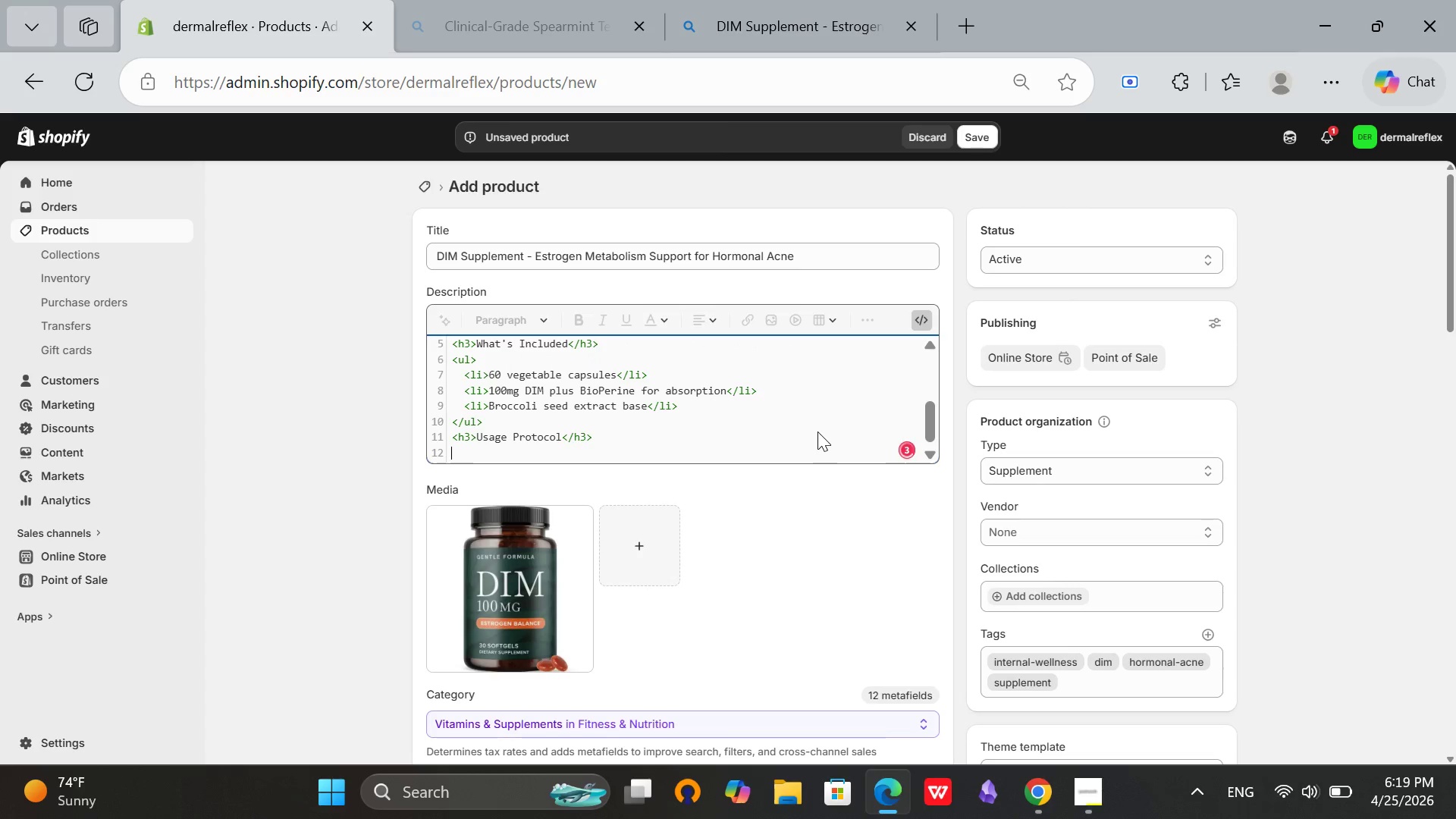 
type(<p.)
key(Backspace)
type(>Take one capsule daily with a fat-containing meal for notic)
 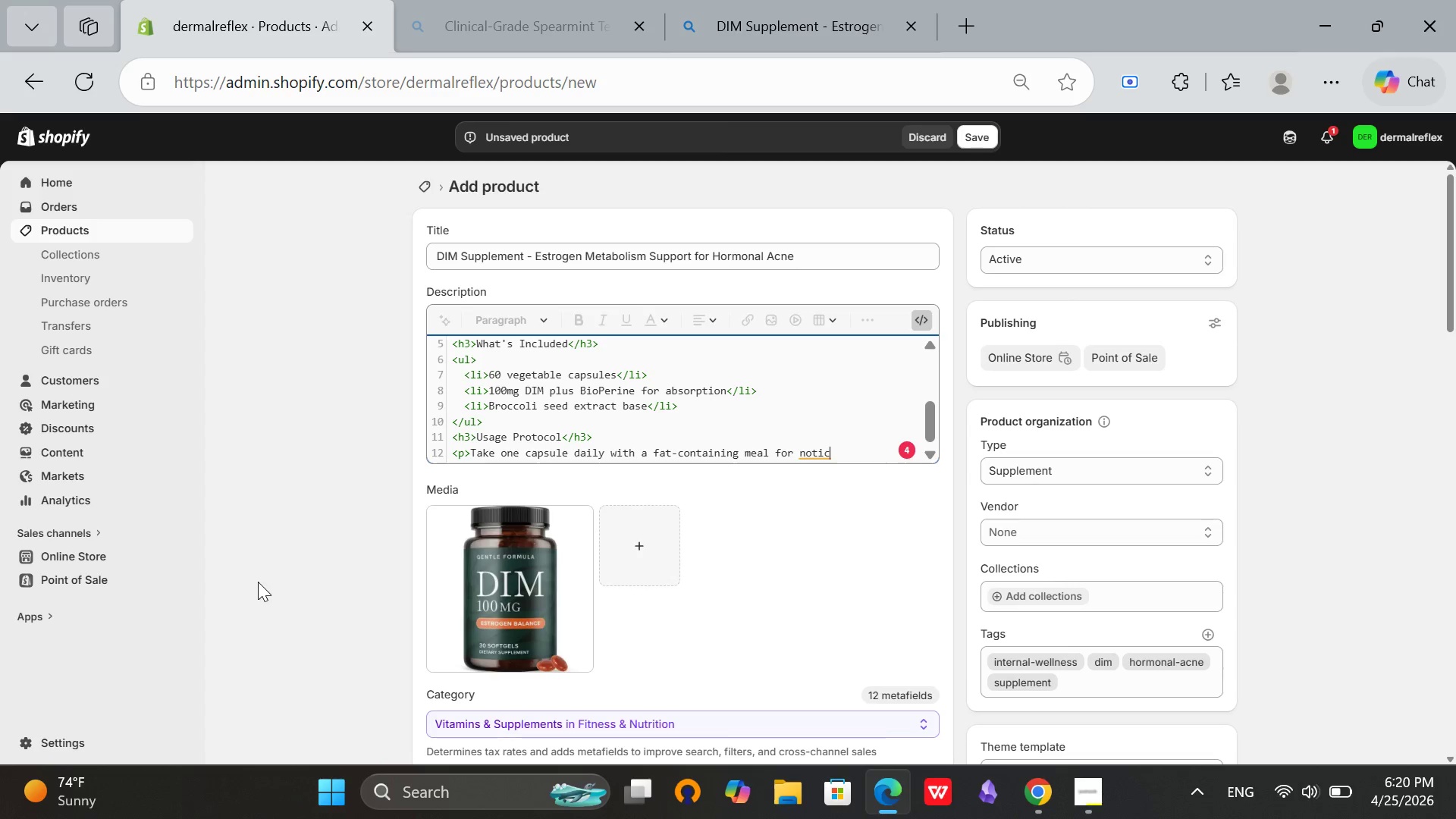 
type(eable improvement in hormonal breakouts.</p>)
 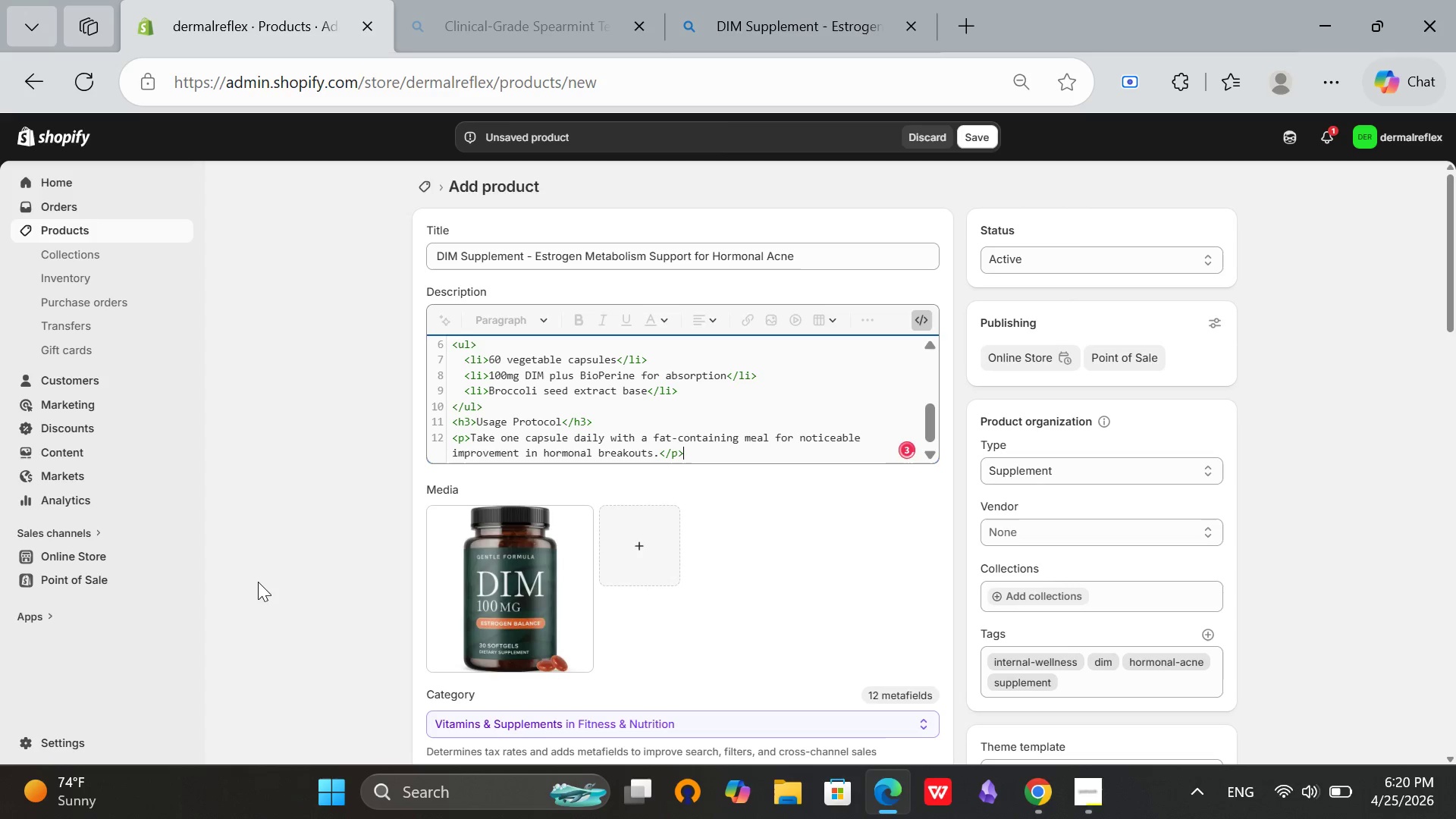 
key(Enter)
 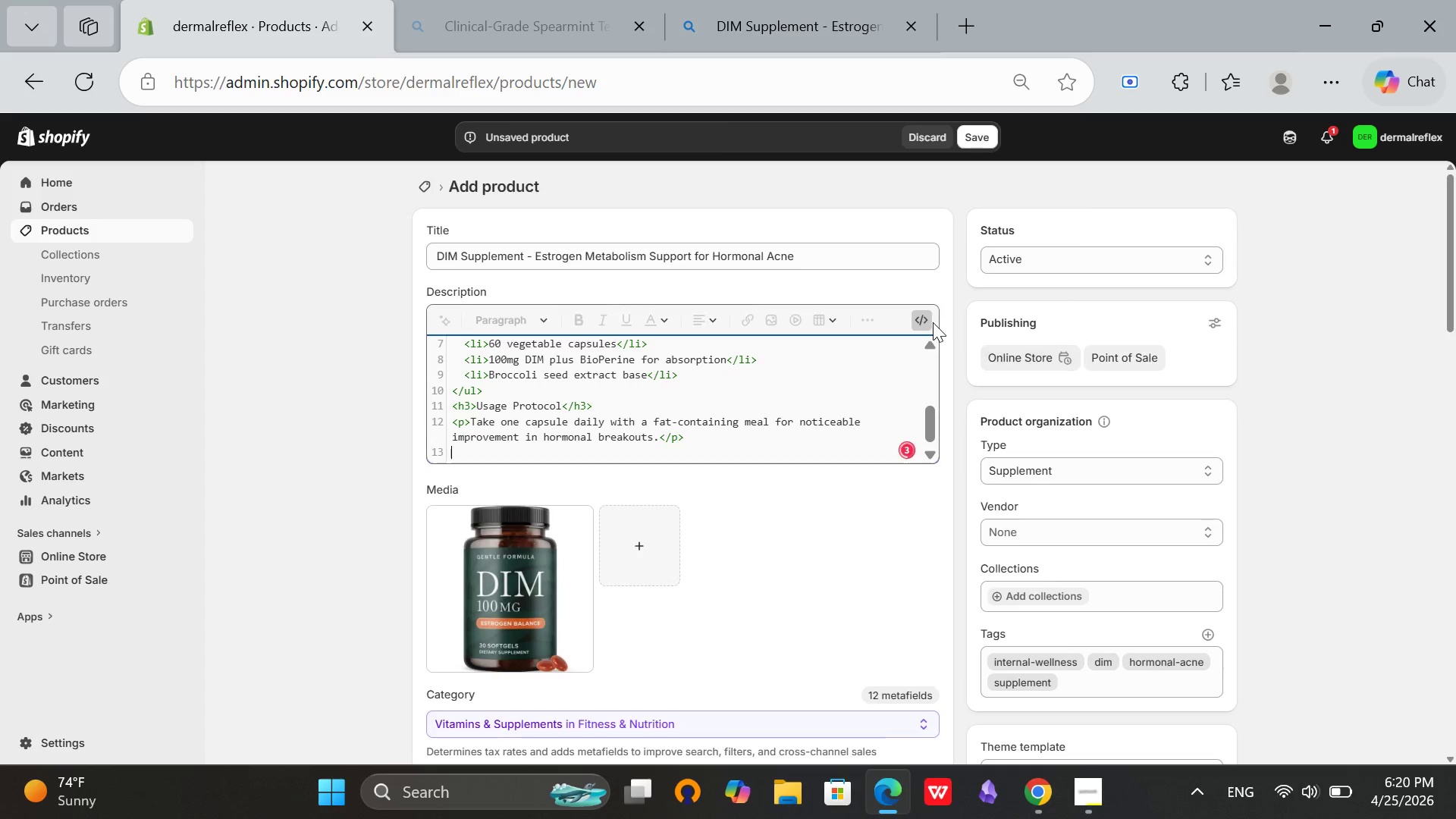 
left_click([923, 317])
 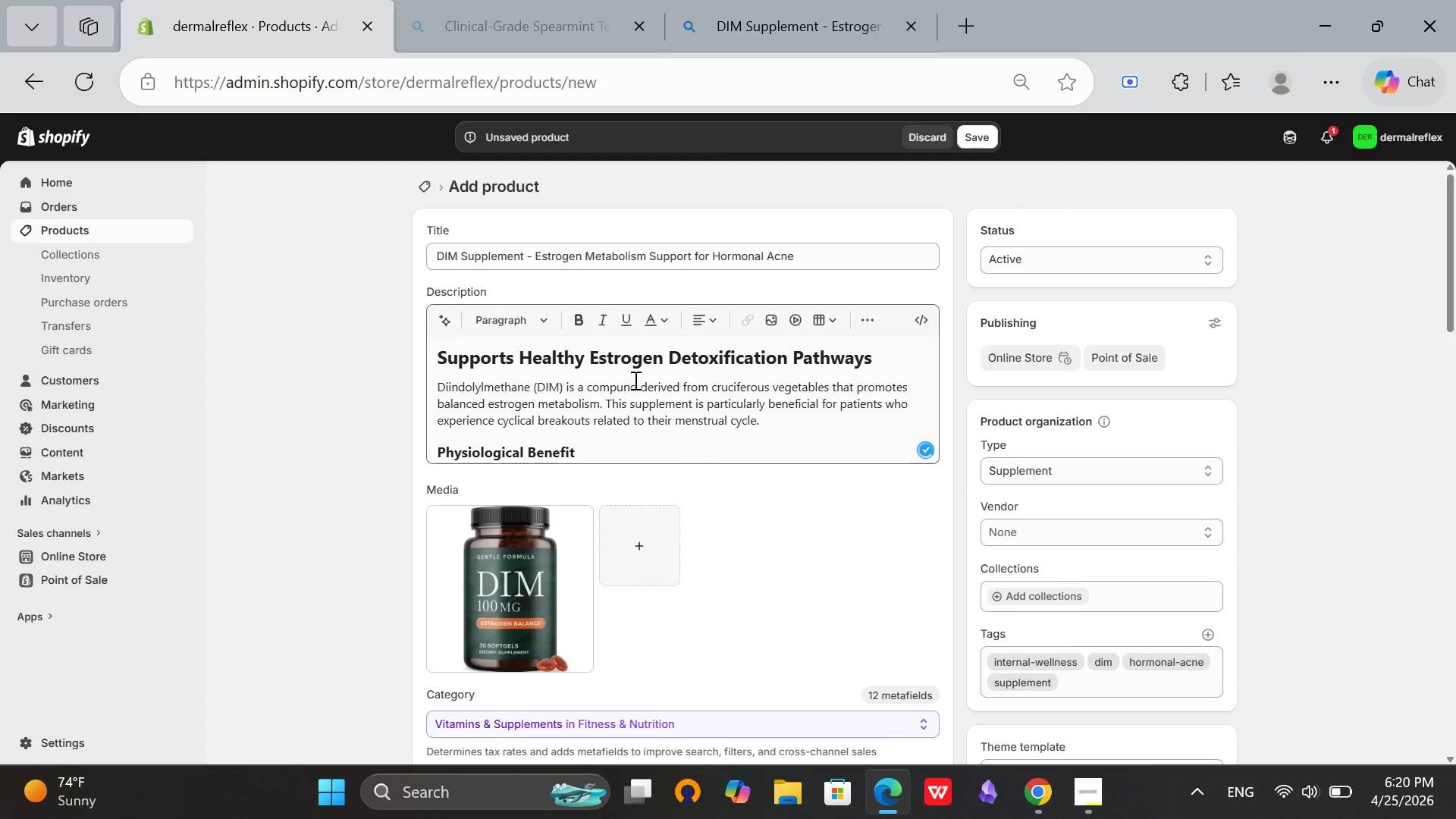 
left_click([634, 380])
 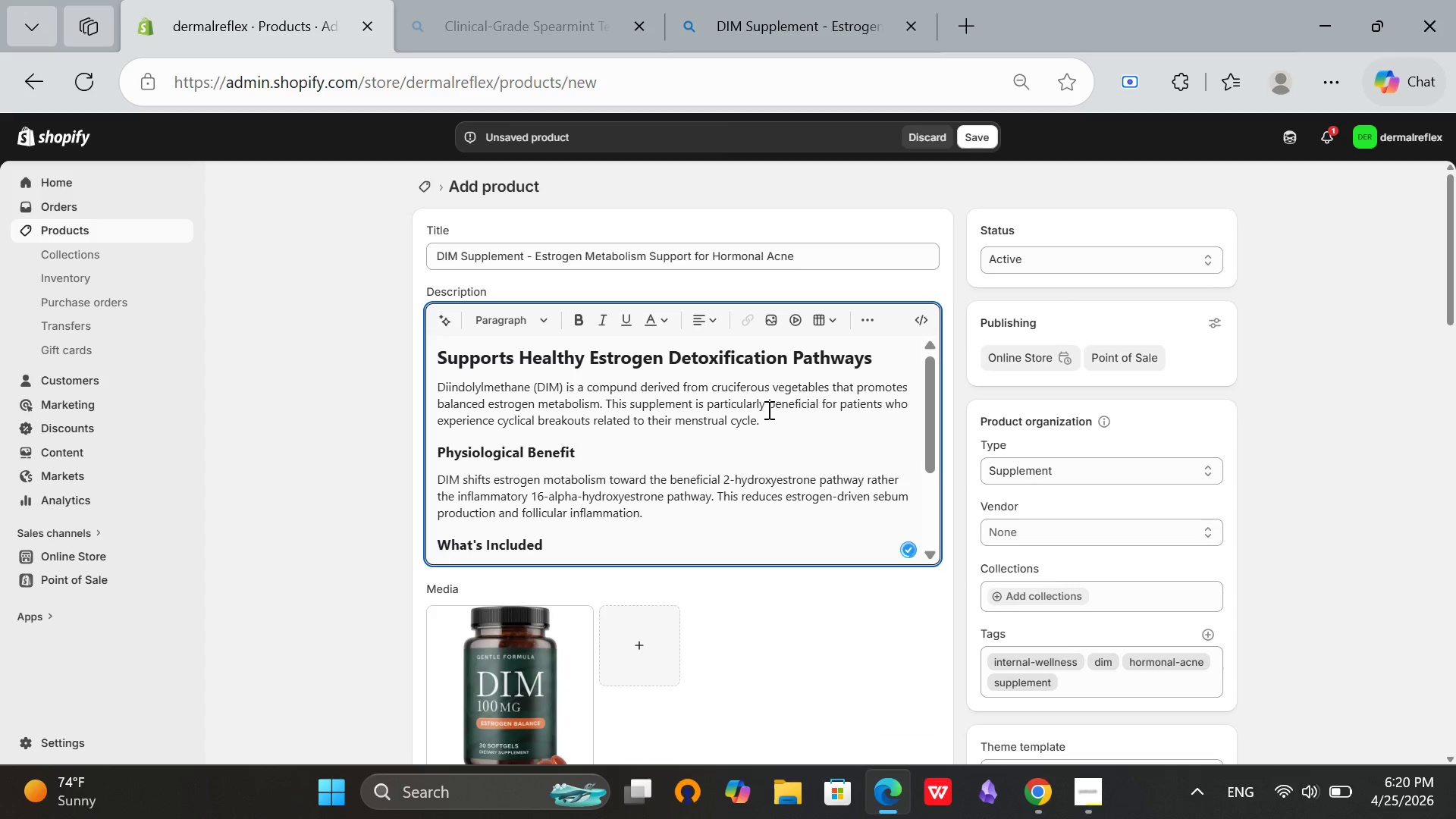 
scroll: coordinate [766, 413], scroll_direction: down, amount: 2.0
 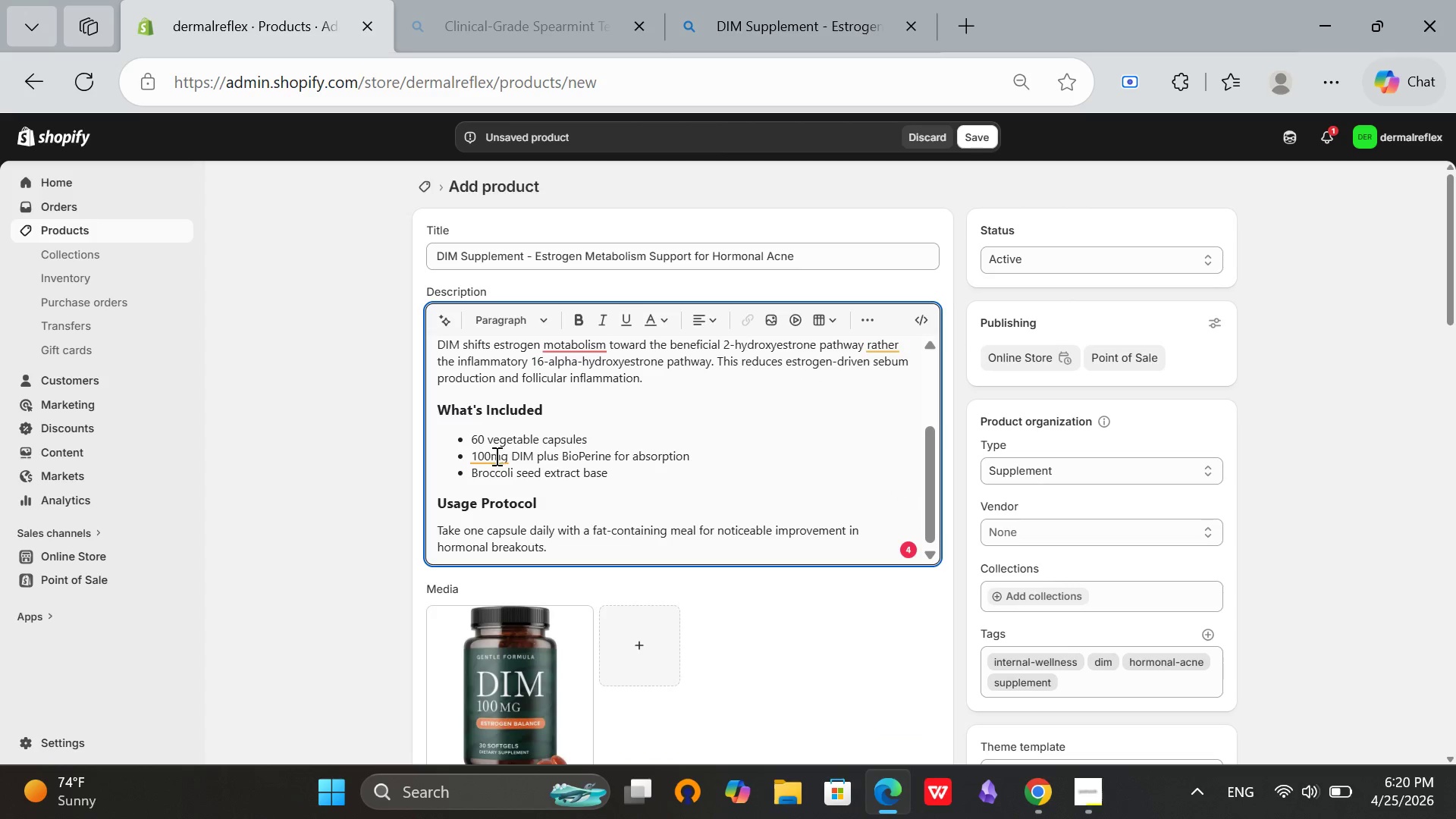 
left_click([495, 456])
 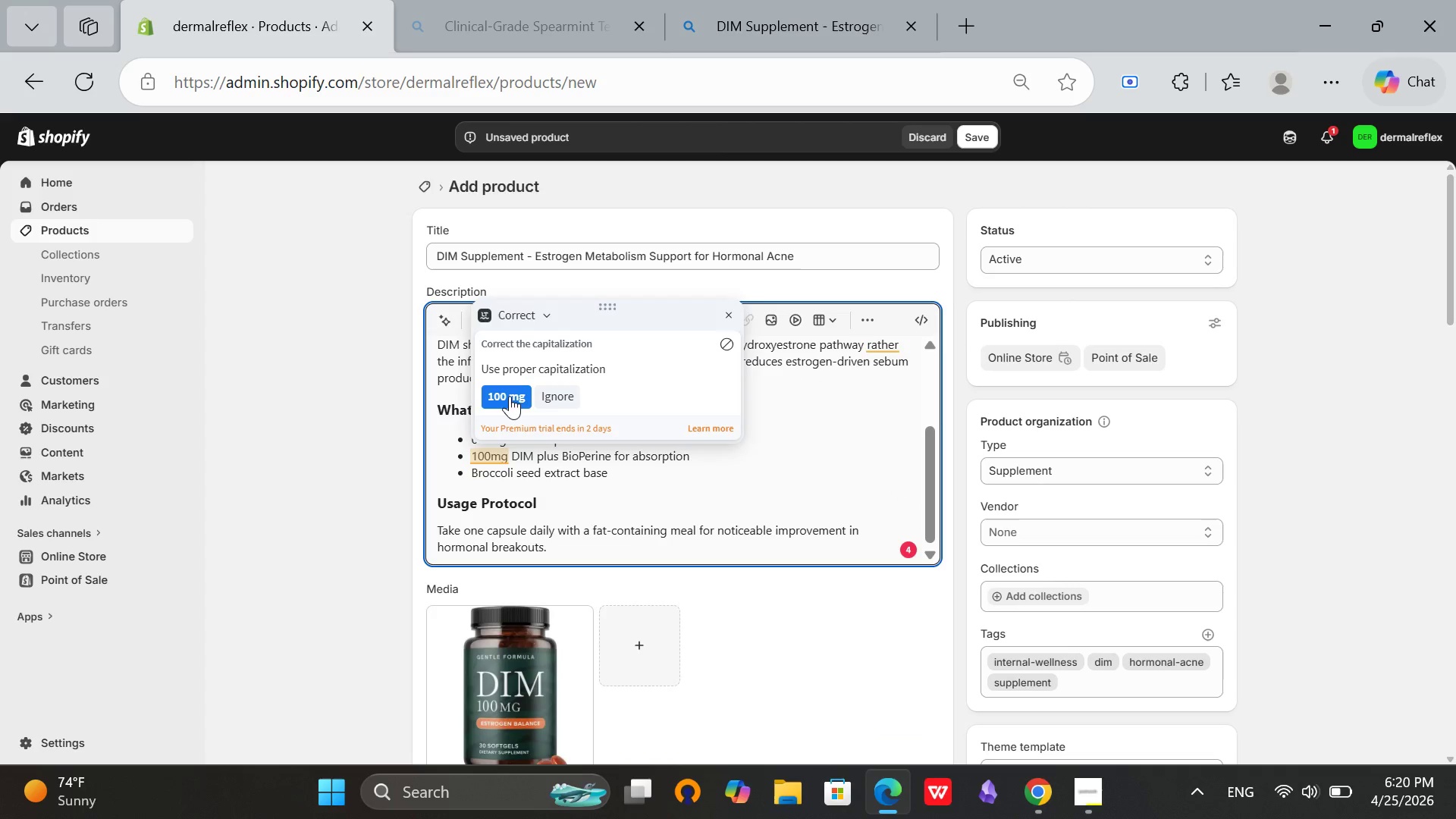 
left_click([510, 396])
 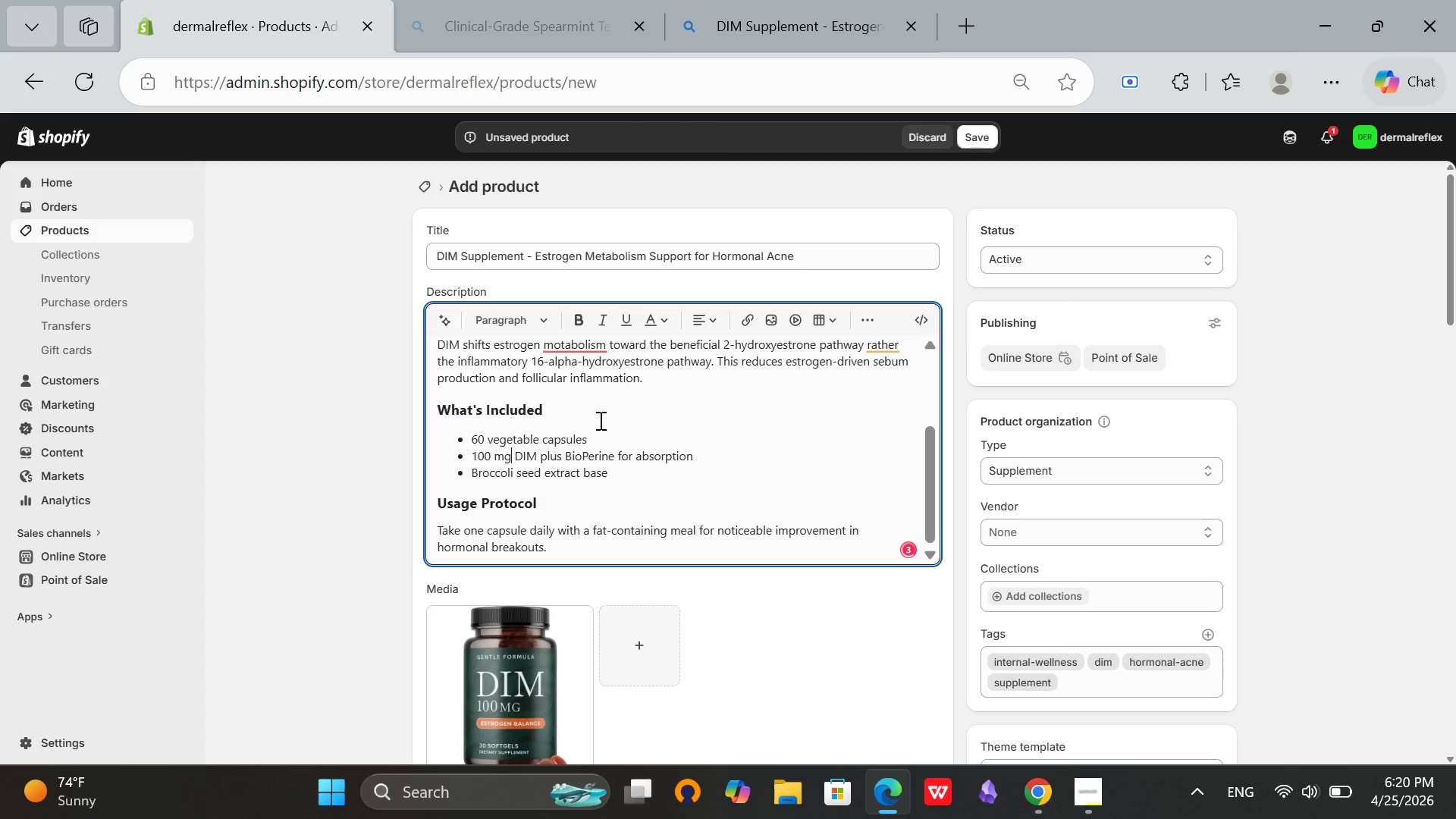 
scroll: coordinate [599, 420], scroll_direction: up, amount: 1.0
 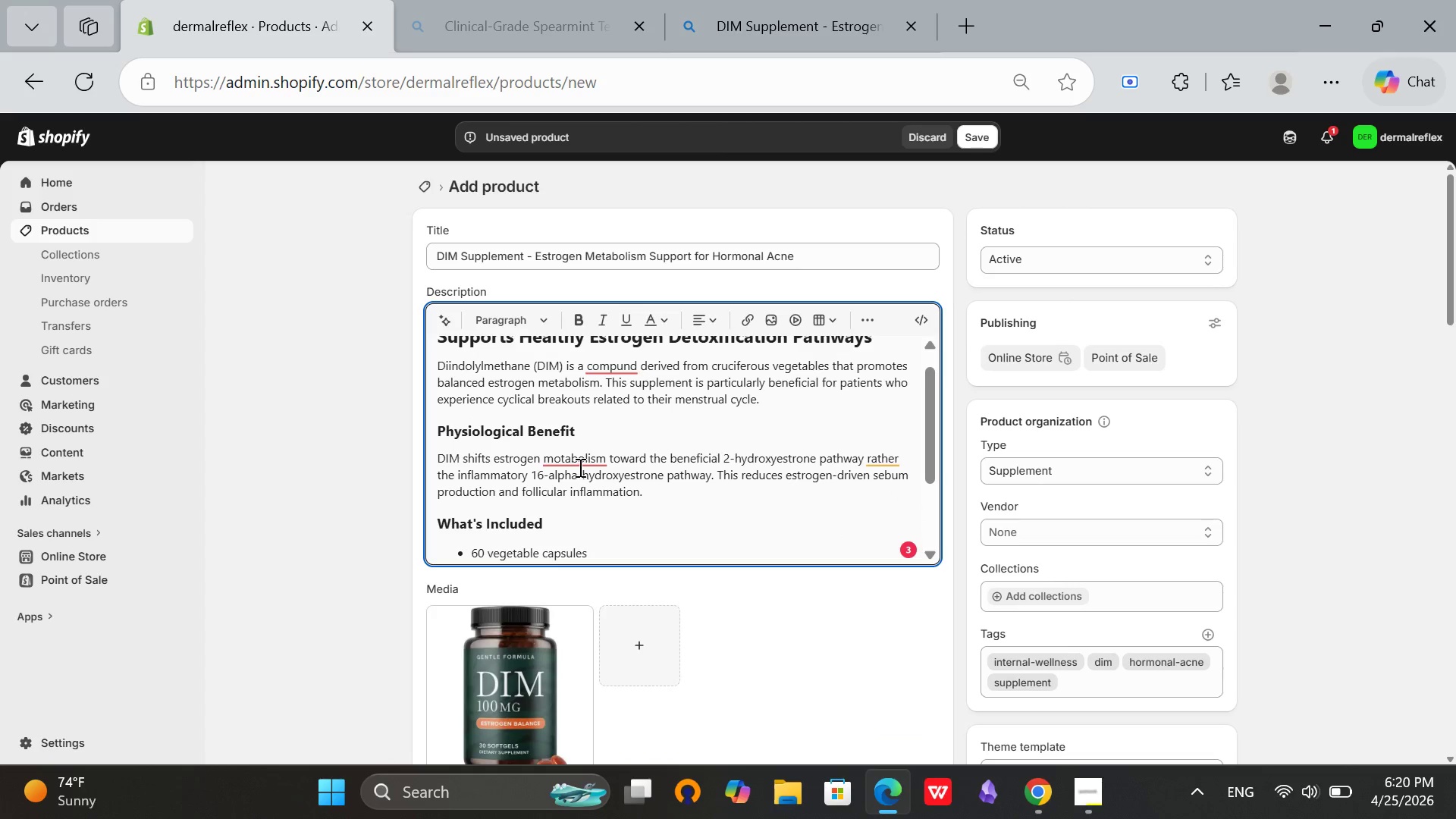 
left_click([579, 467])
 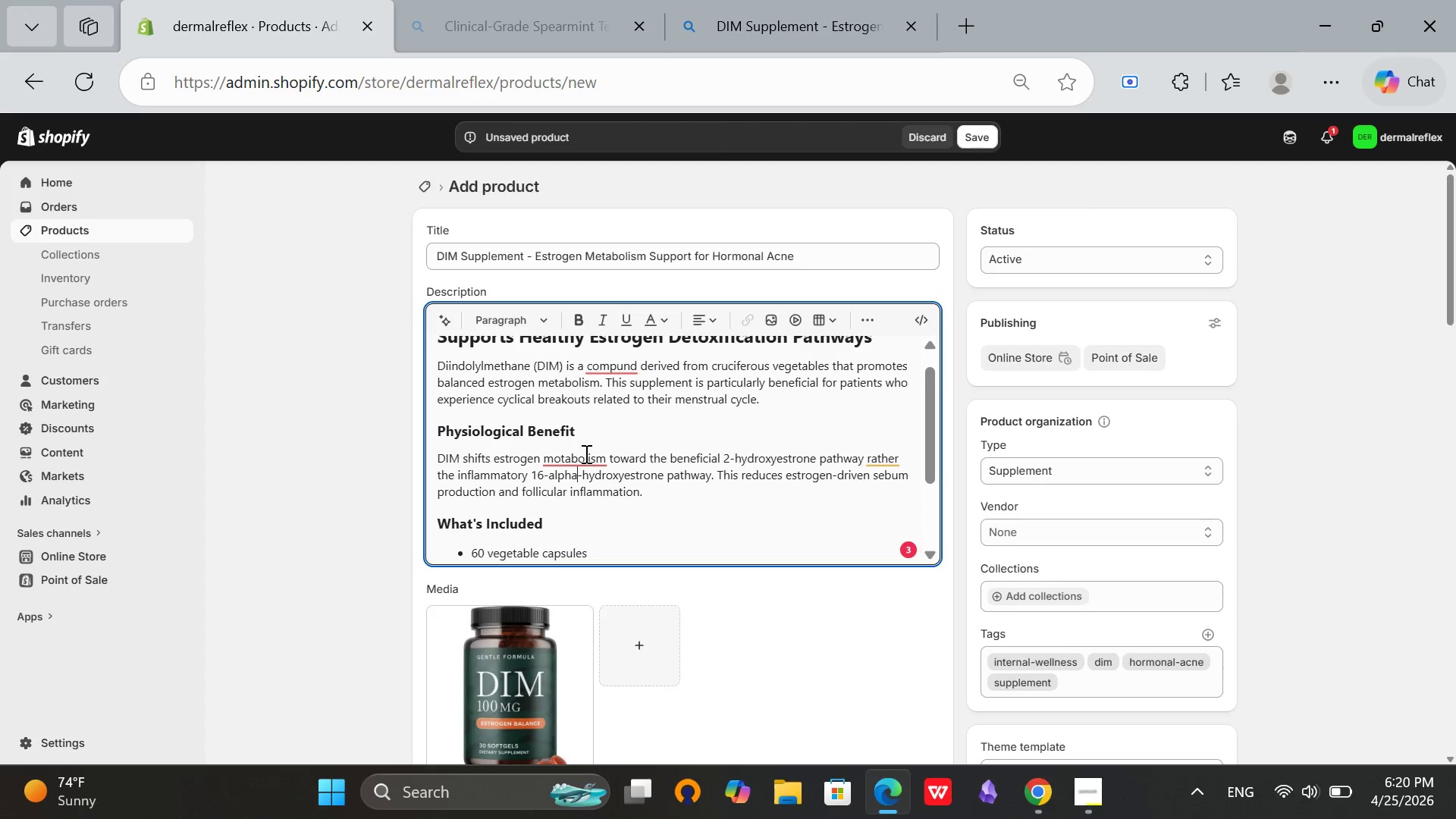 
left_click([585, 453])
 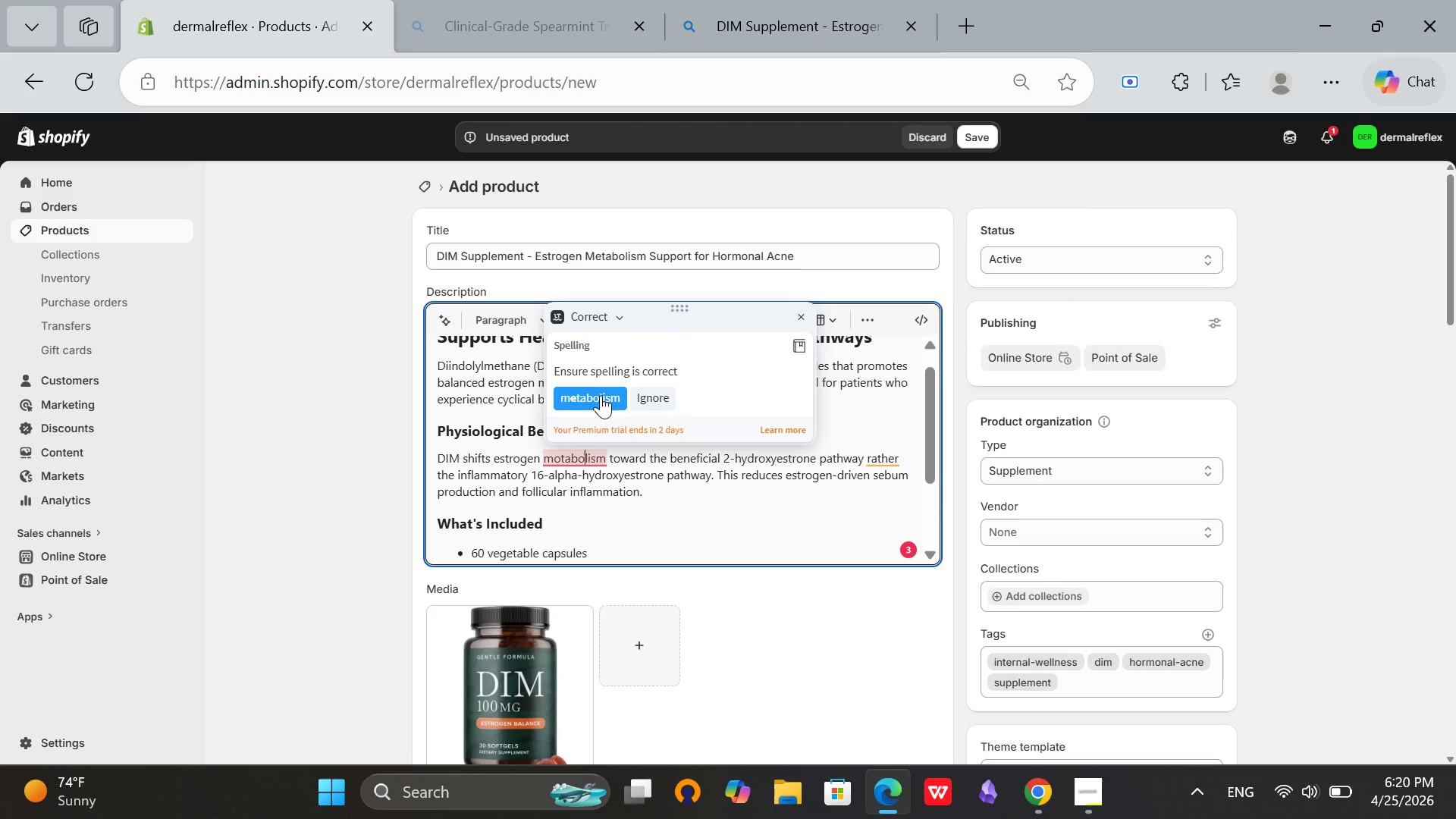 
left_click([601, 394])
 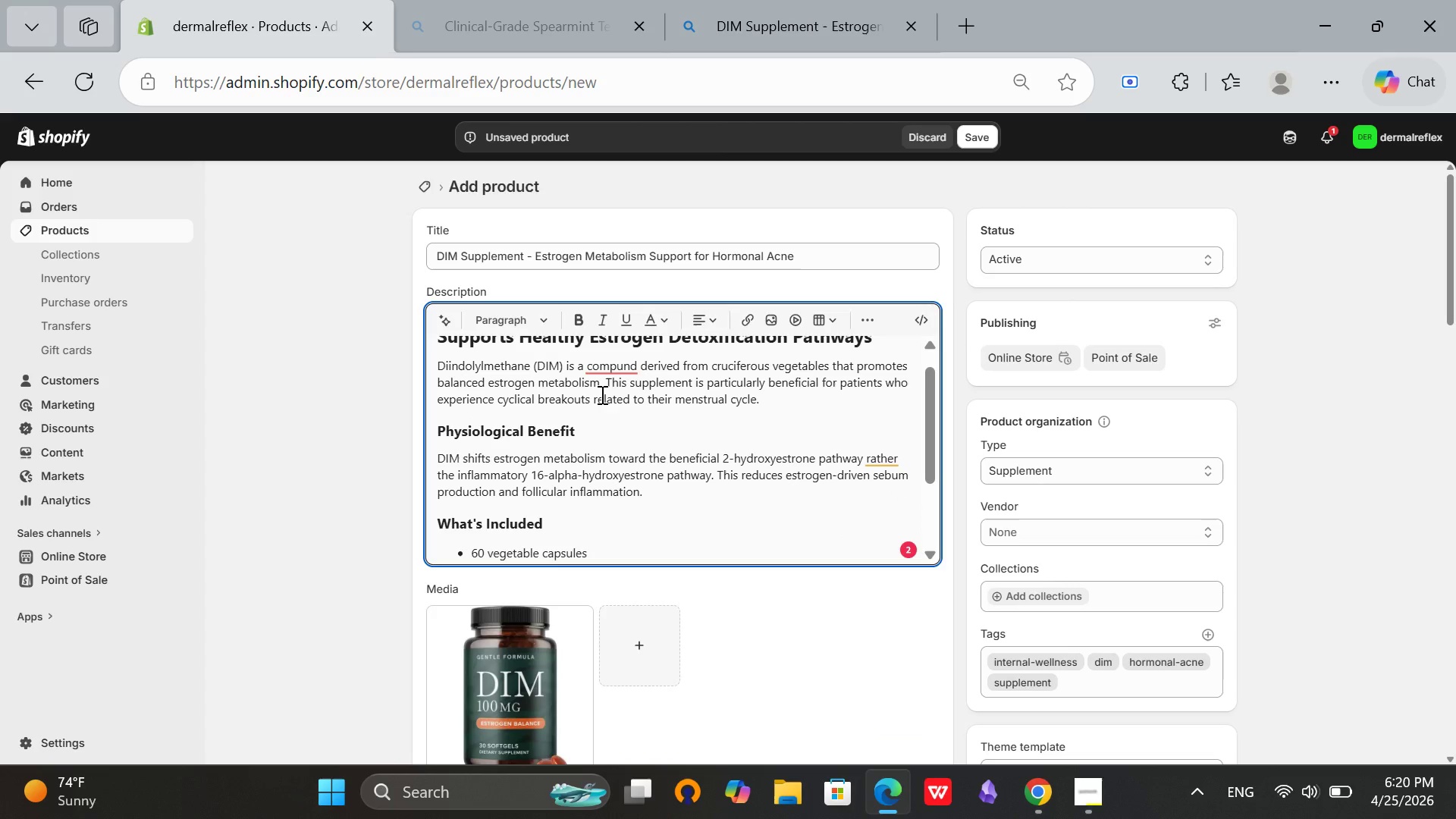 
wait(8.05)
 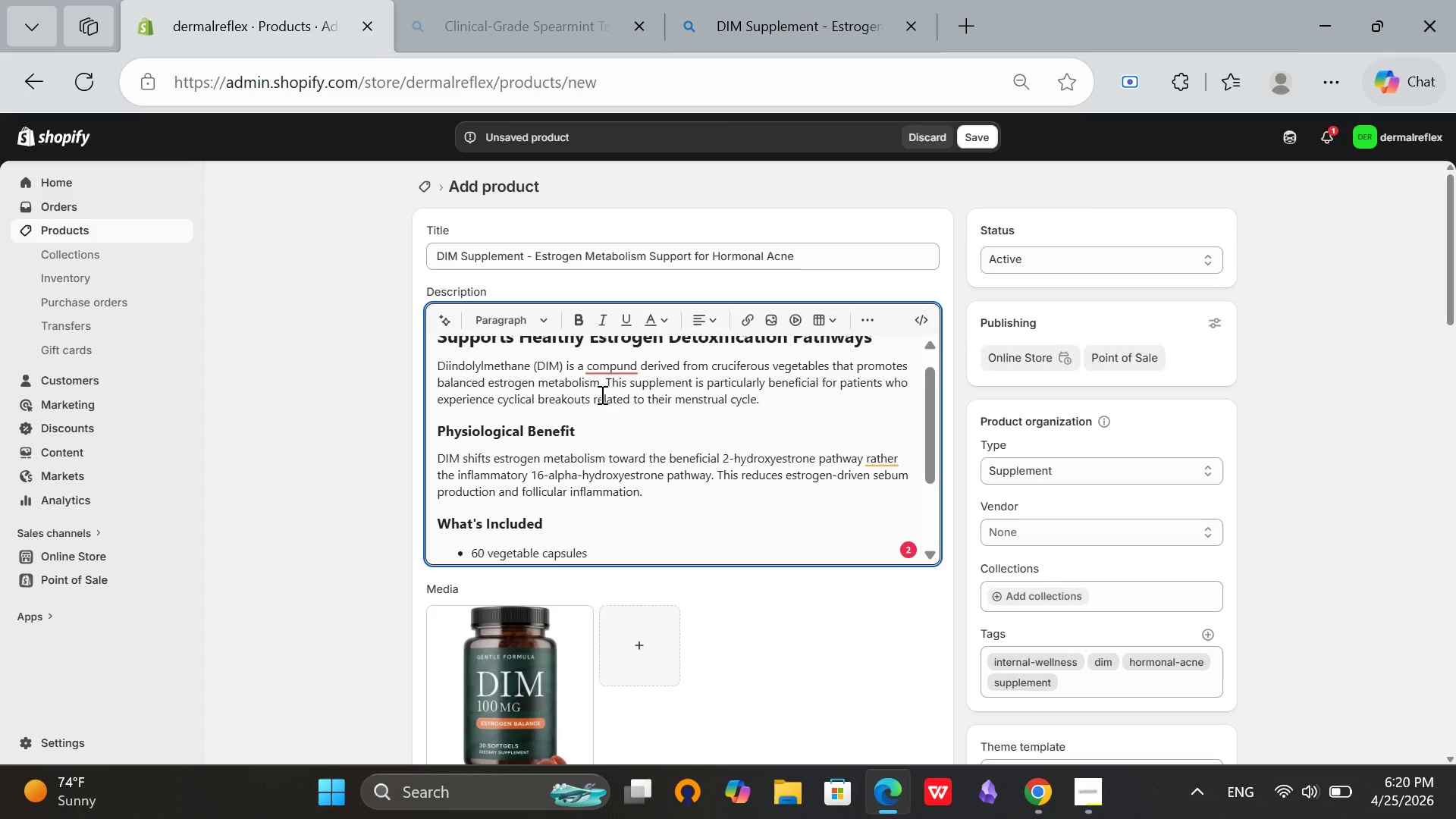 
left_click([608, 368])
 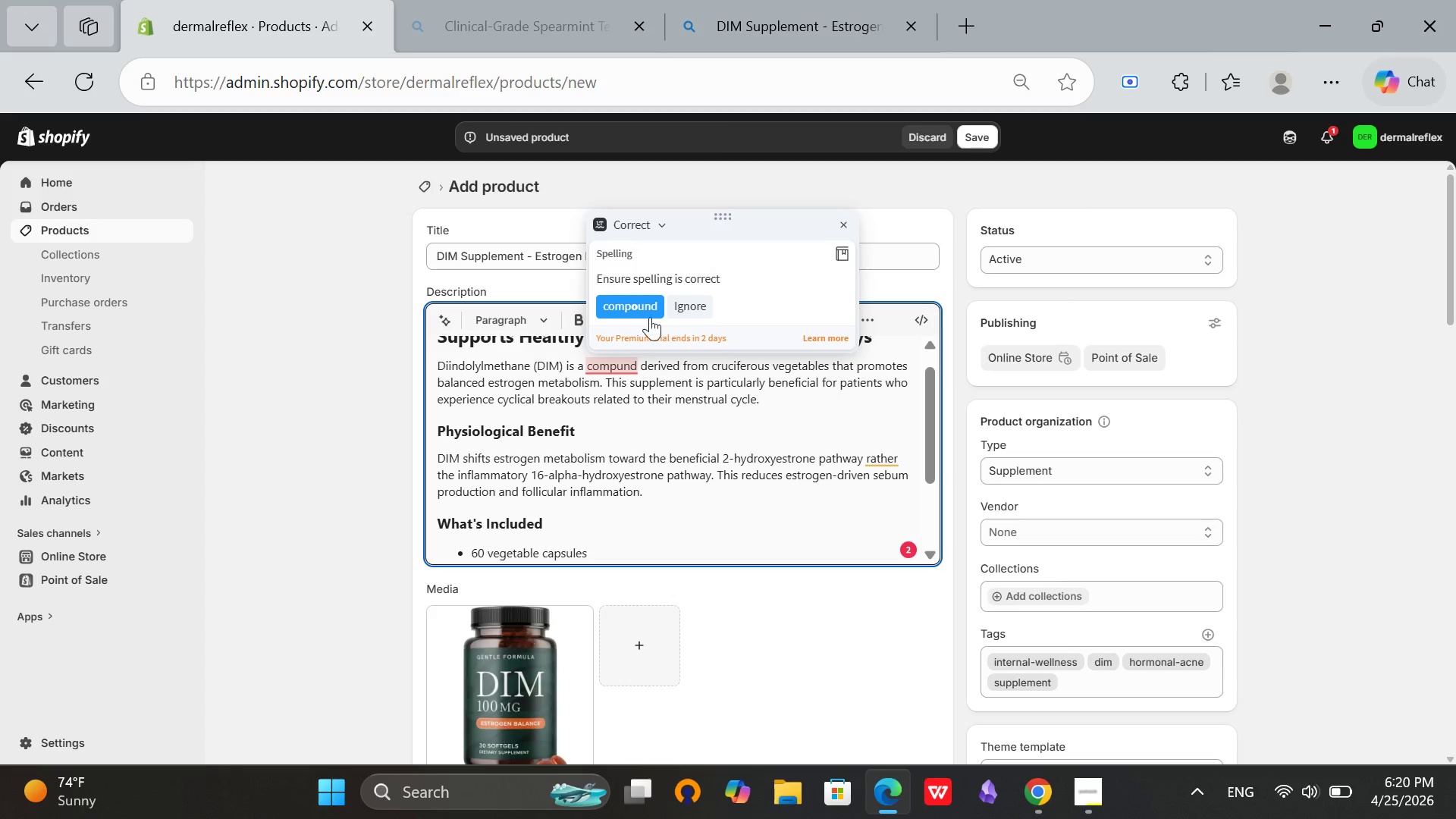 
left_click([649, 312])
 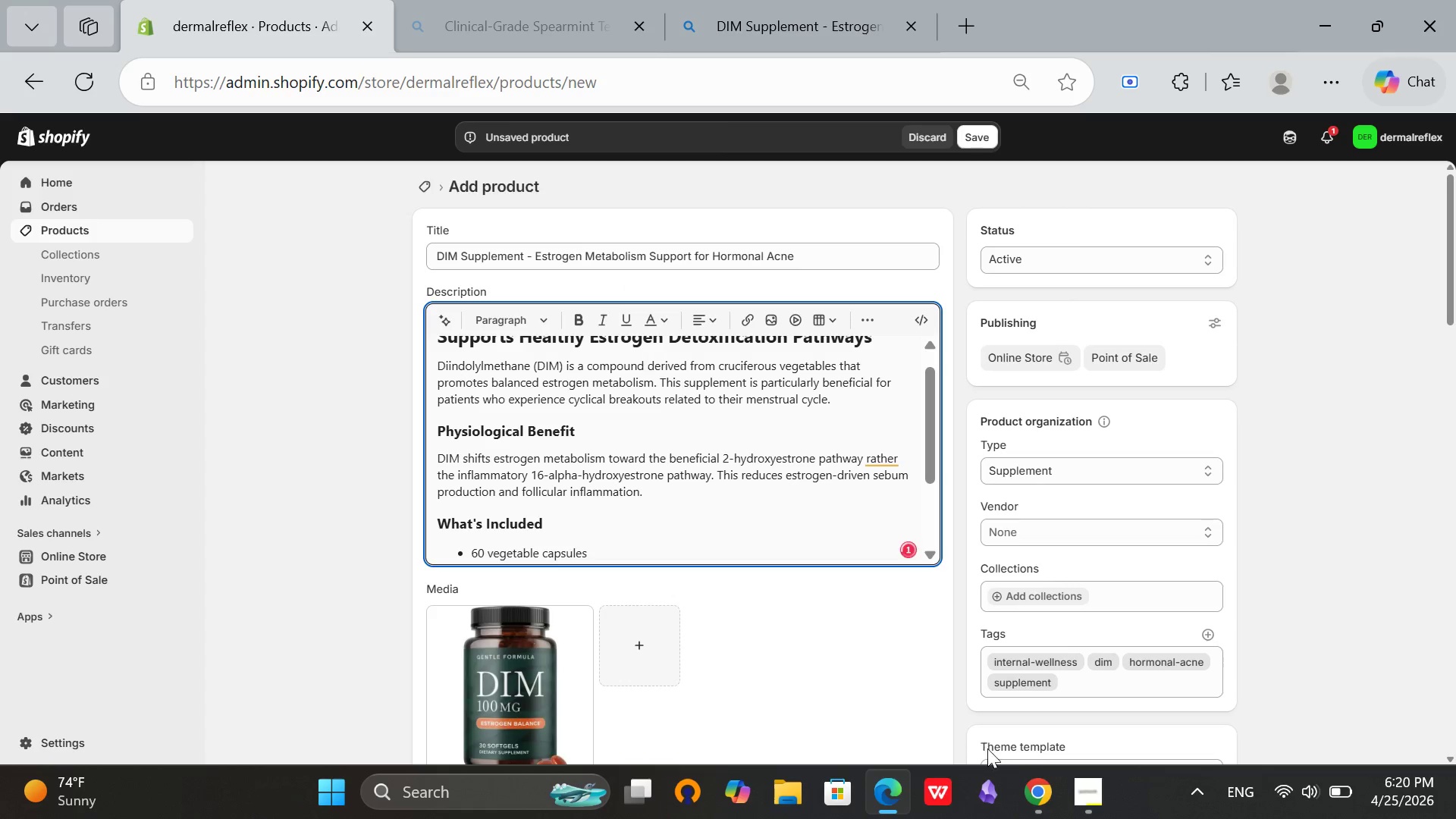 
left_click([1024, 802])
 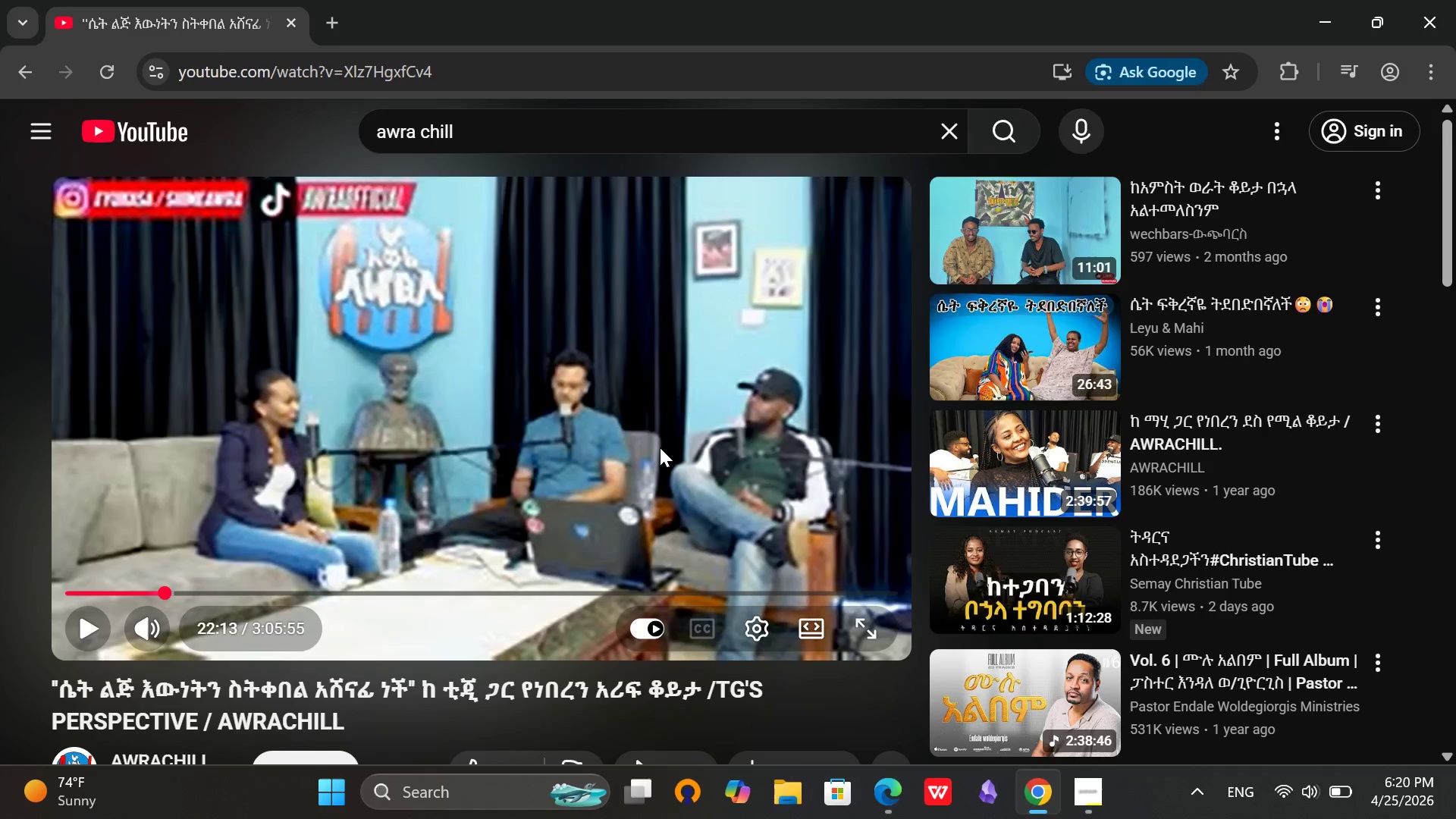 
left_click([660, 447])
 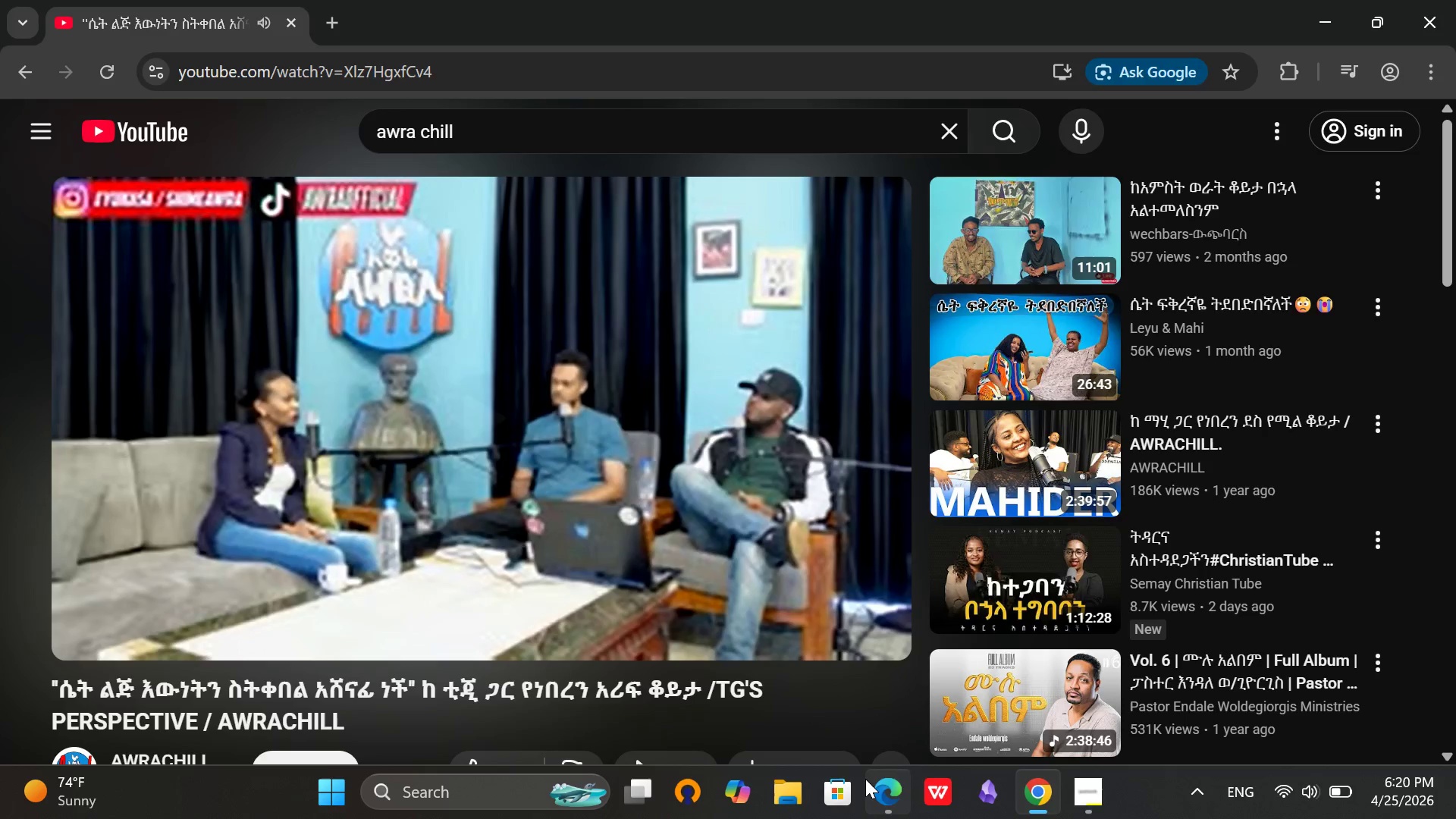 
left_click([867, 783])
 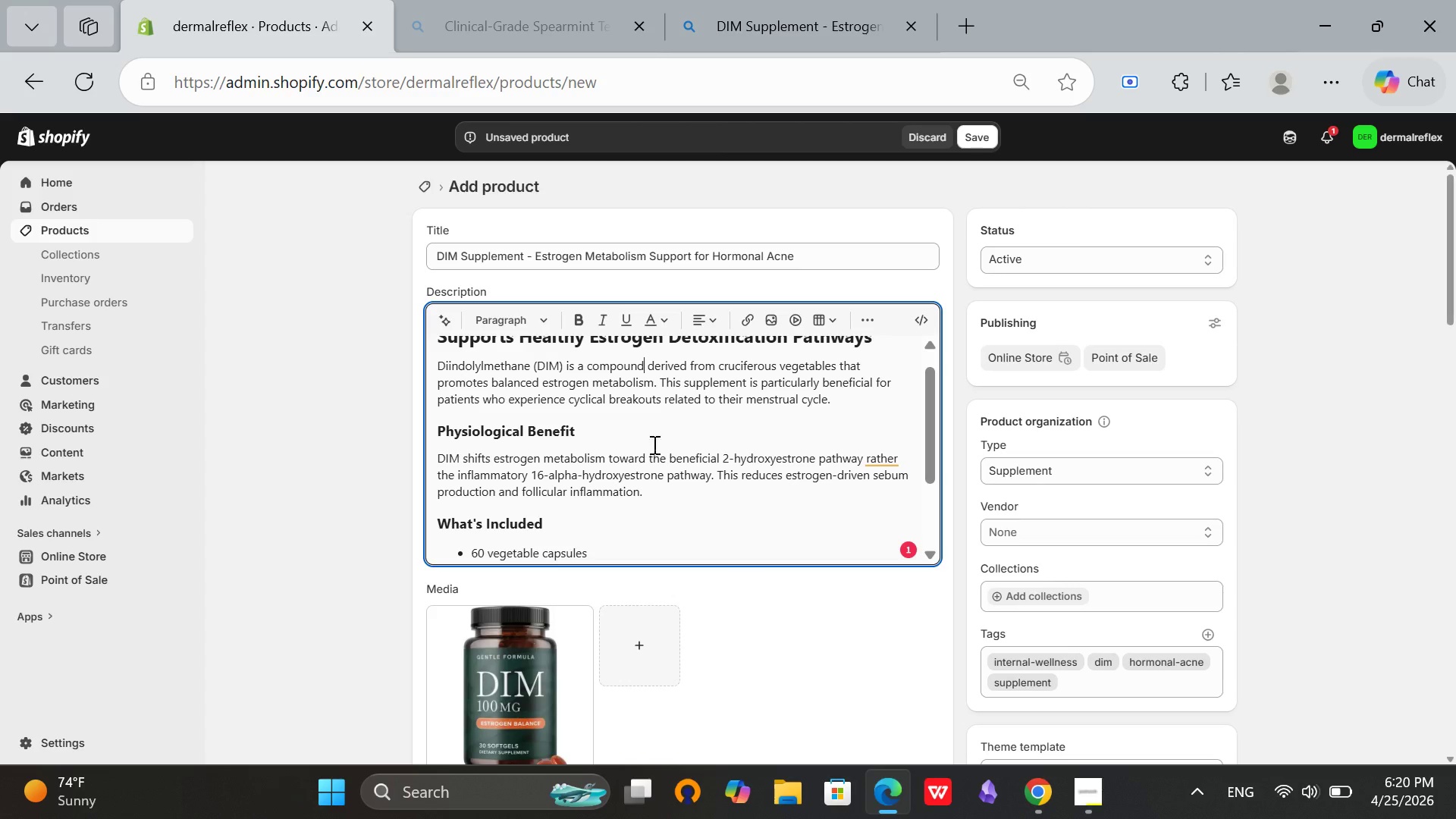 
scroll: coordinate [643, 427], scroll_direction: up, amount: 4.0
 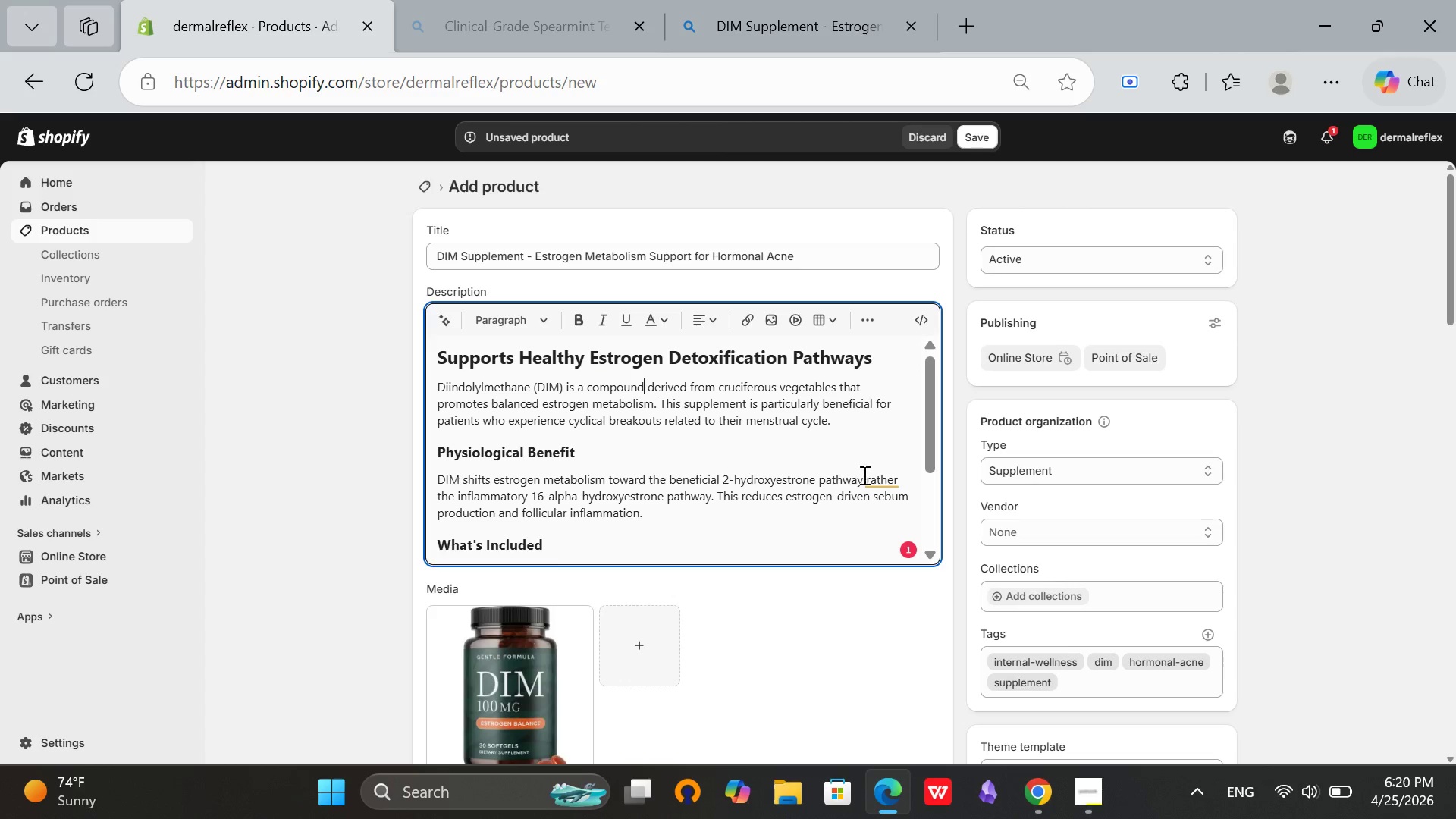 
left_click([879, 479])
 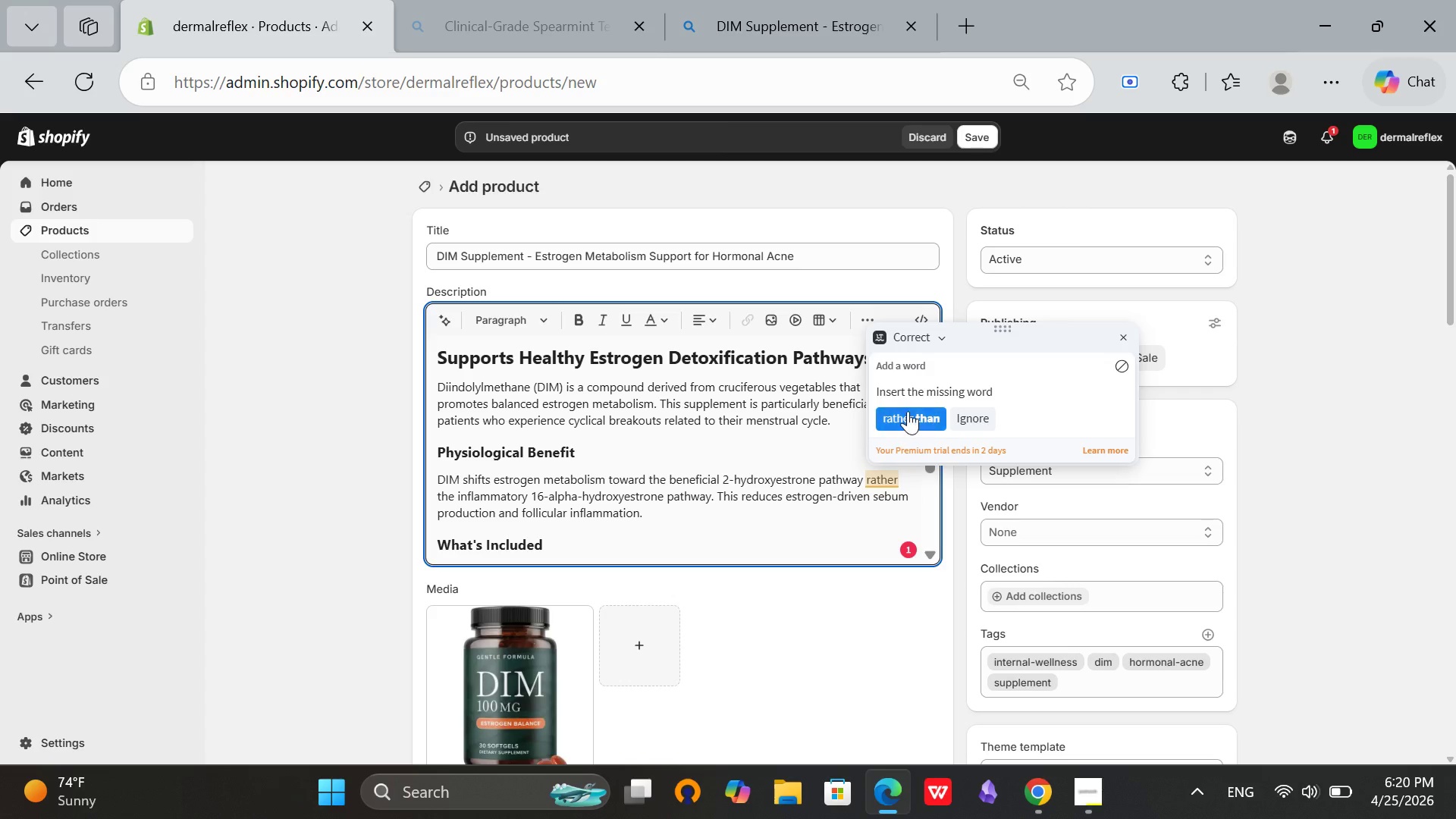 
left_click([908, 411])
 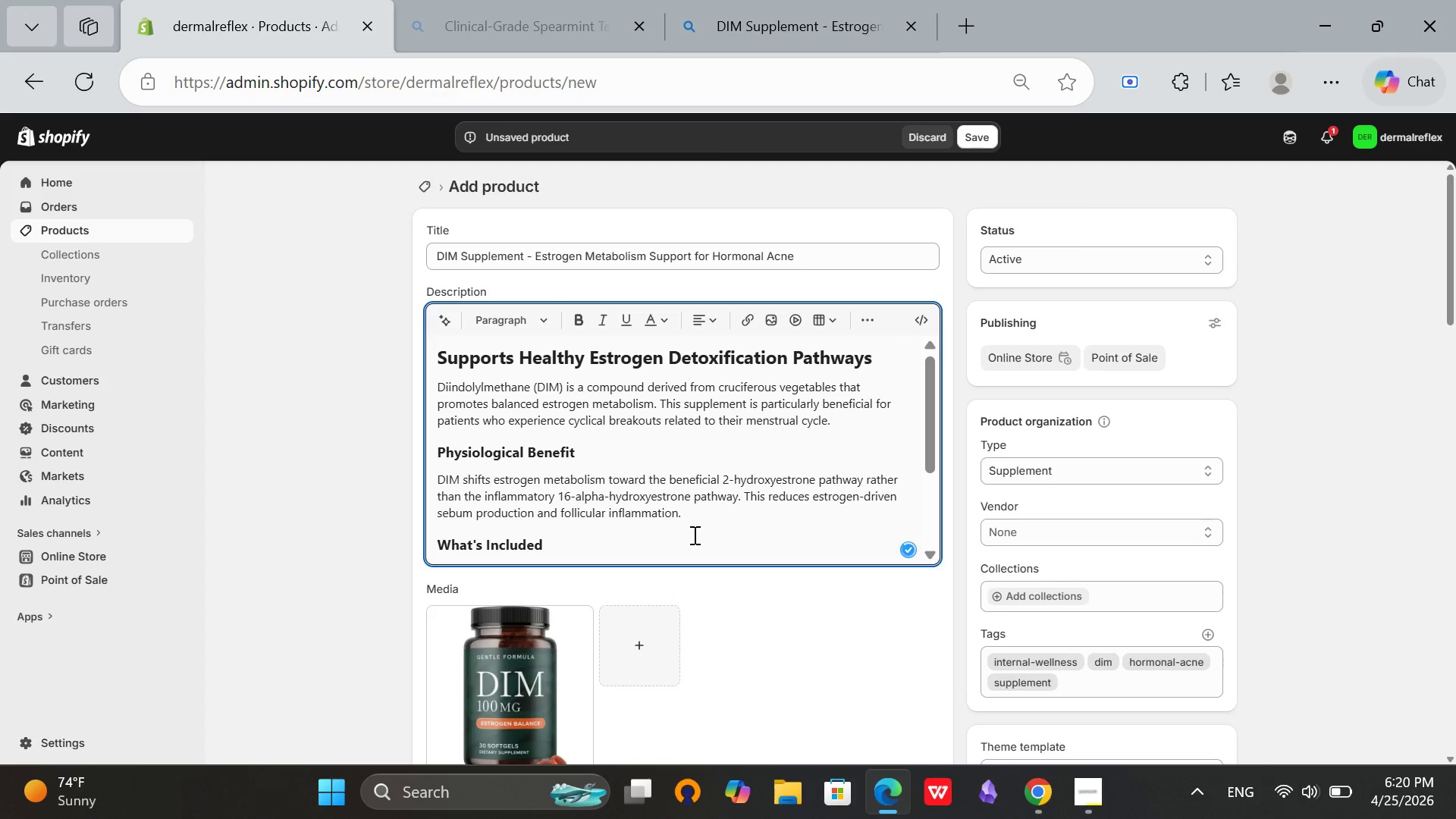 
scroll: coordinate [1065, 439], scroll_direction: down, amount: 7.0
 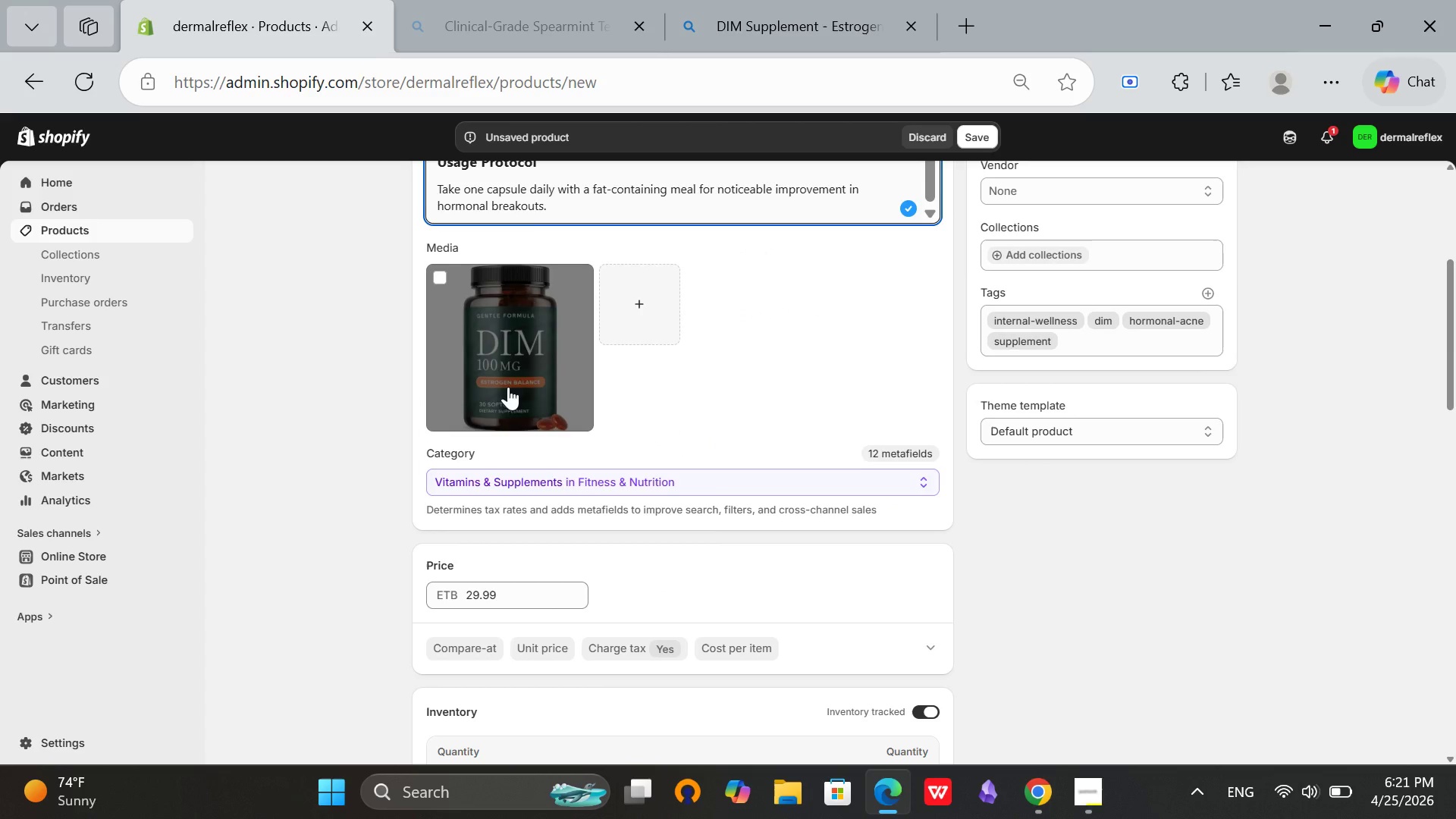 
left_click([519, 366])
 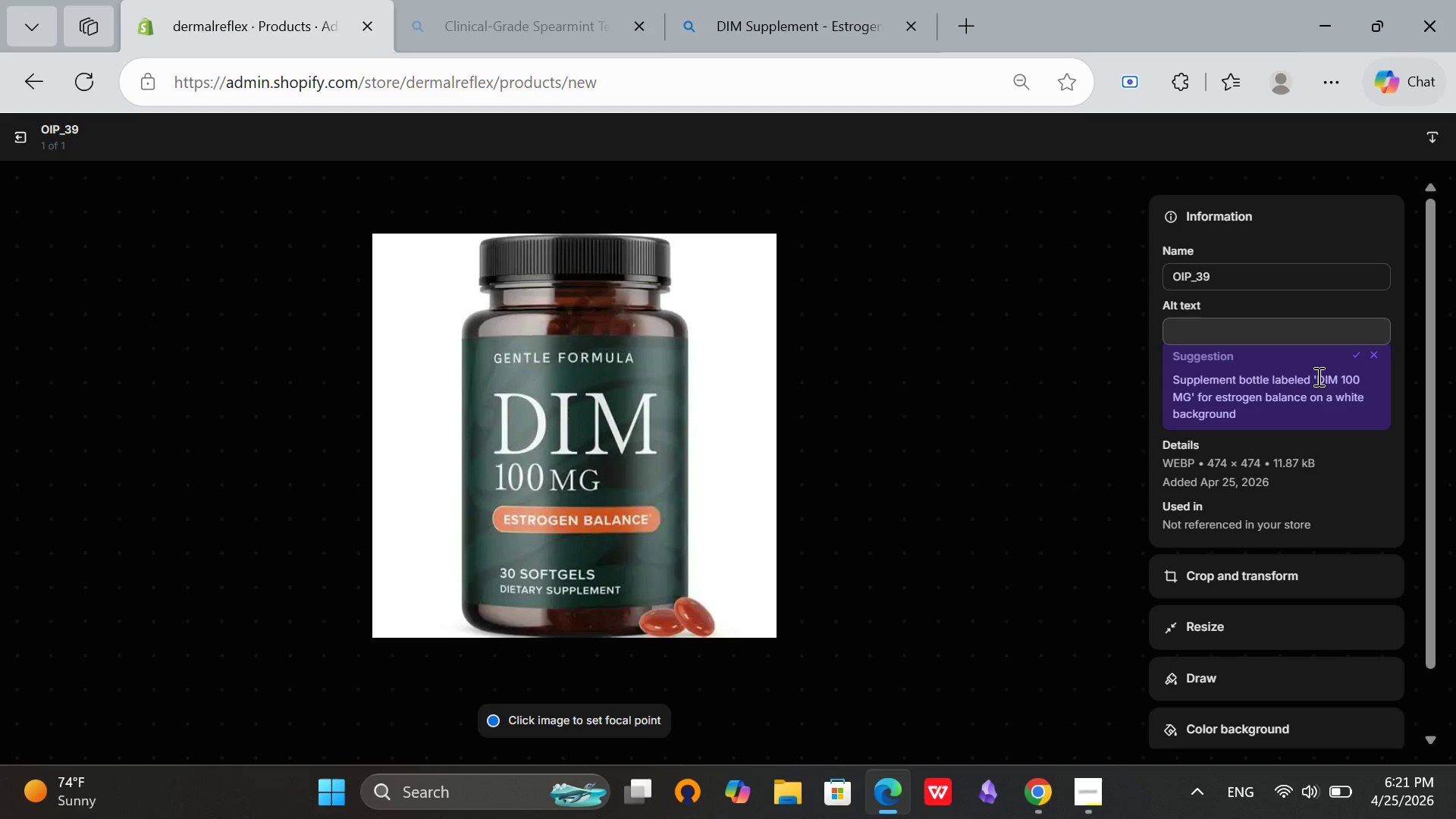 
left_click([1351, 362])
 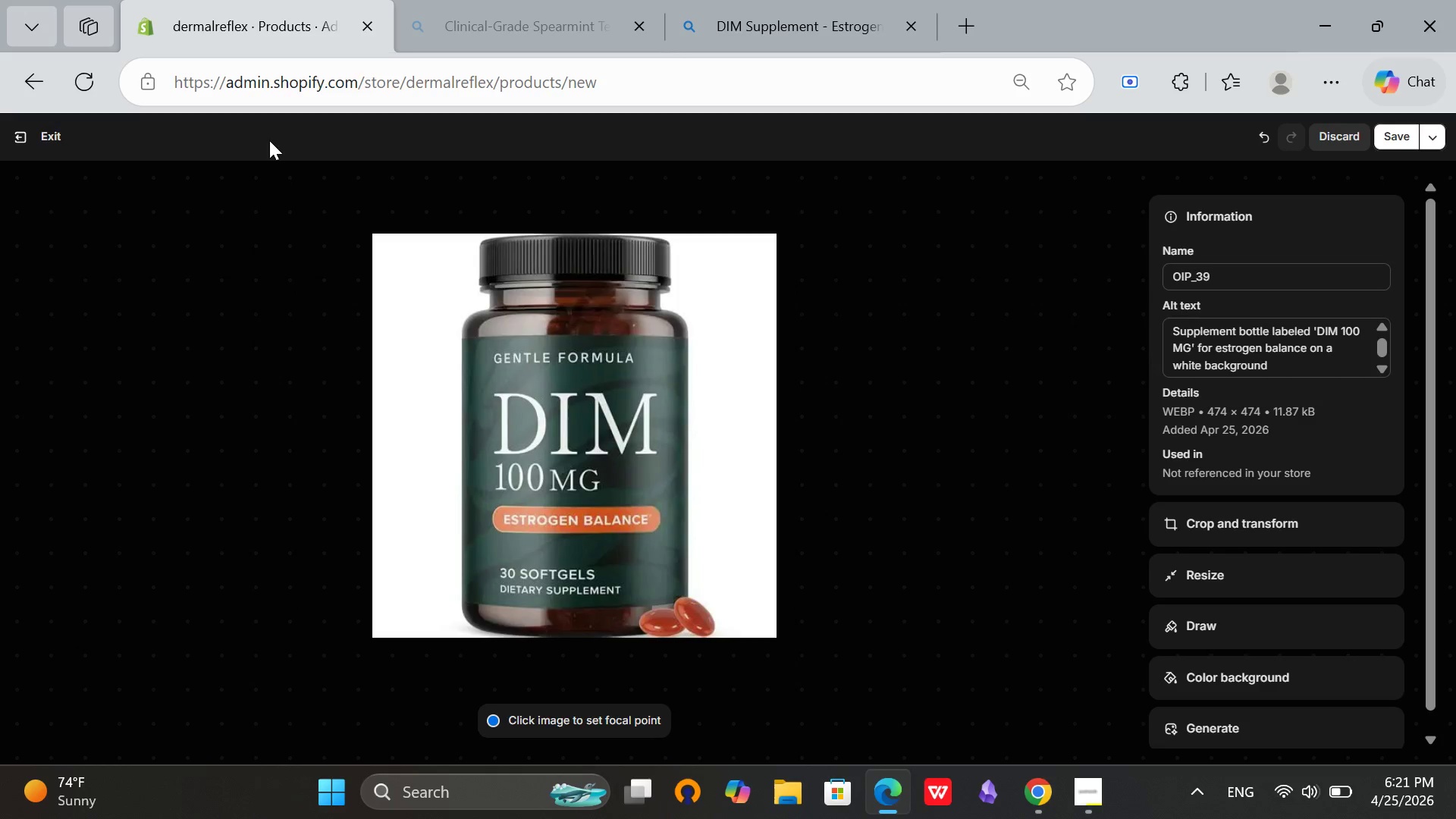 
left_click([1397, 131])
 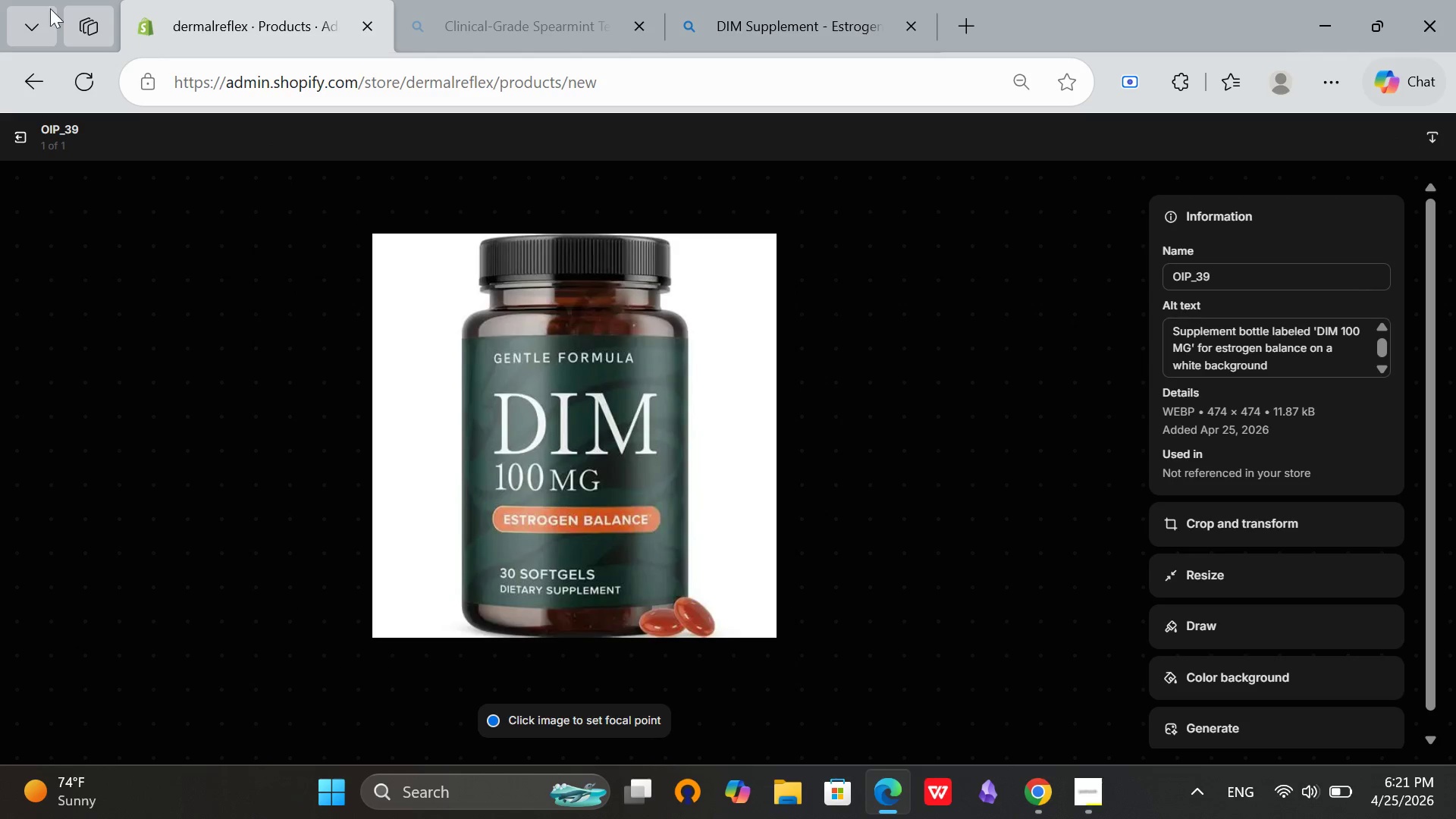 
left_click([10, 136])
 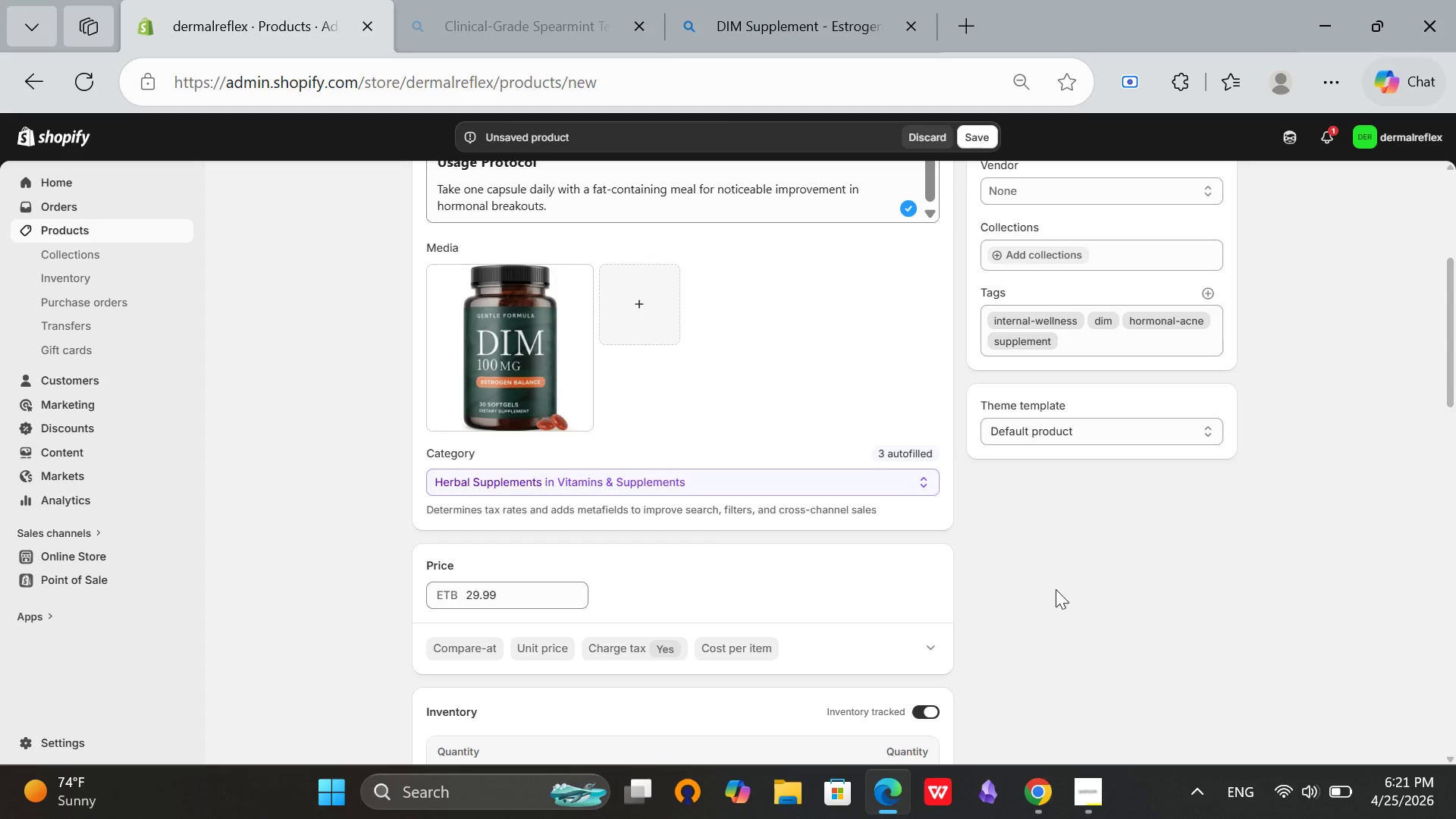 
scroll: coordinate [1216, 592], scroll_direction: up, amount: 5.0
 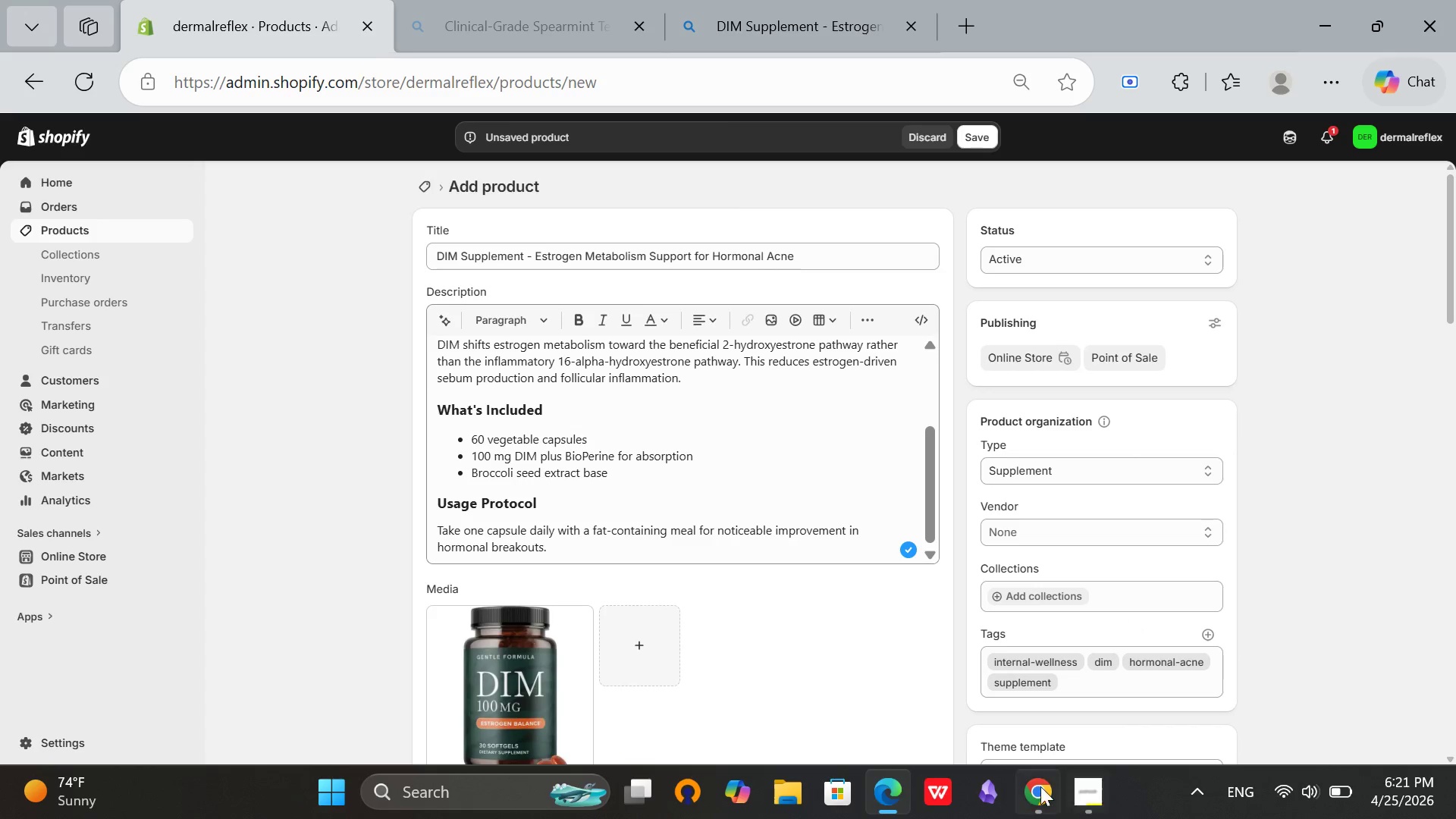 
double_click([710, 400])
 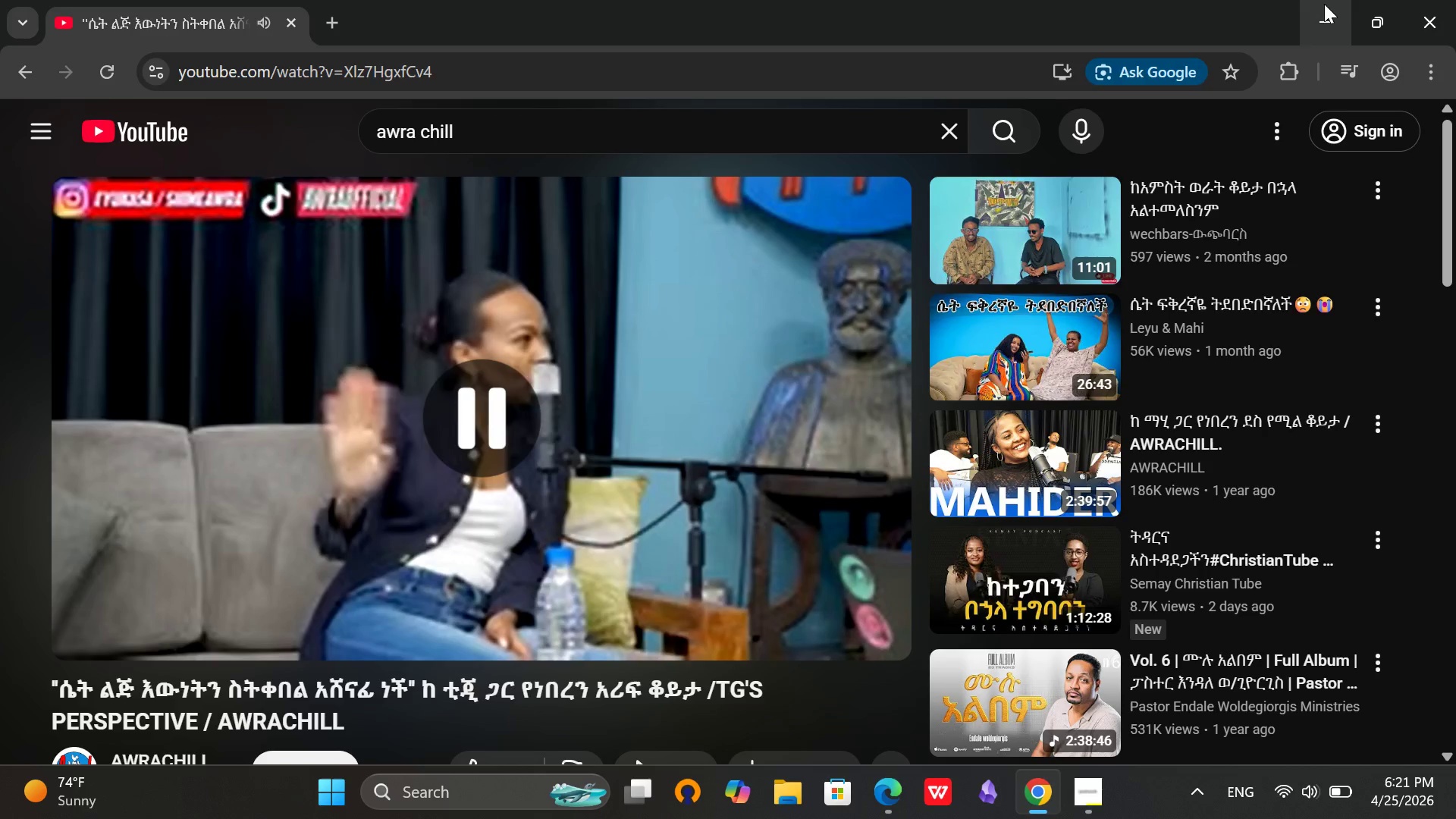 
left_click([1324, 4])
 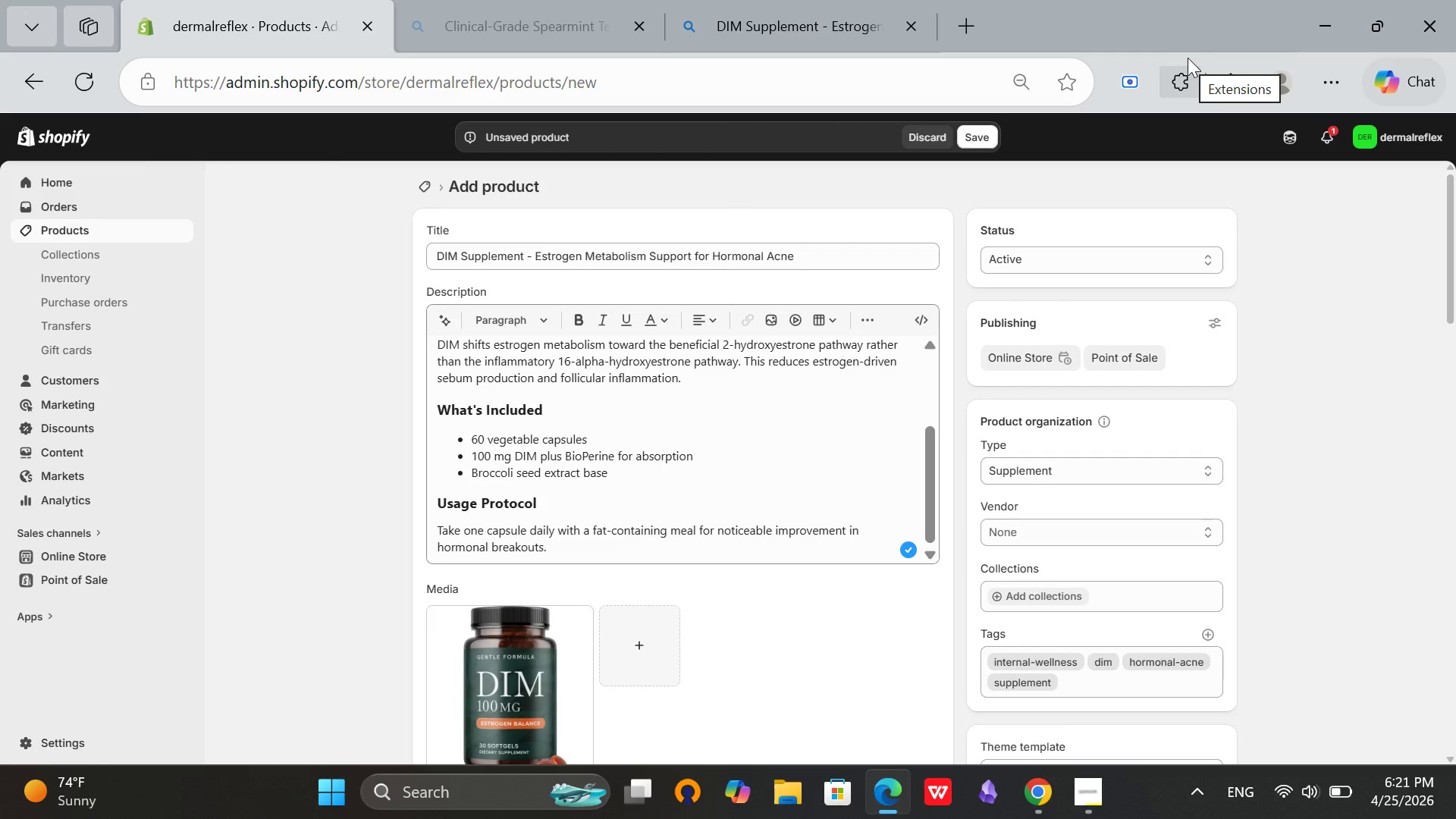 
wait(44.11)
 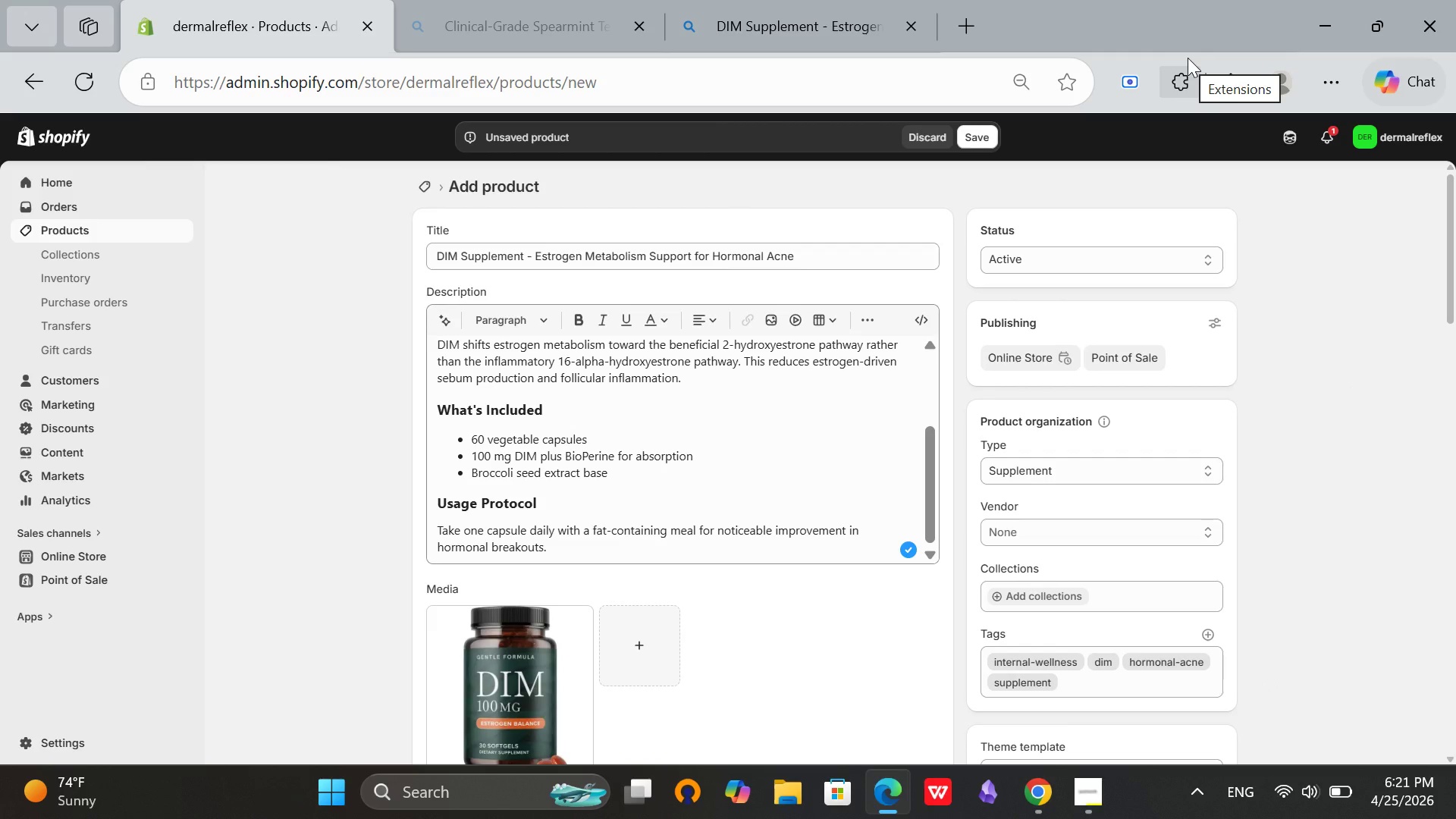 
scroll: coordinate [630, 343], scroll_direction: up, amount: 7.0
 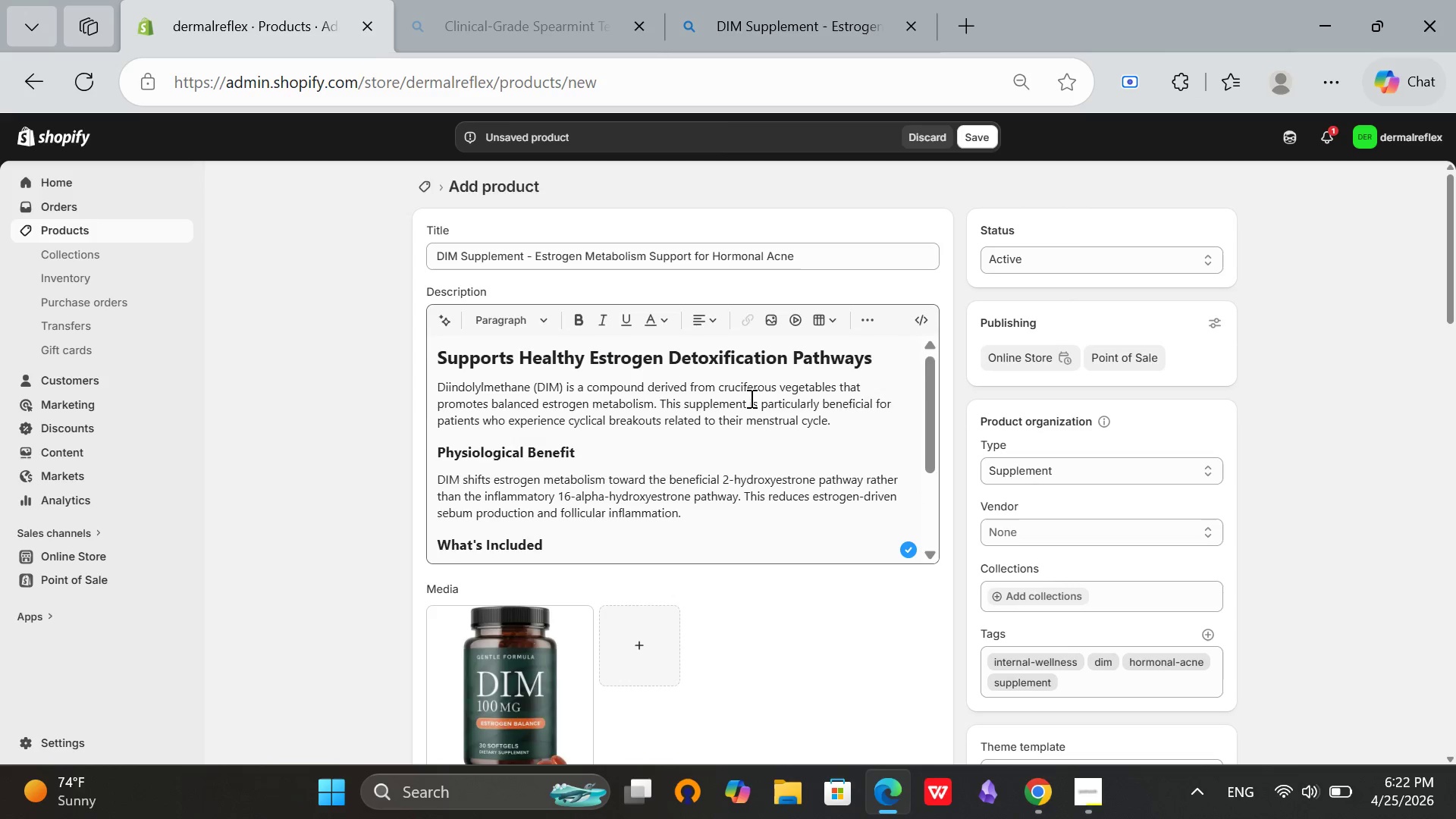 
scroll: coordinate [799, 407], scroll_direction: down, amount: 14.0
 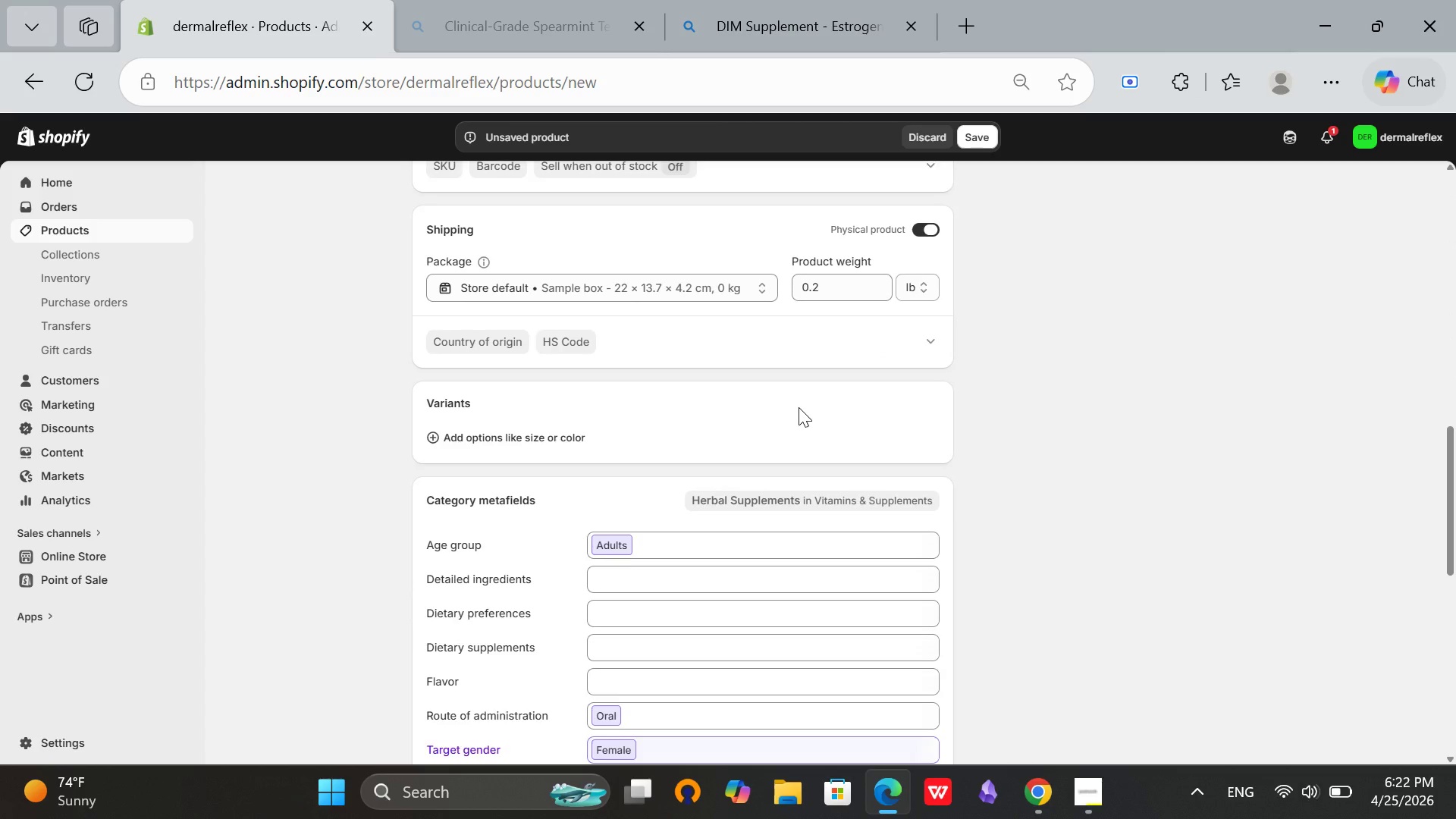 
scroll: coordinate [878, 479], scroll_direction: up, amount: 20.0
 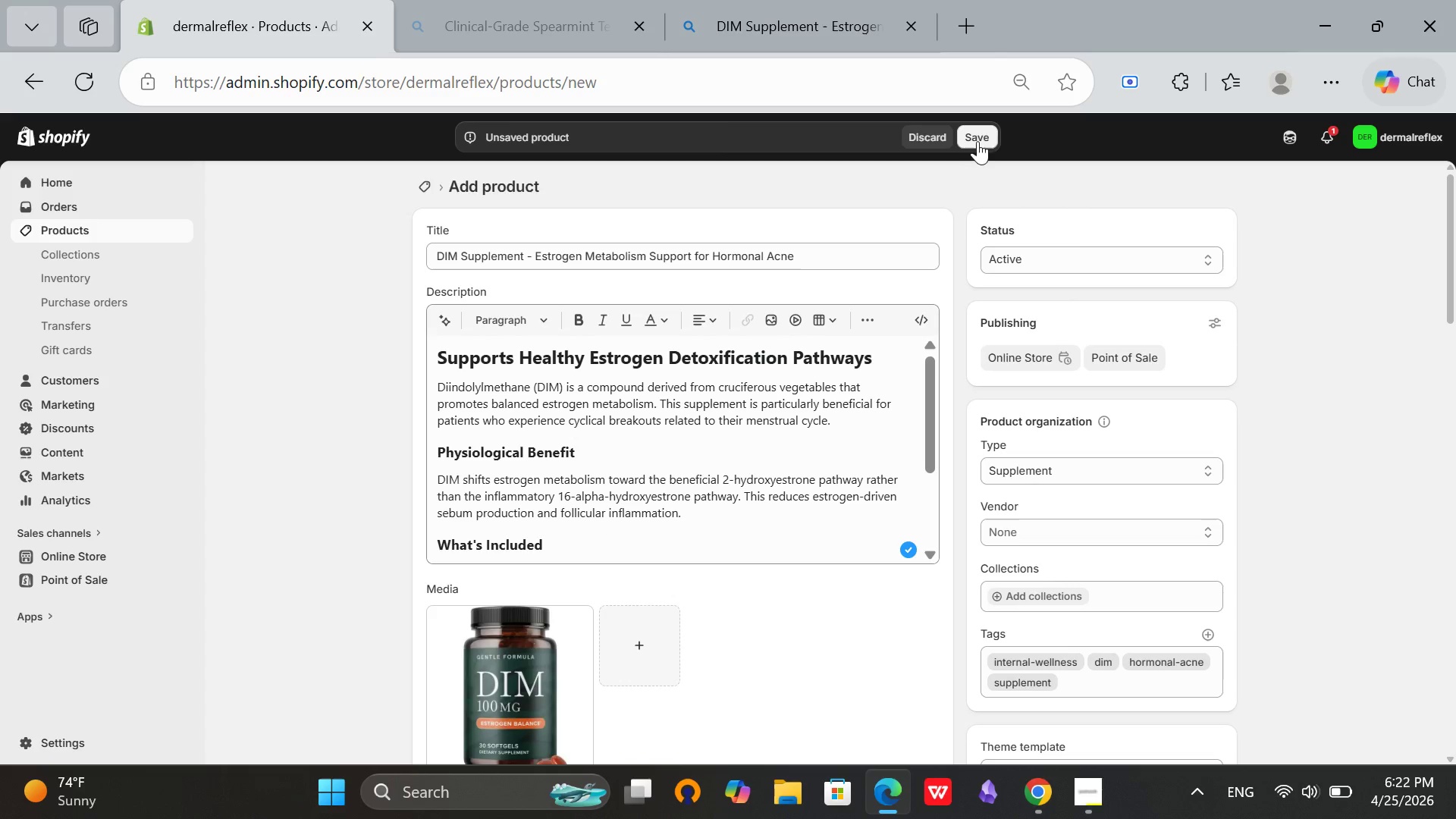 
left_click([977, 136])
 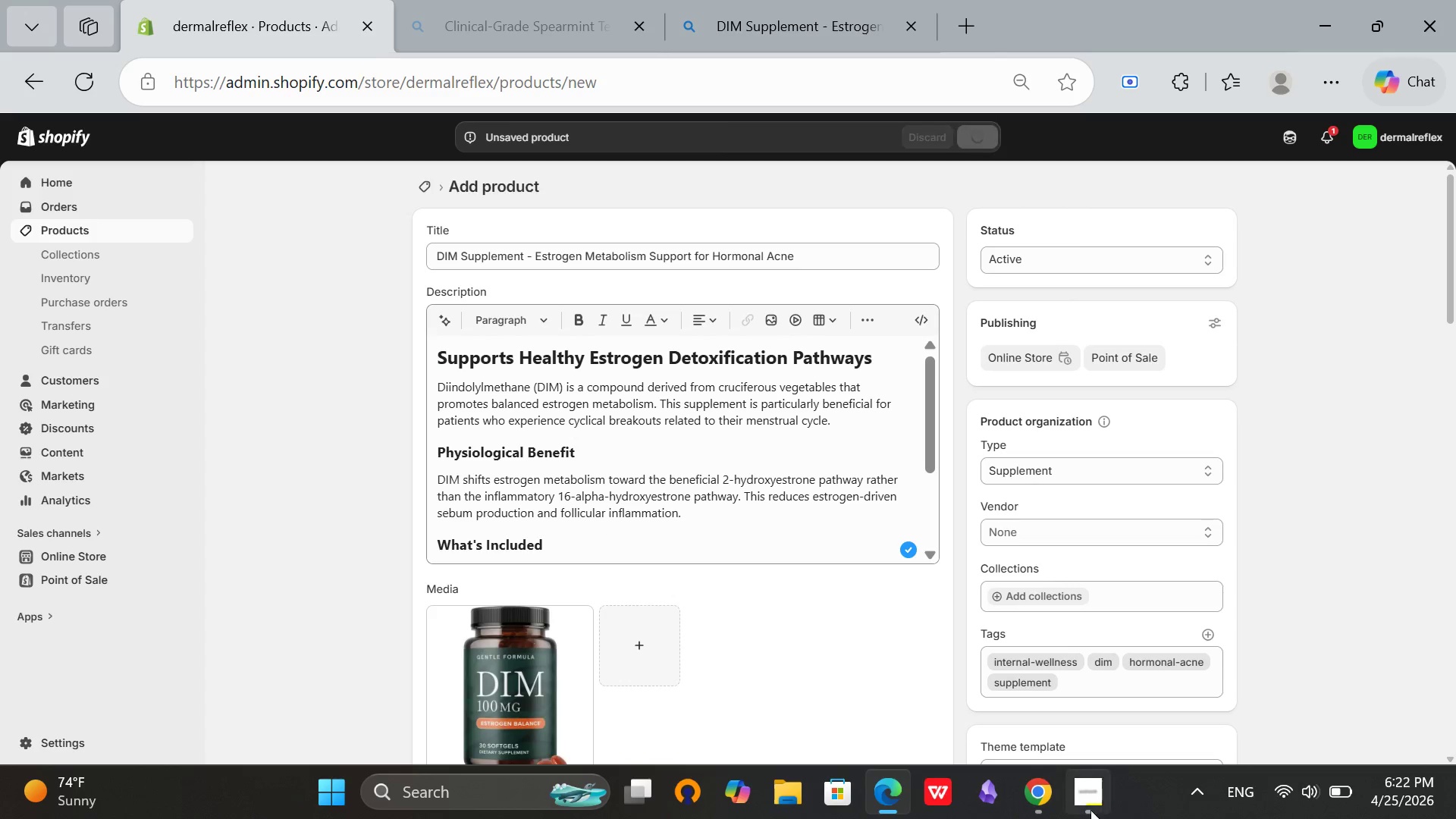 
left_click([1088, 810])
 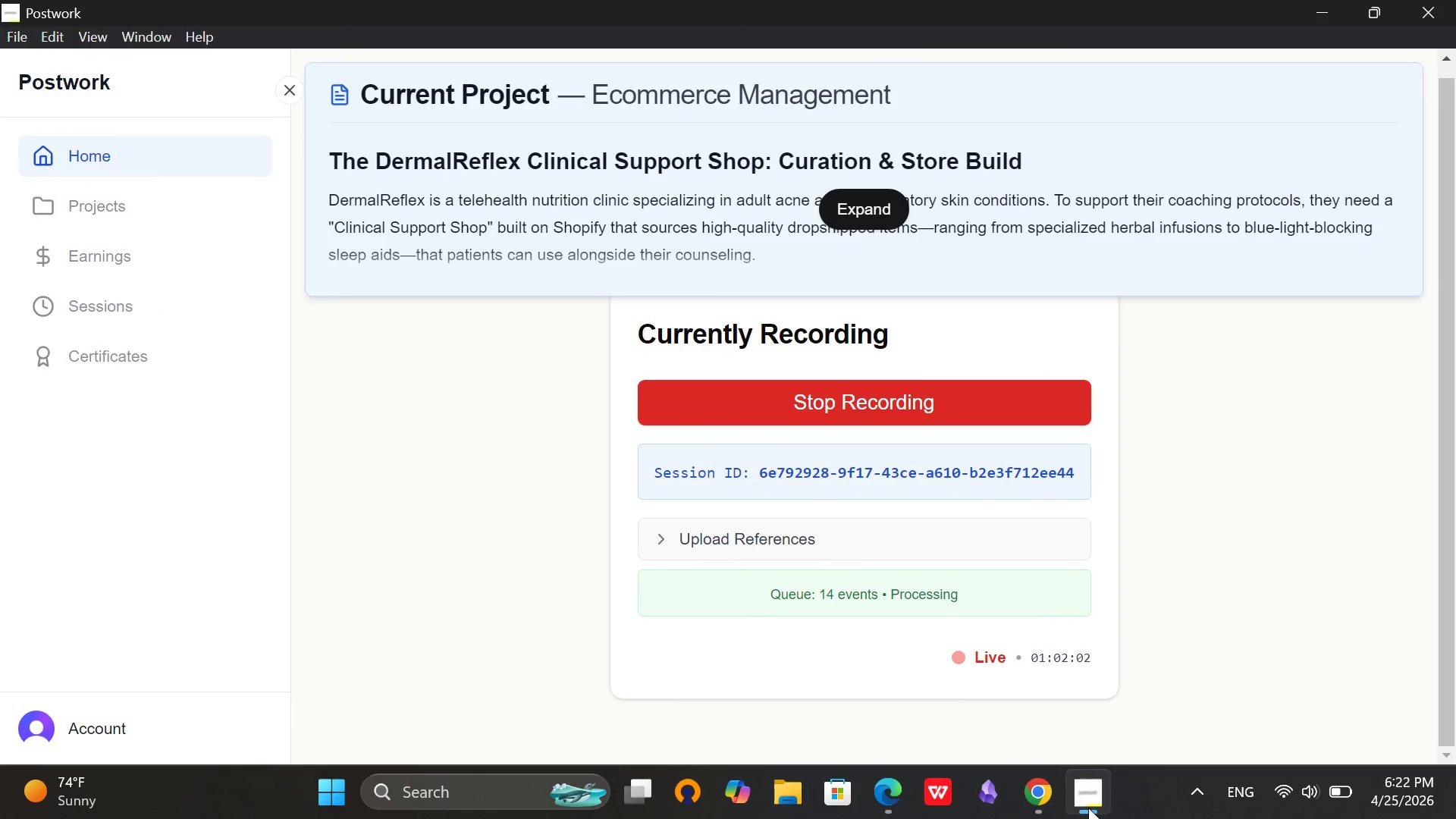 
left_click([1088, 808])
 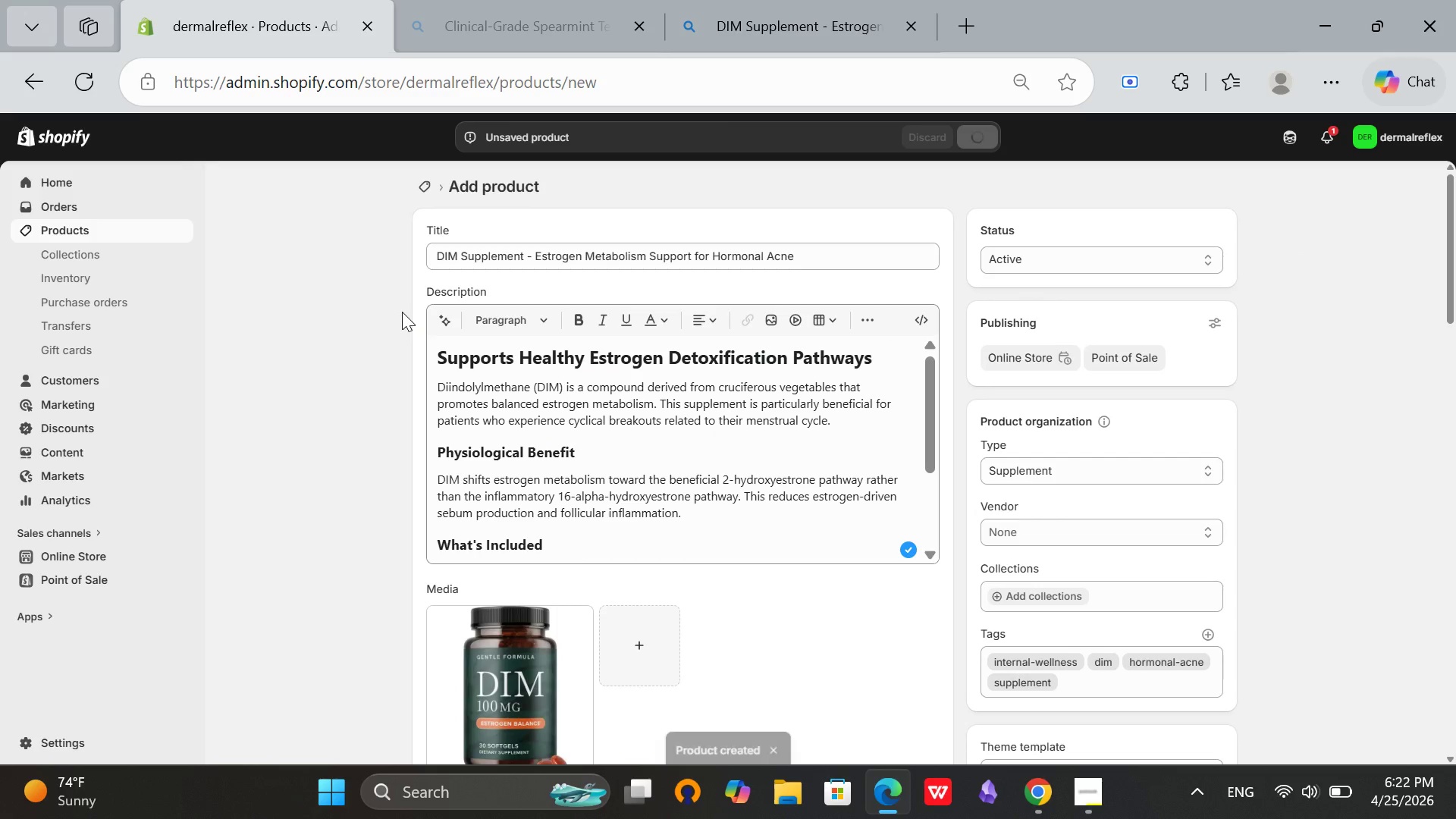 
wait(6.67)
 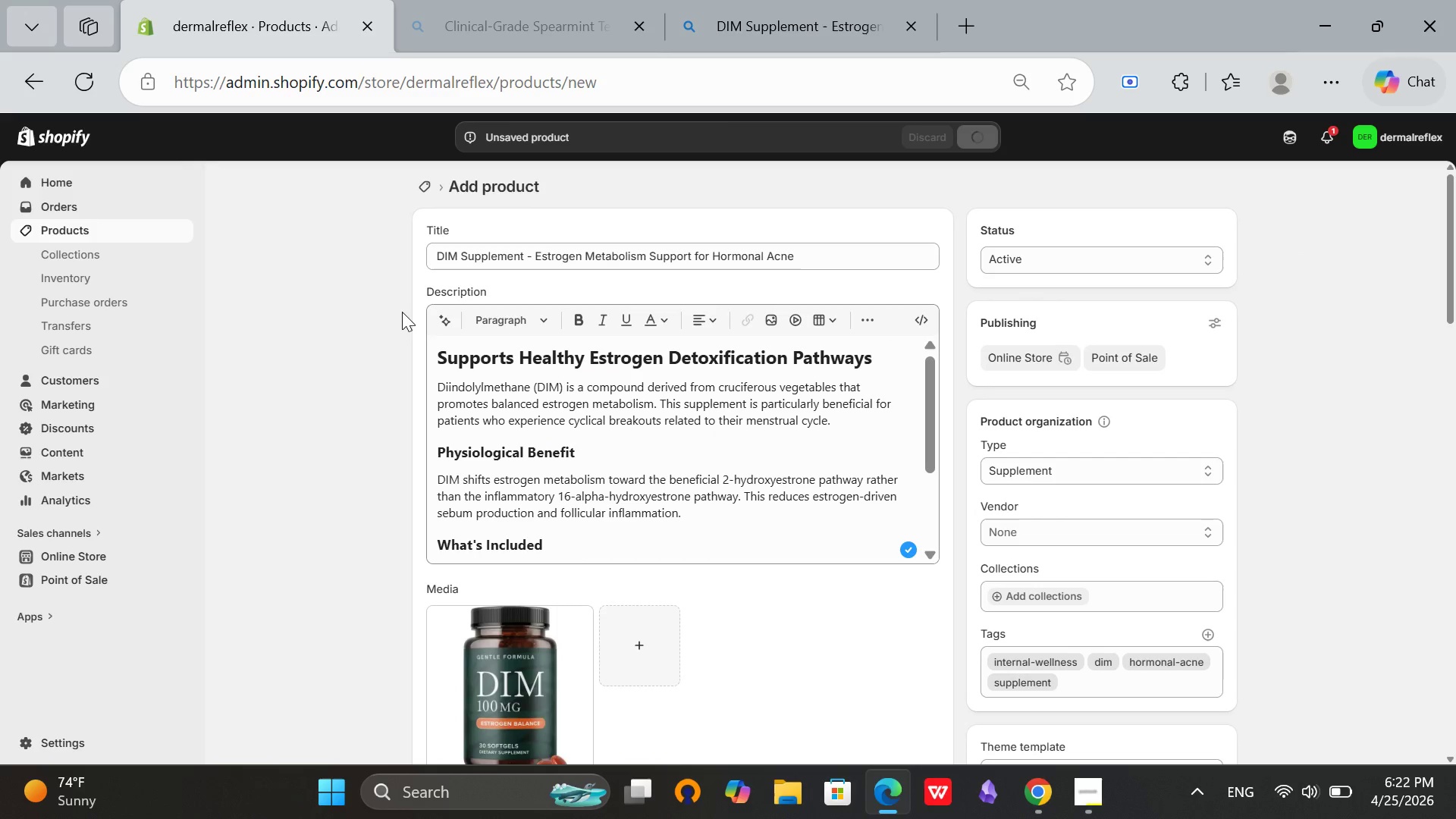 
left_click([1097, 808])